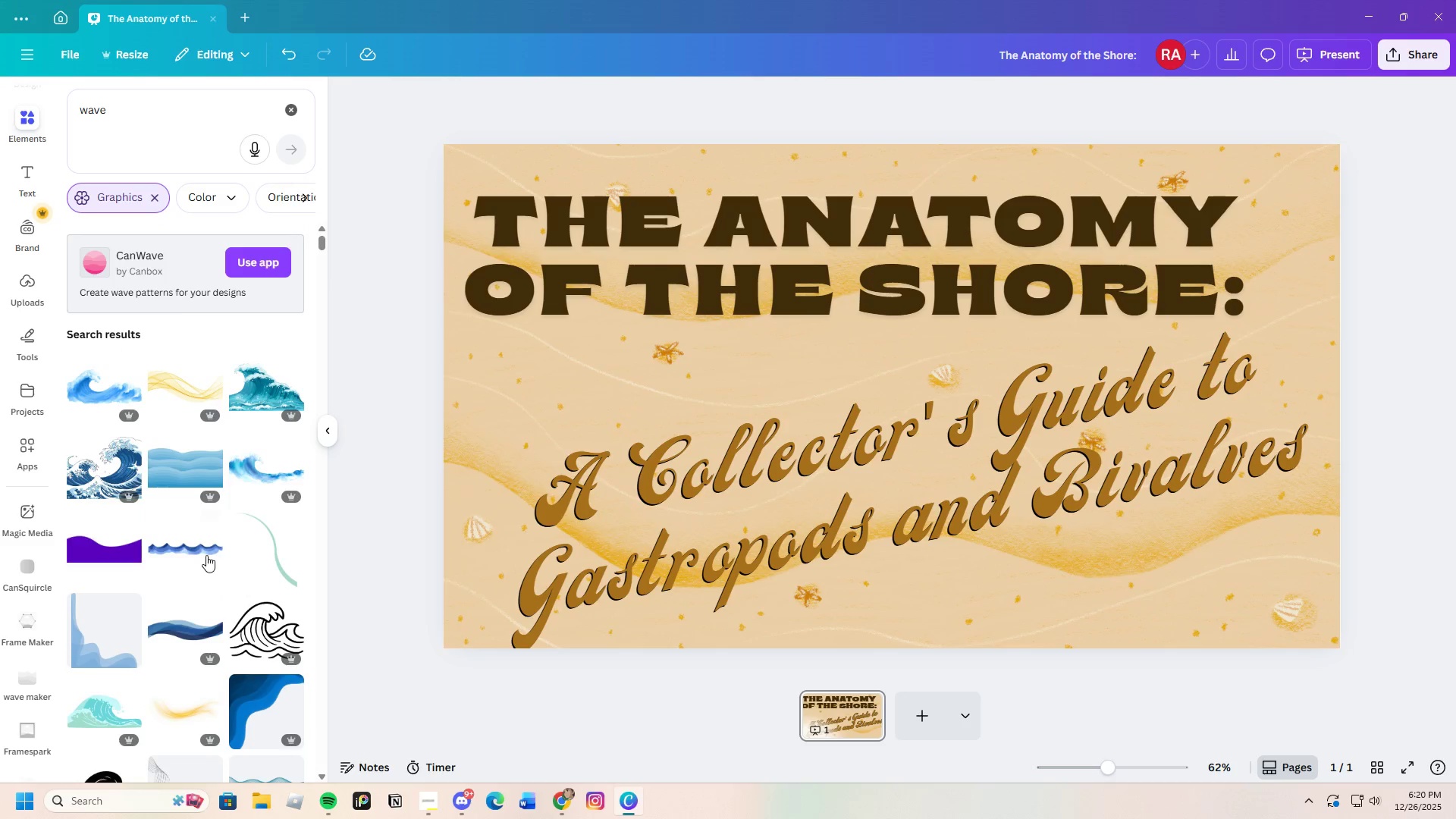 
scroll: coordinate [221, 589], scroll_direction: down, amount: 9.0
 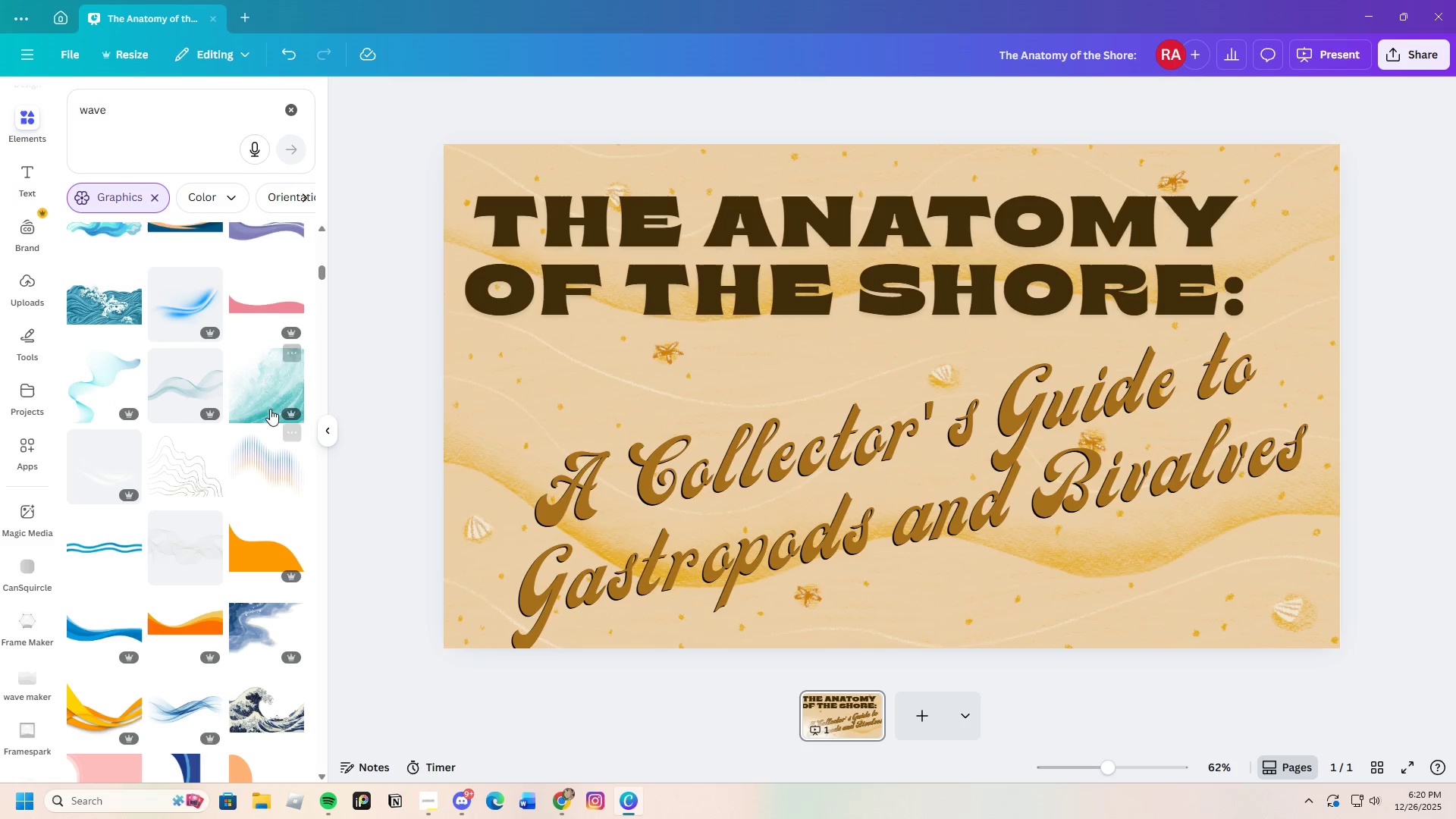 
left_click([269, 393])
 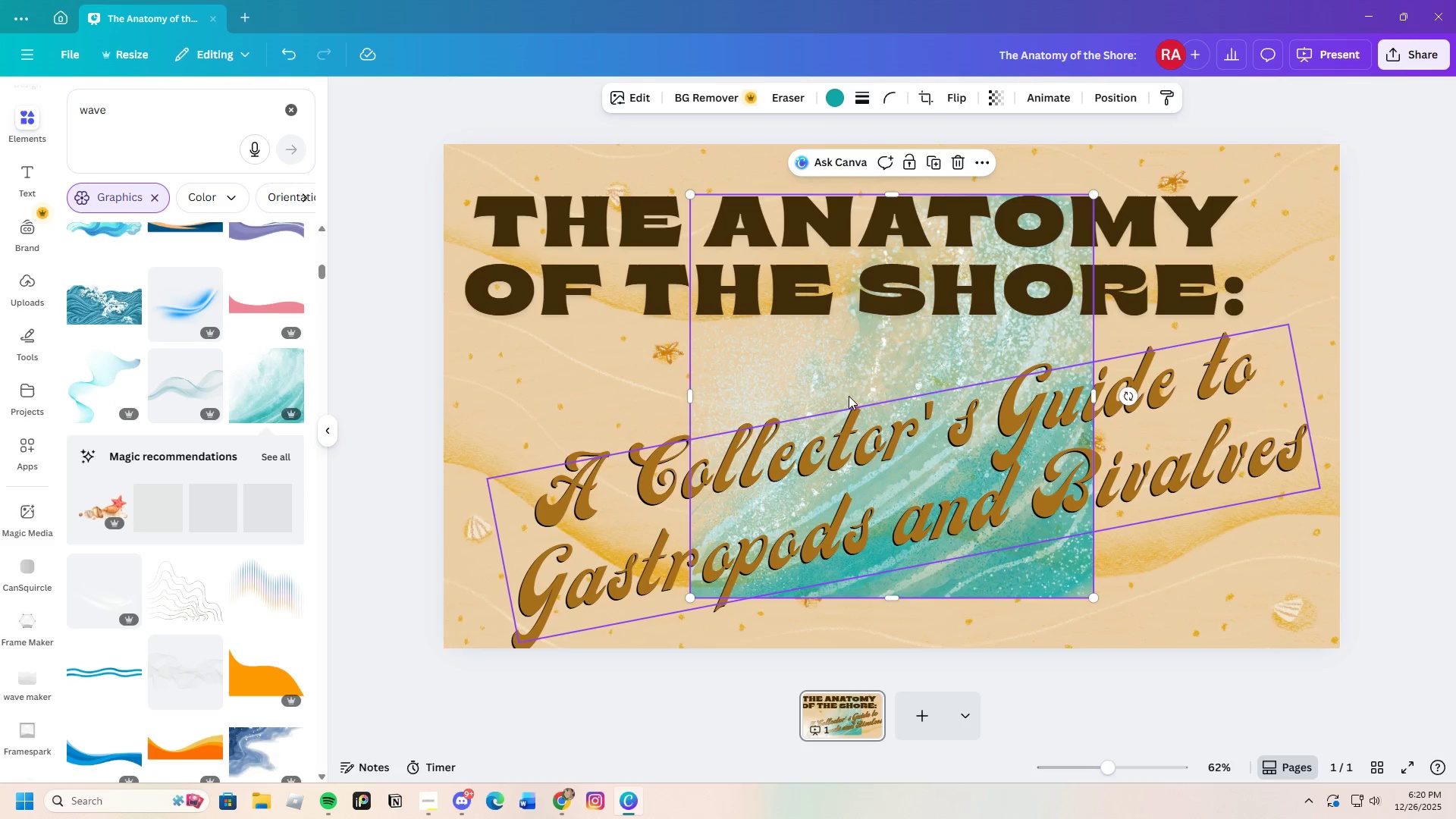 
left_click_drag(start_coordinate=[862, 380], to_coordinate=[1146, 462])
 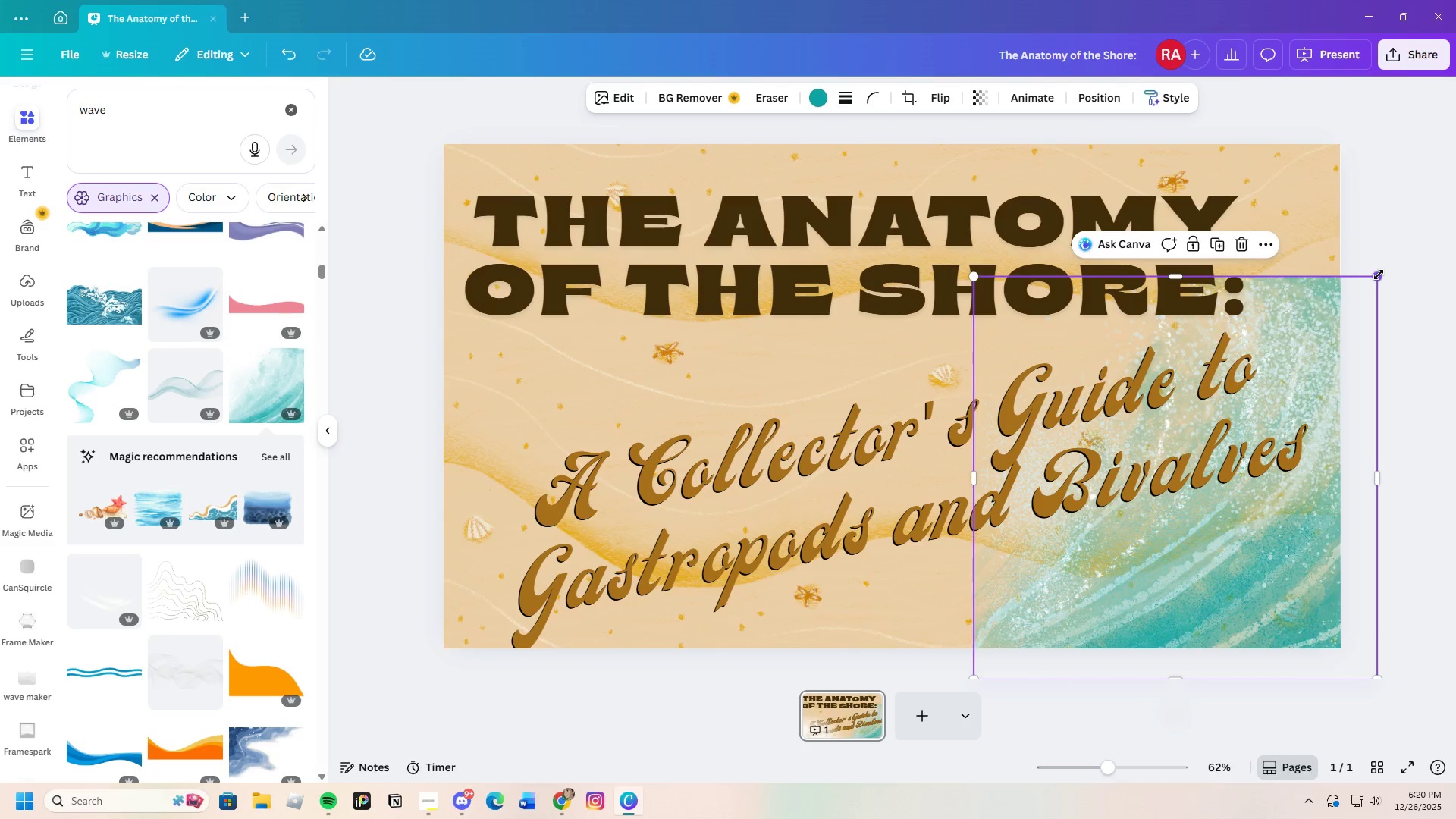 
left_click_drag(start_coordinate=[1379, 275], to_coordinate=[1455, 95])
 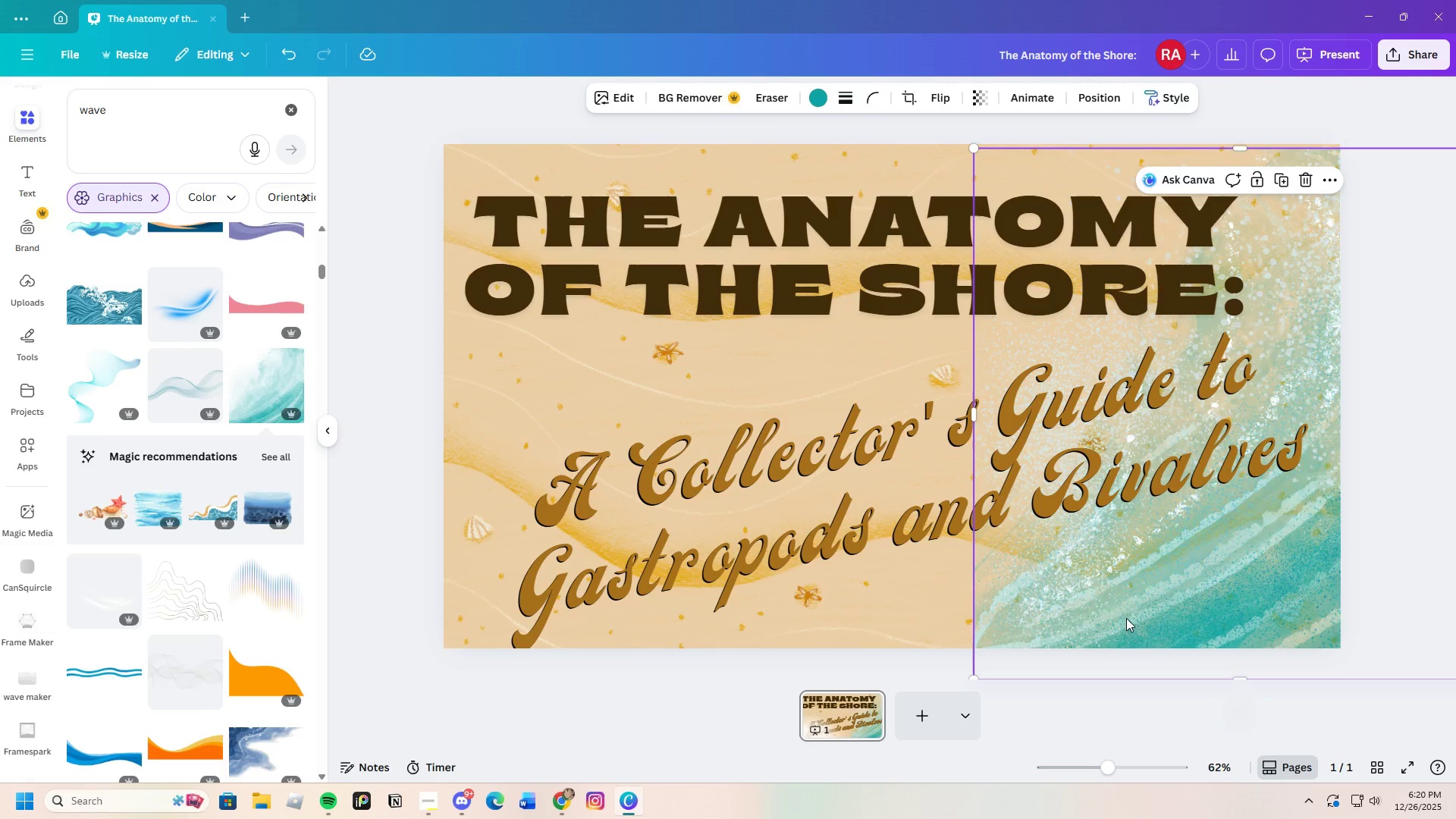 
left_click_drag(start_coordinate=[1156, 587], to_coordinate=[962, 433])
 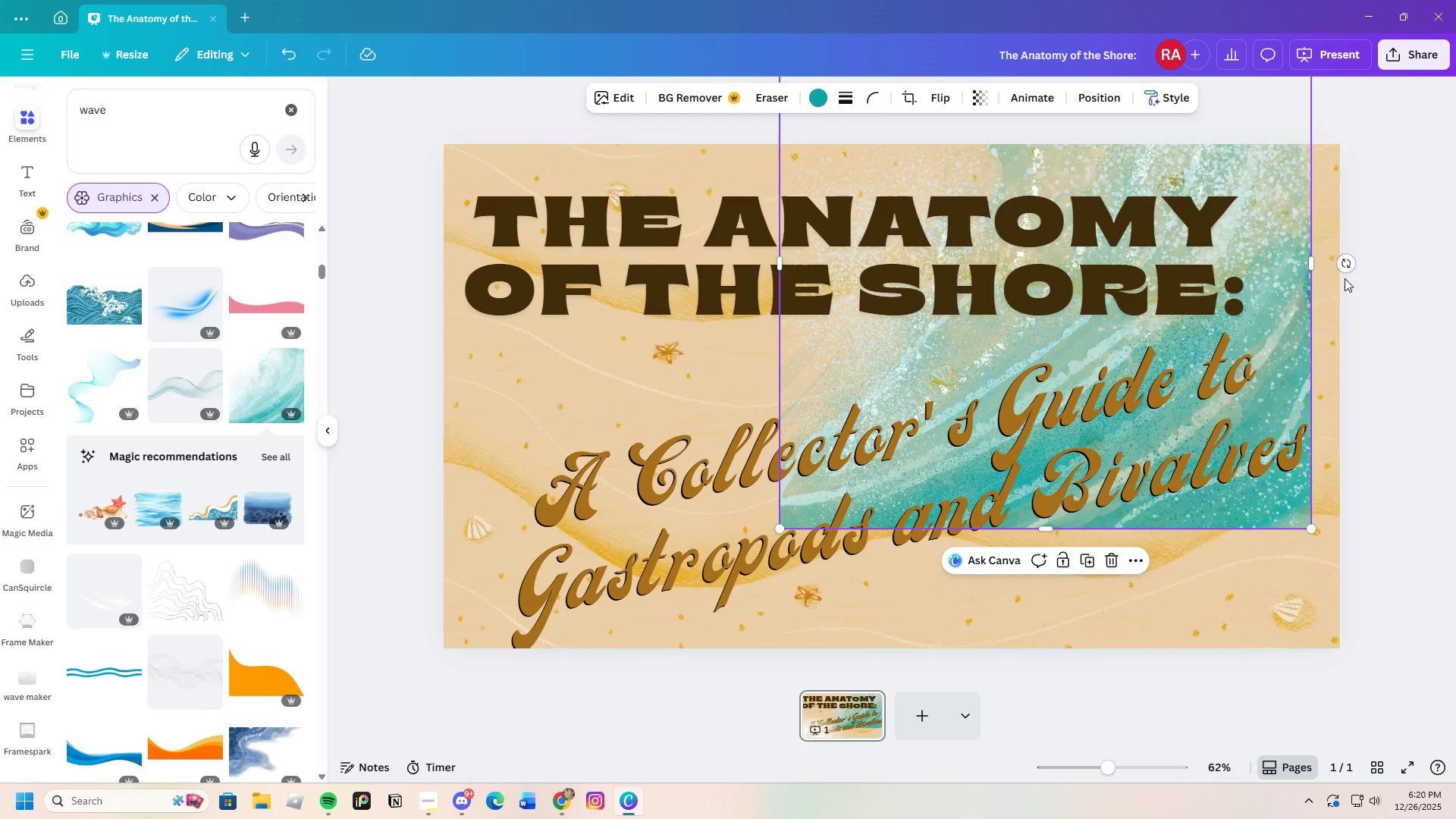 
left_click_drag(start_coordinate=[1351, 263], to_coordinate=[1363, 366])
 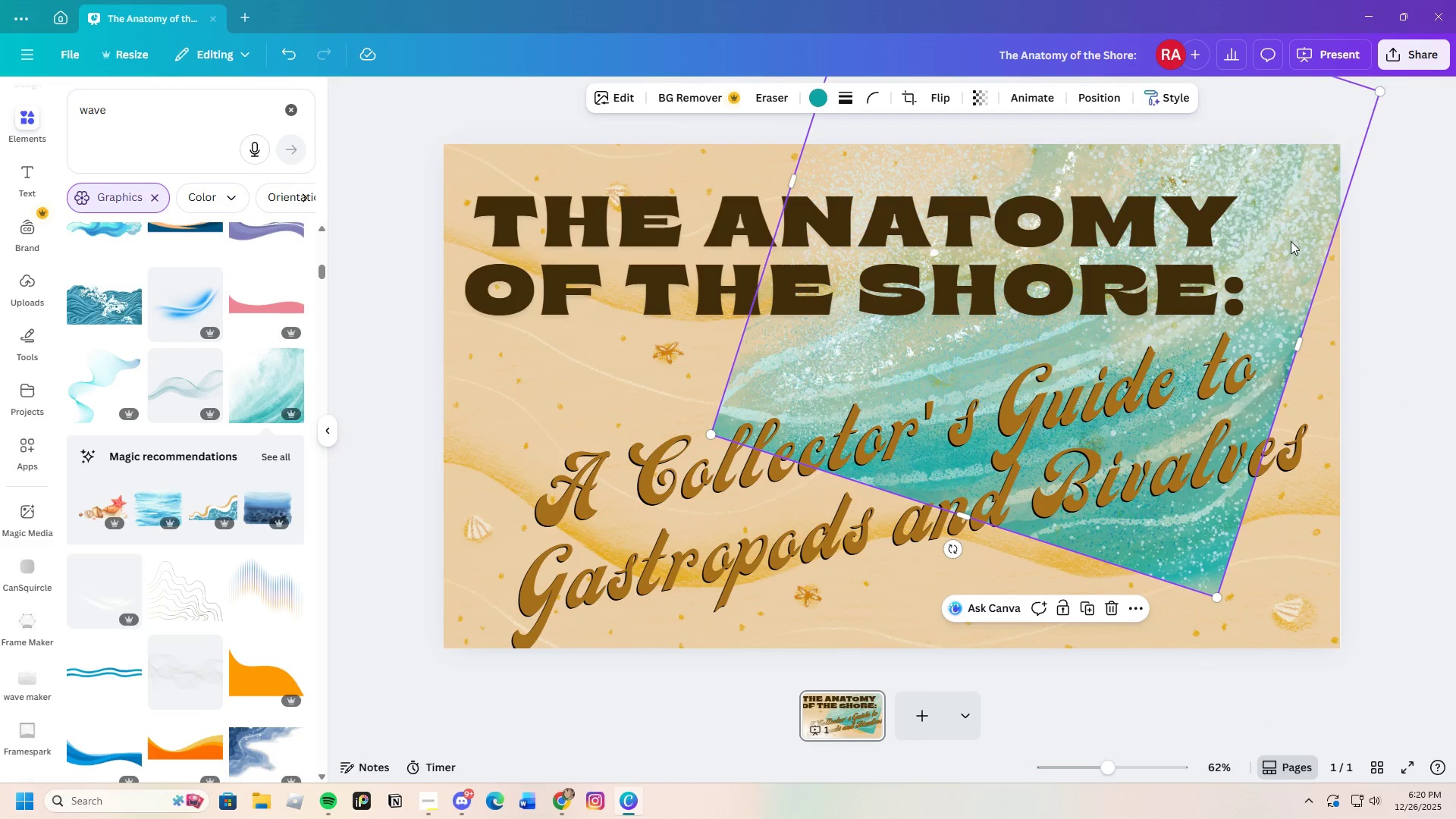 
left_click_drag(start_coordinate=[1291, 240], to_coordinate=[1340, 477])
 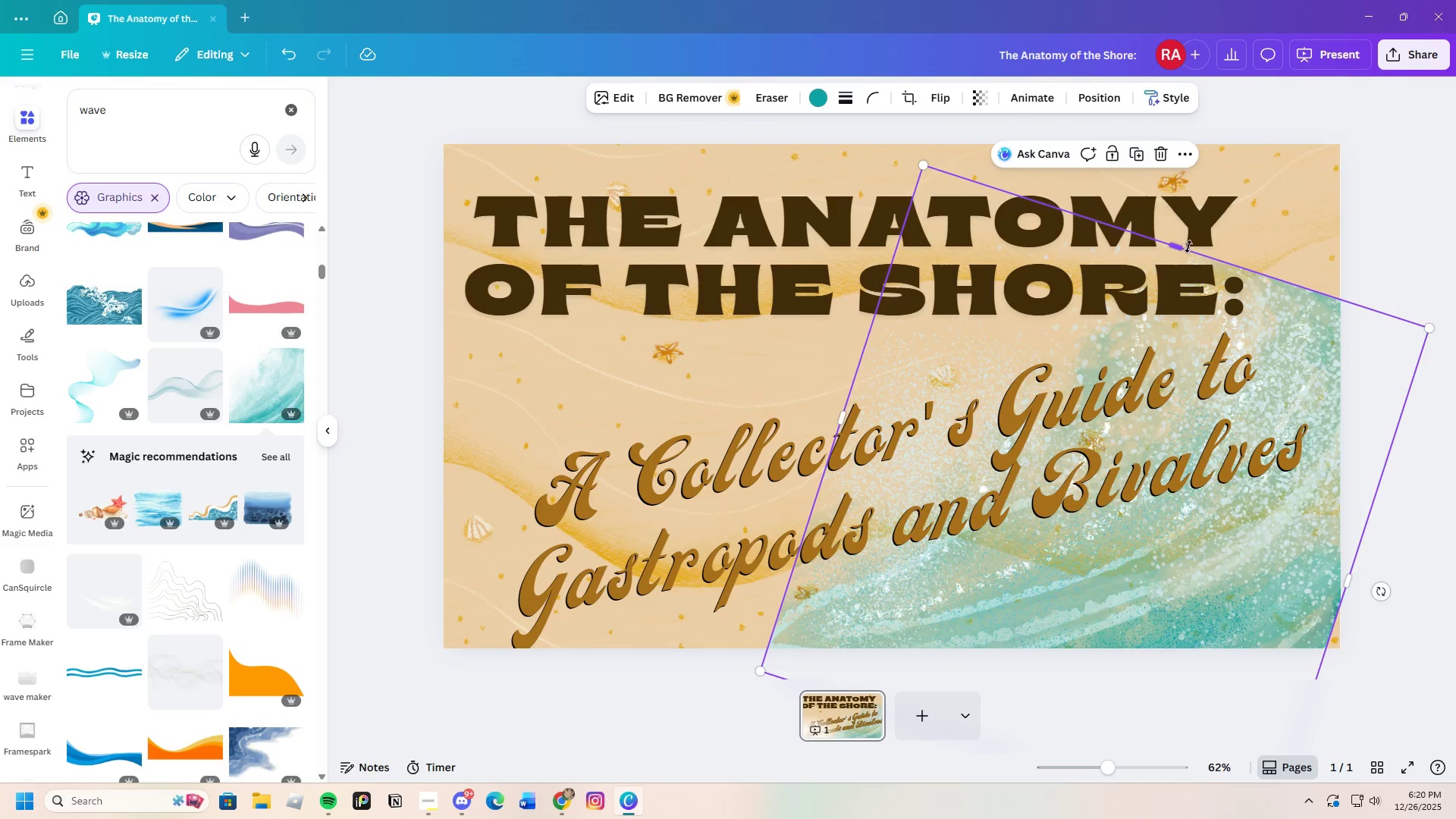 
left_click_drag(start_coordinate=[1178, 249], to_coordinate=[1330, 123])
 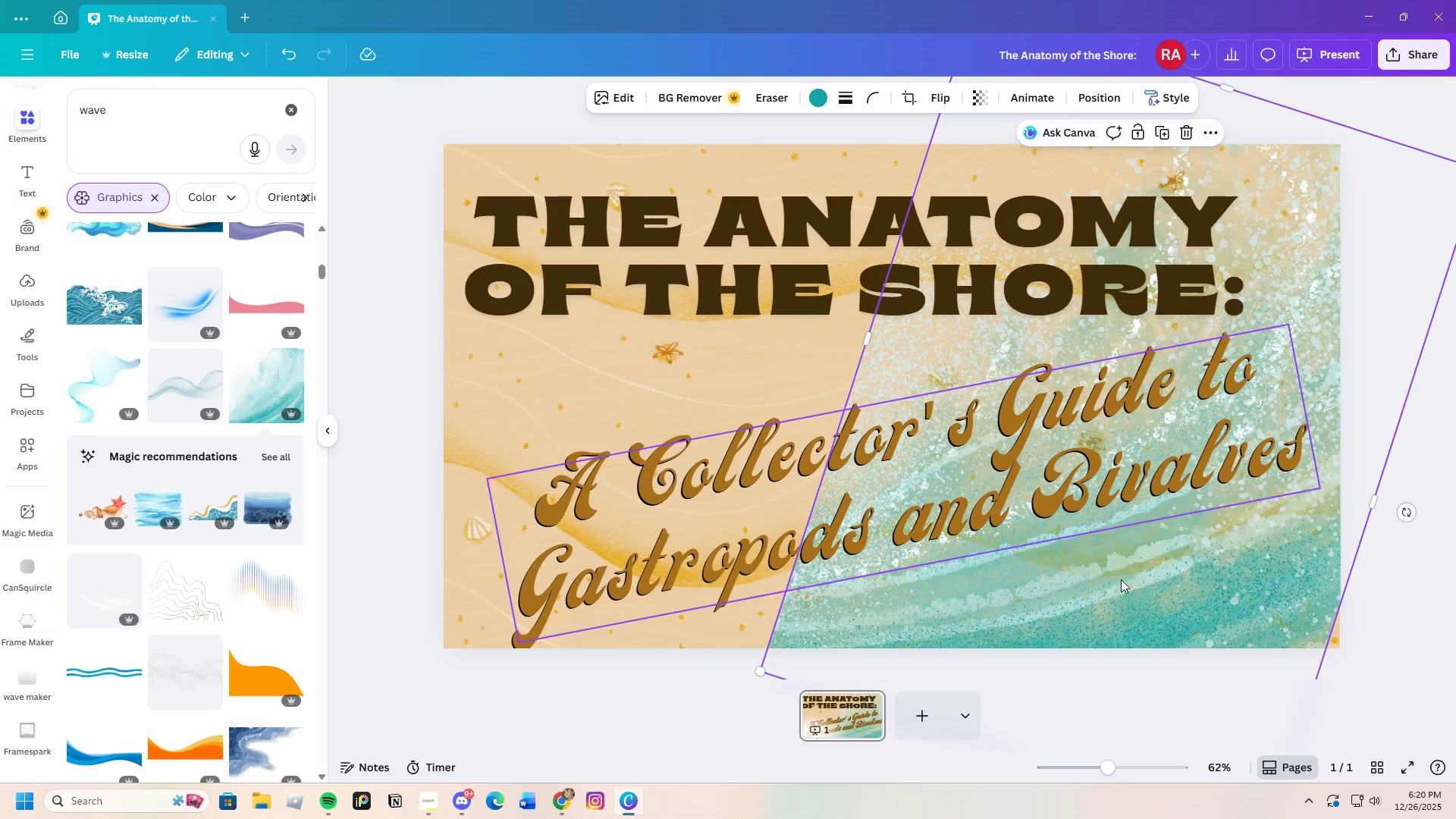 
left_click_drag(start_coordinate=[1131, 593], to_coordinate=[1193, 658])
 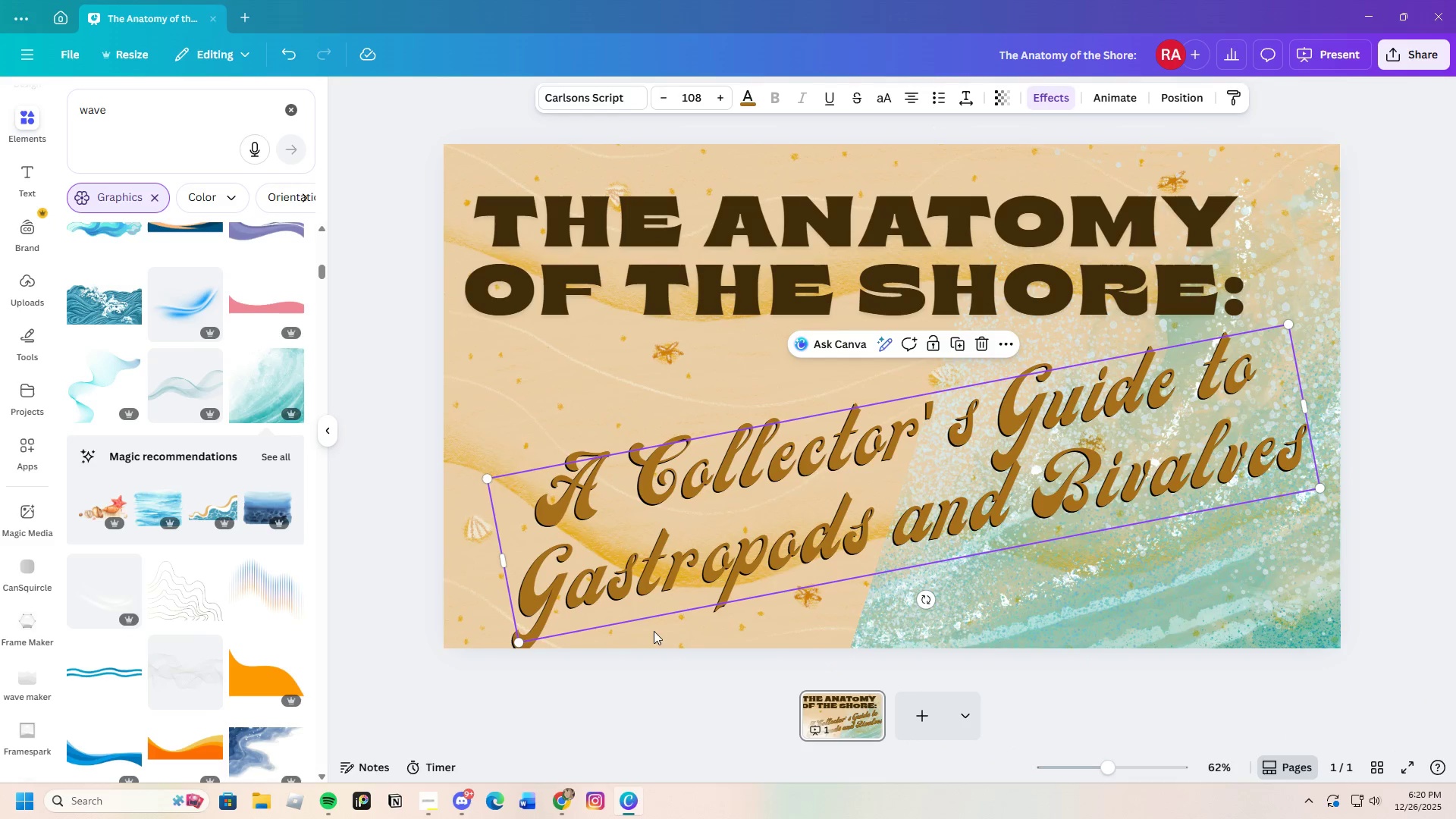 
left_click_drag(start_coordinate=[1125, 602], to_coordinate=[930, 447])
 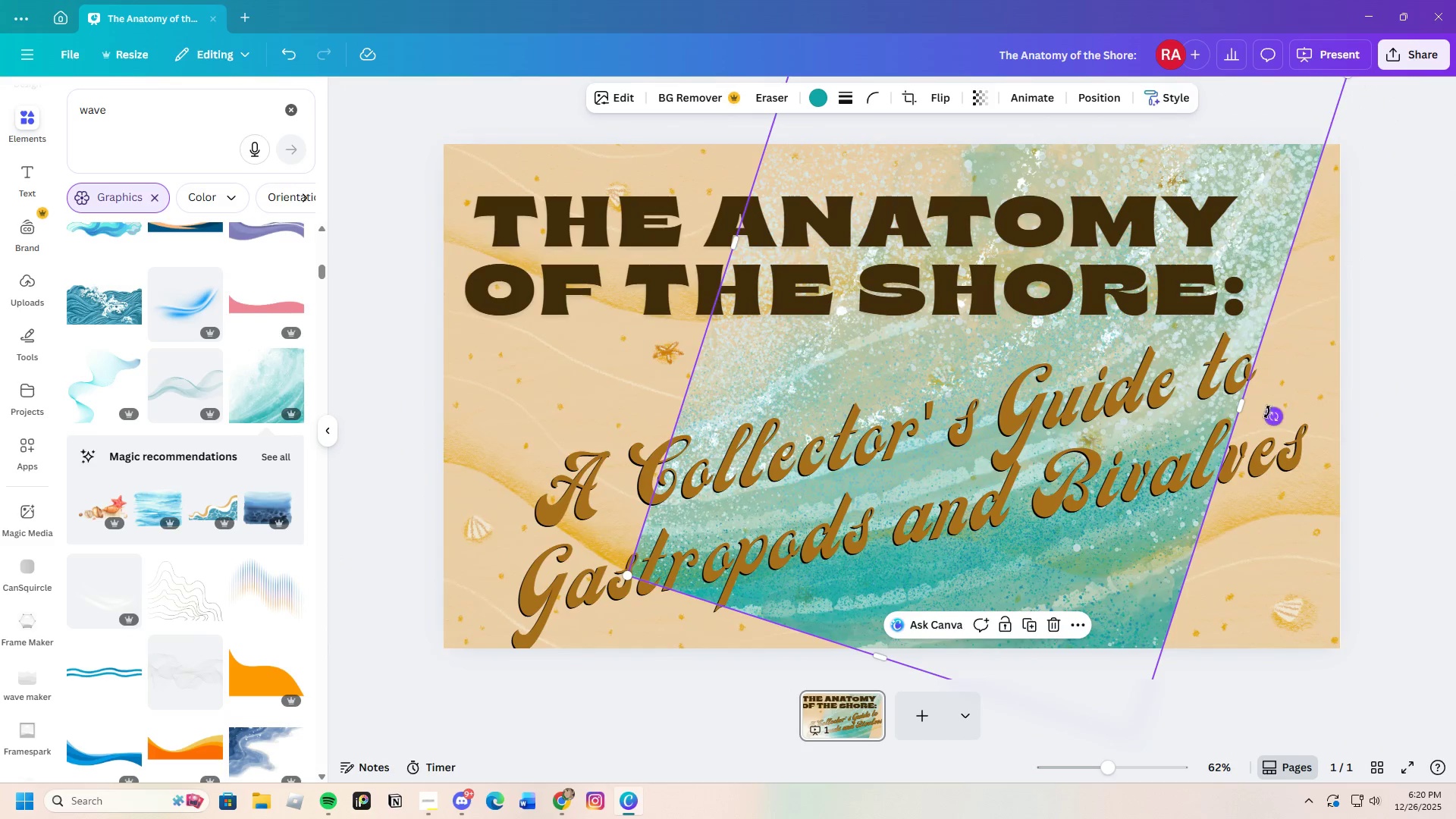 
left_click_drag(start_coordinate=[1269, 414], to_coordinate=[1235, 635])
 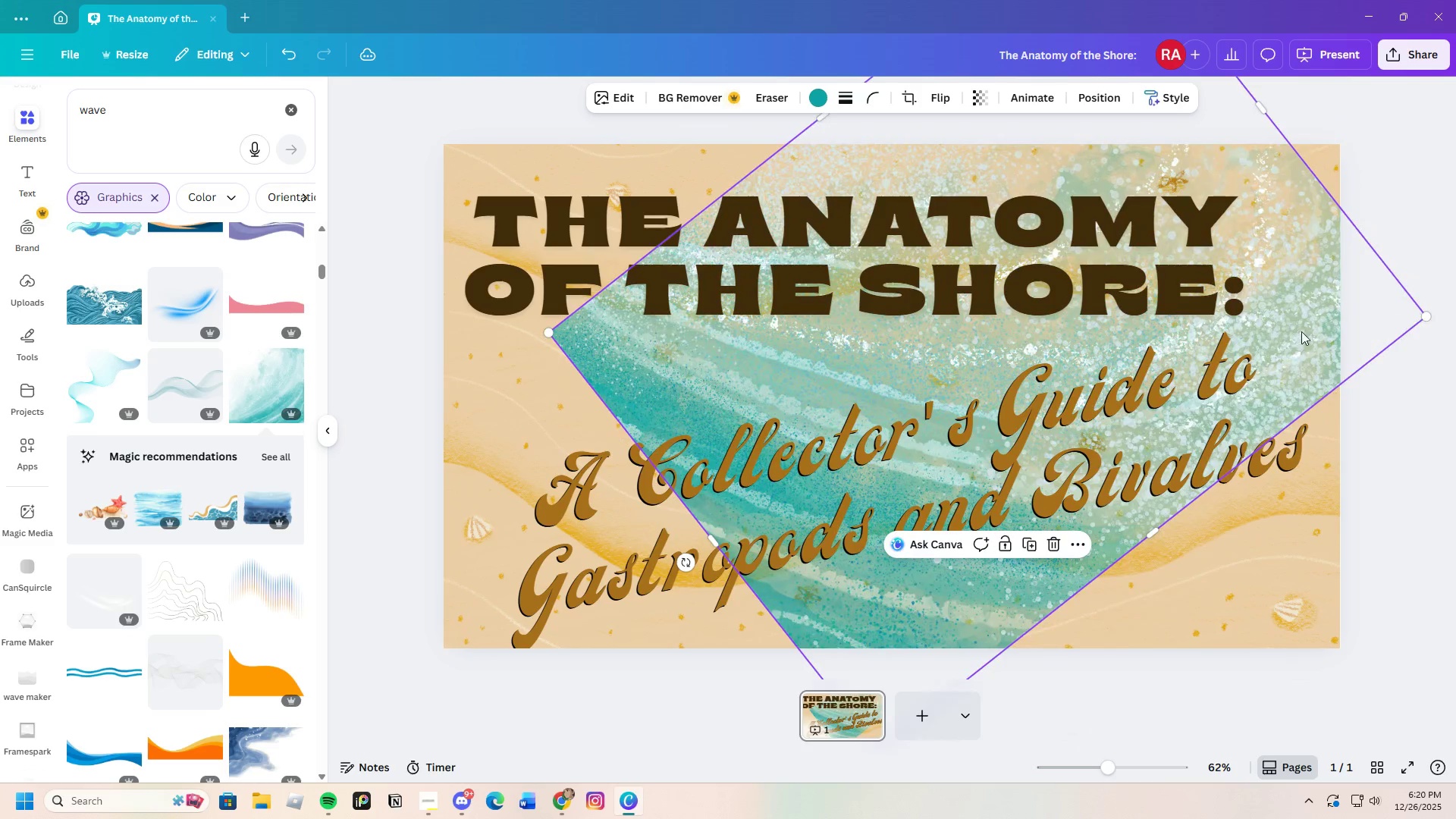 
left_click_drag(start_coordinate=[1304, 331], to_coordinate=[1381, 665])
 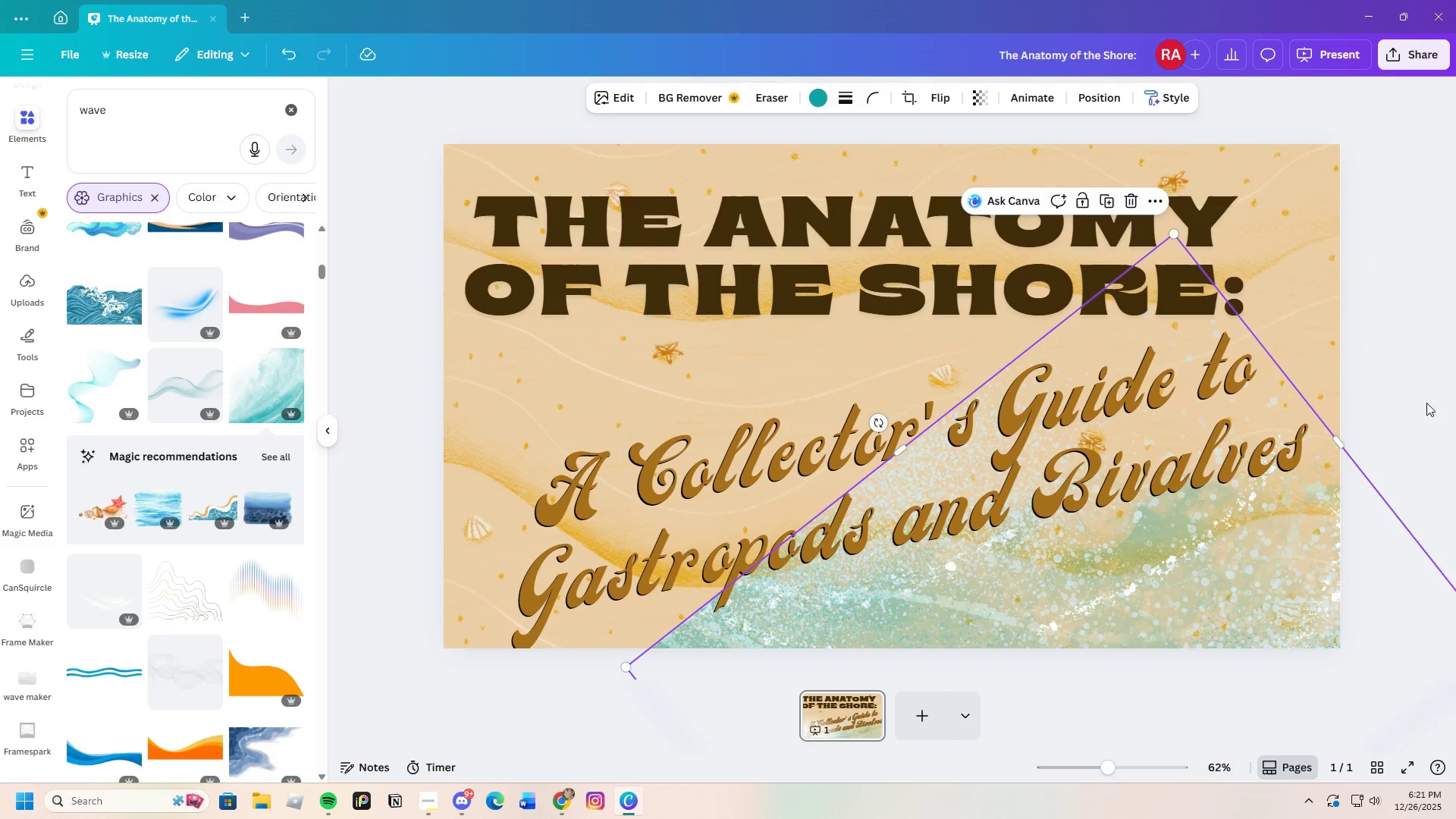 
left_click([1429, 391])
 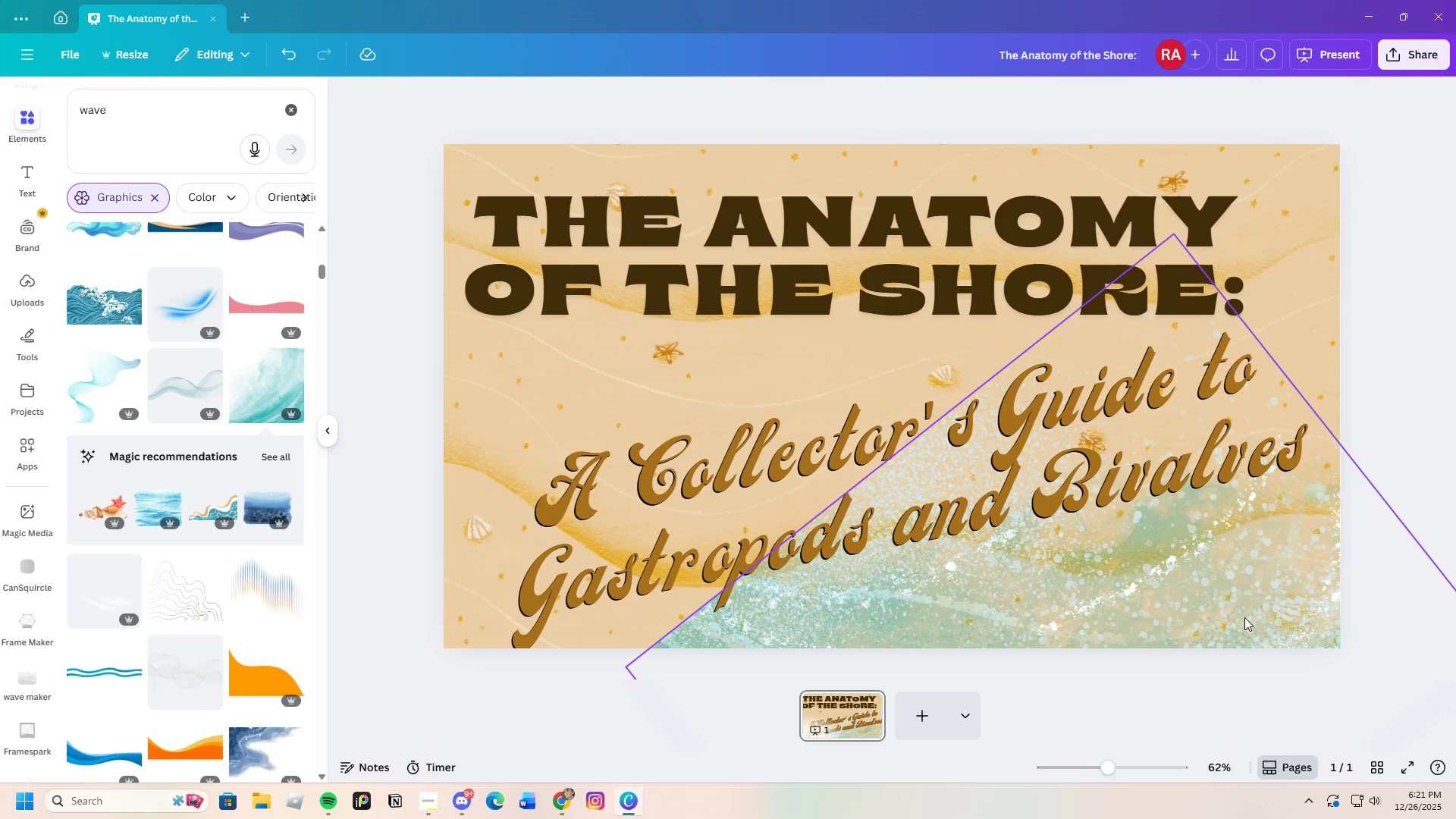 
left_click_drag(start_coordinate=[1238, 611], to_coordinate=[1138, 420])
 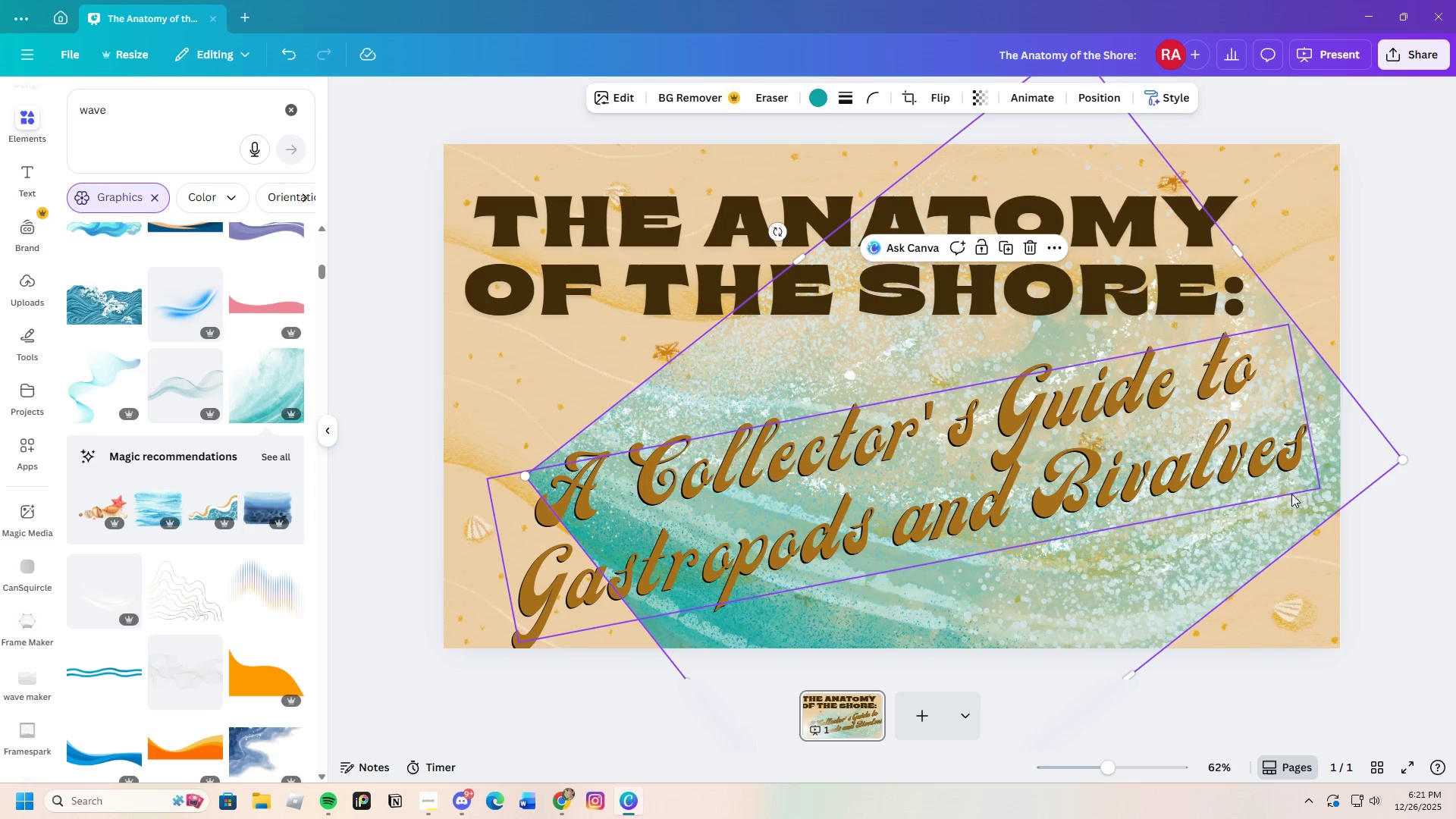 
left_click_drag(start_coordinate=[1247, 551], to_coordinate=[1202, 639])
 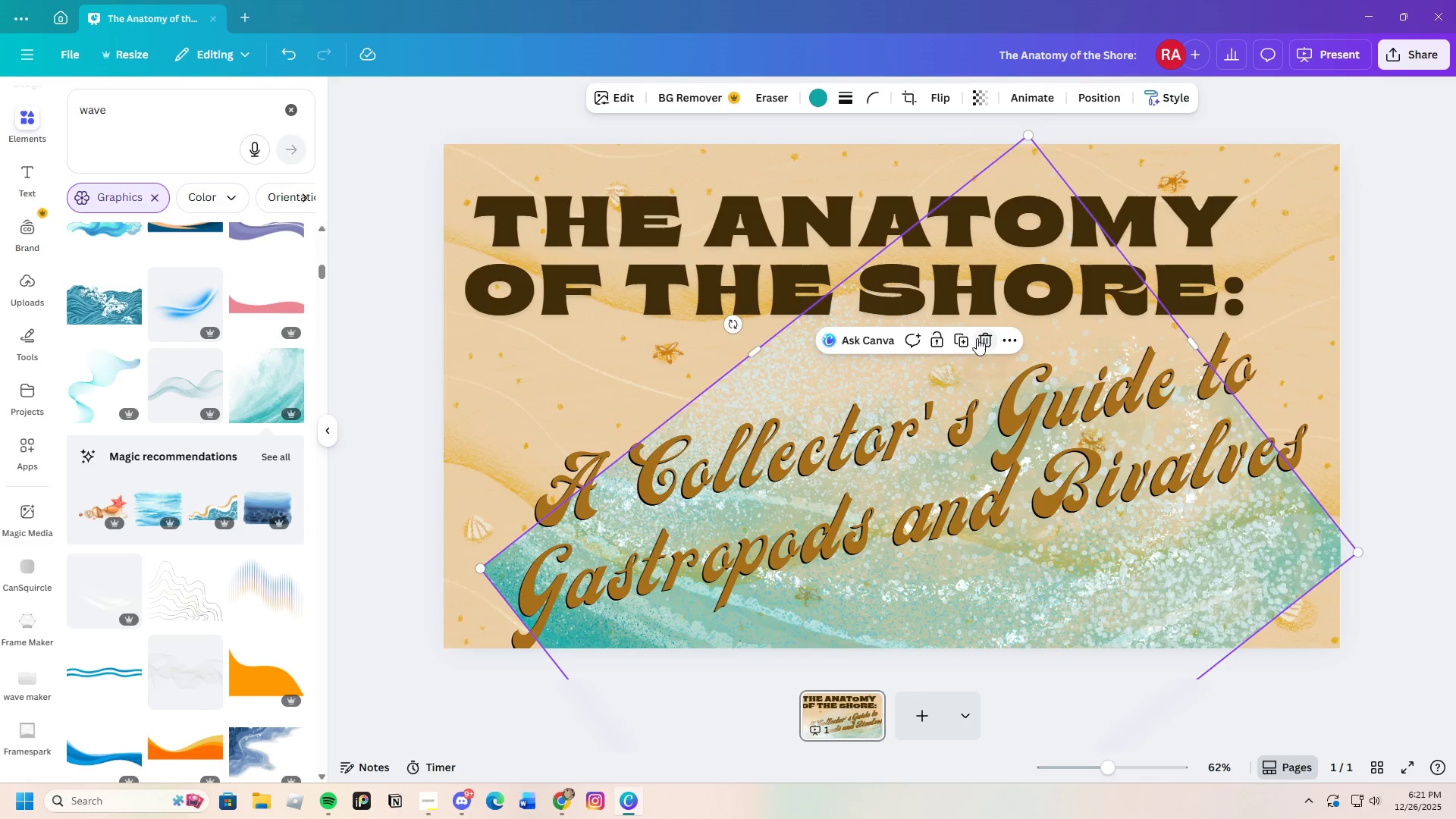 
left_click([984, 338])
 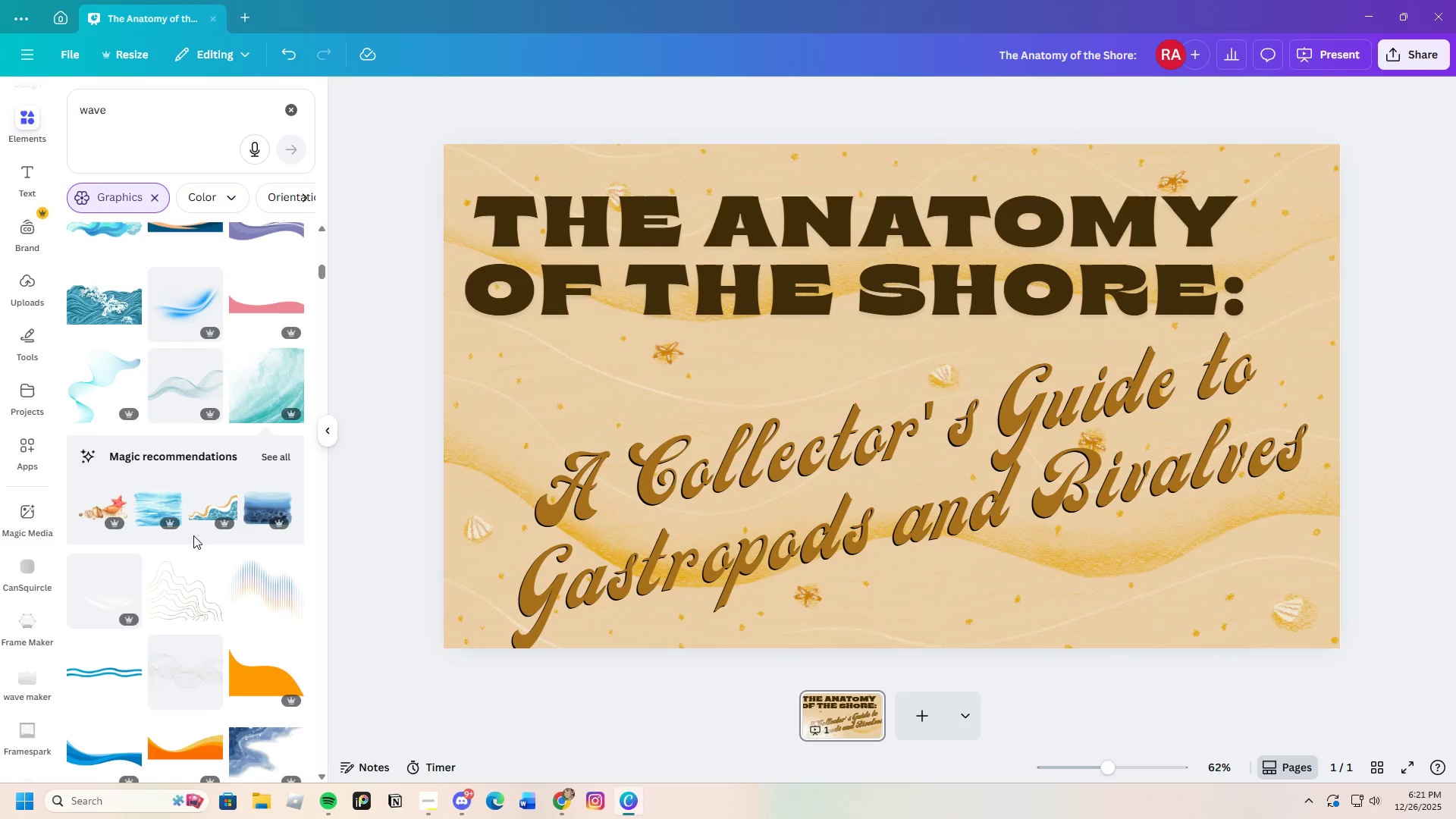 
scroll: coordinate [174, 541], scroll_direction: down, amount: 5.0
 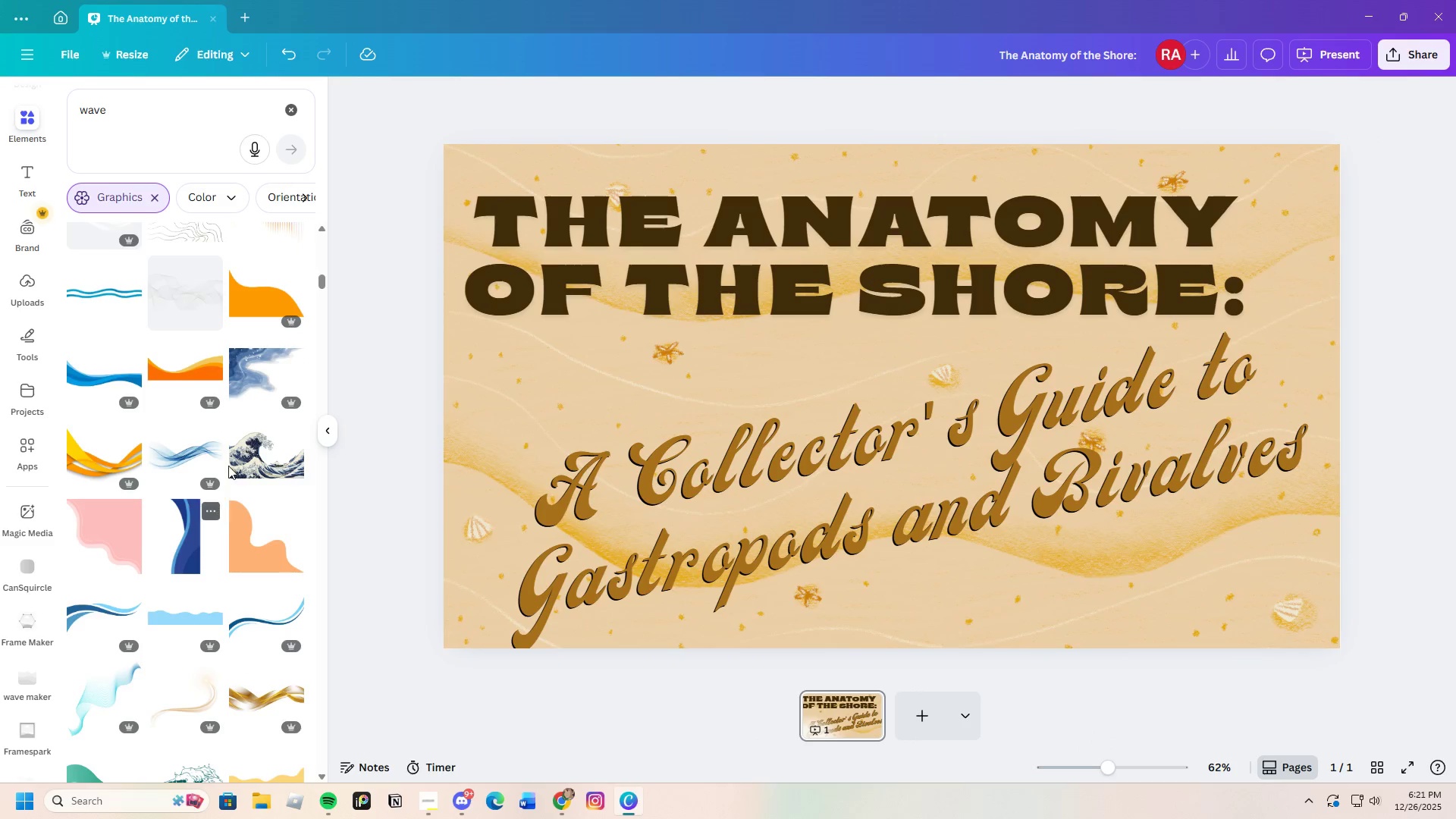 
left_click([261, 383])
 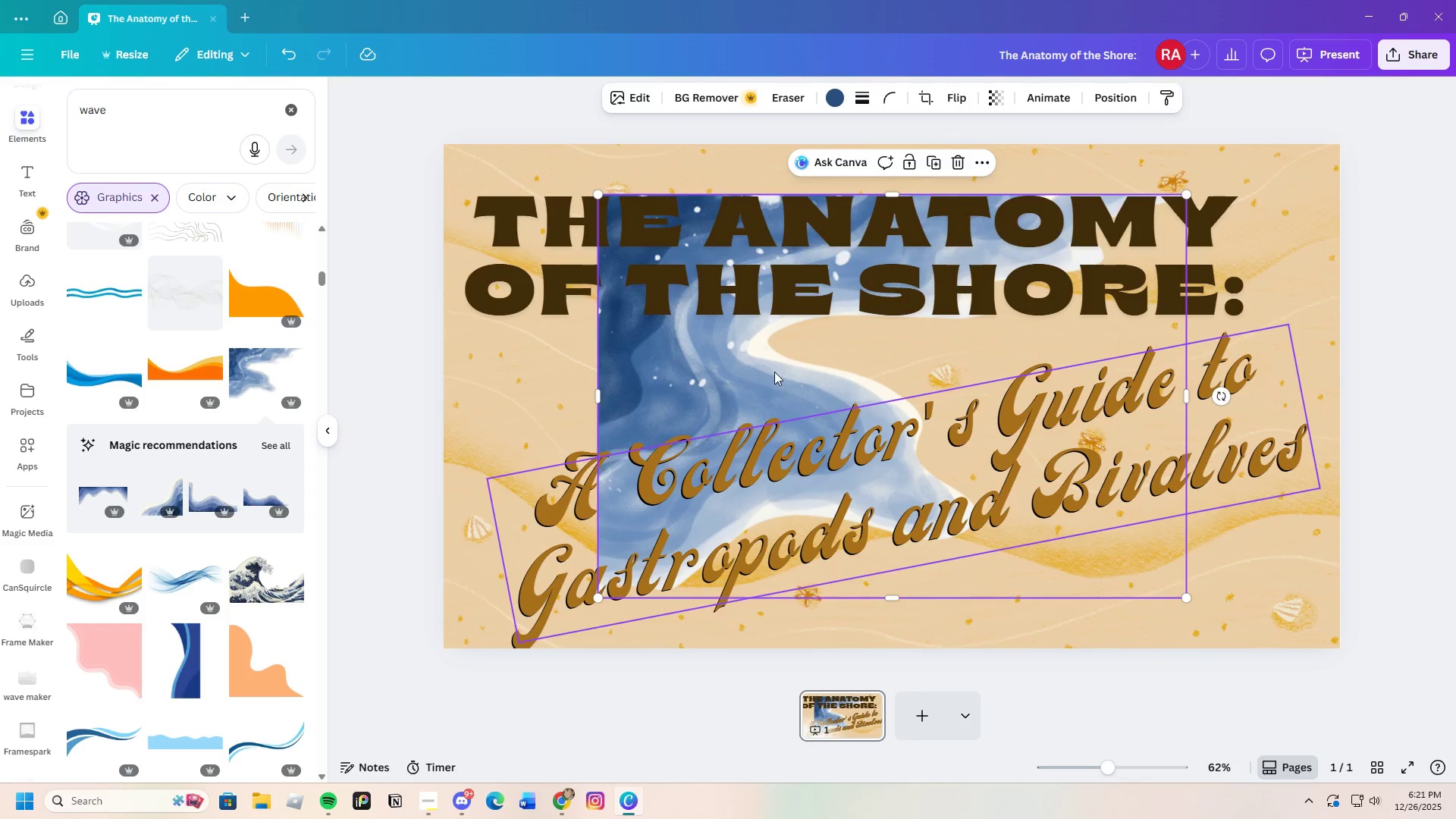 
left_click_drag(start_coordinate=[769, 371], to_coordinate=[607, 311])
 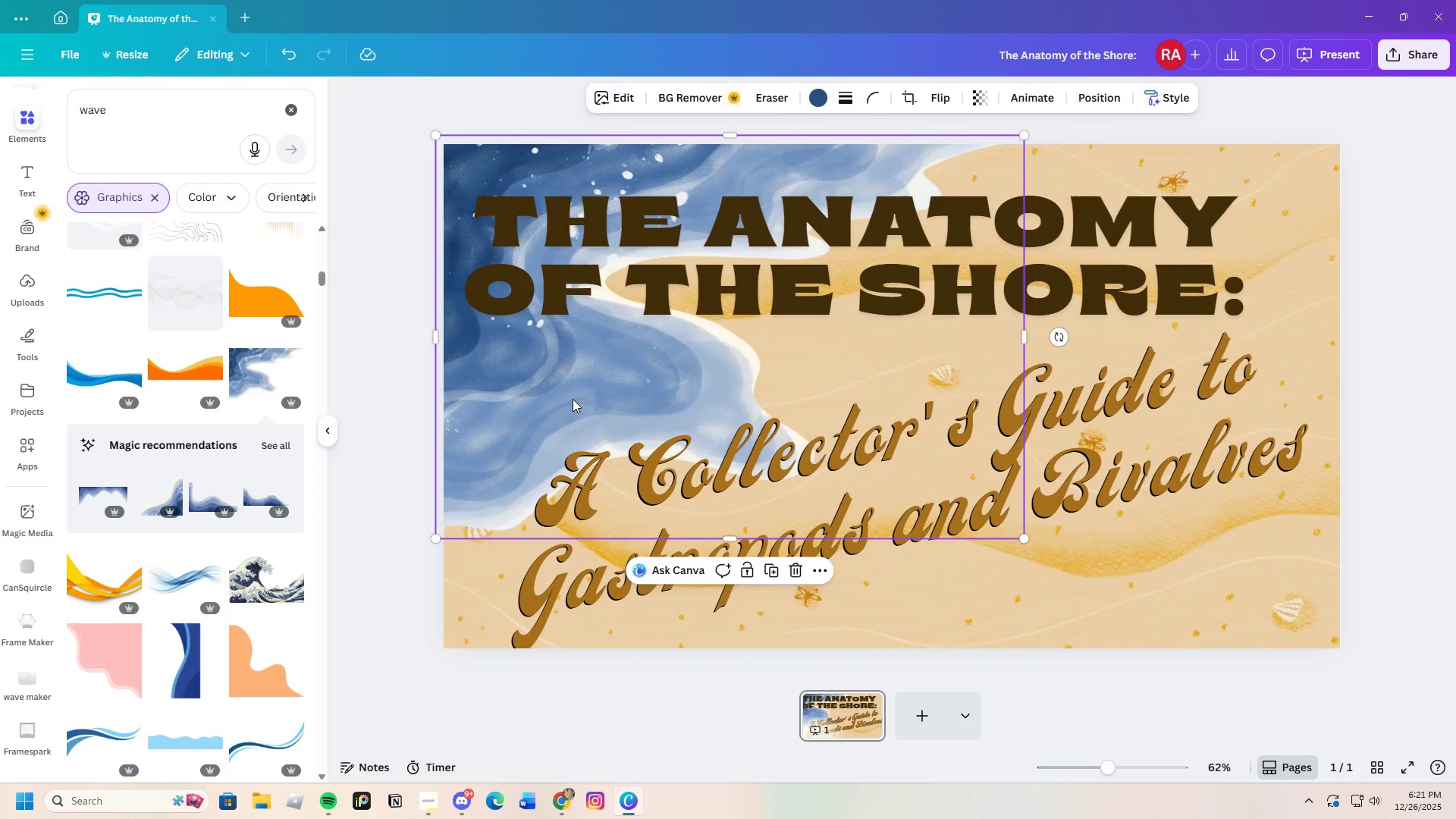 
left_click_drag(start_coordinate=[557, 401], to_coordinate=[569, 399])
 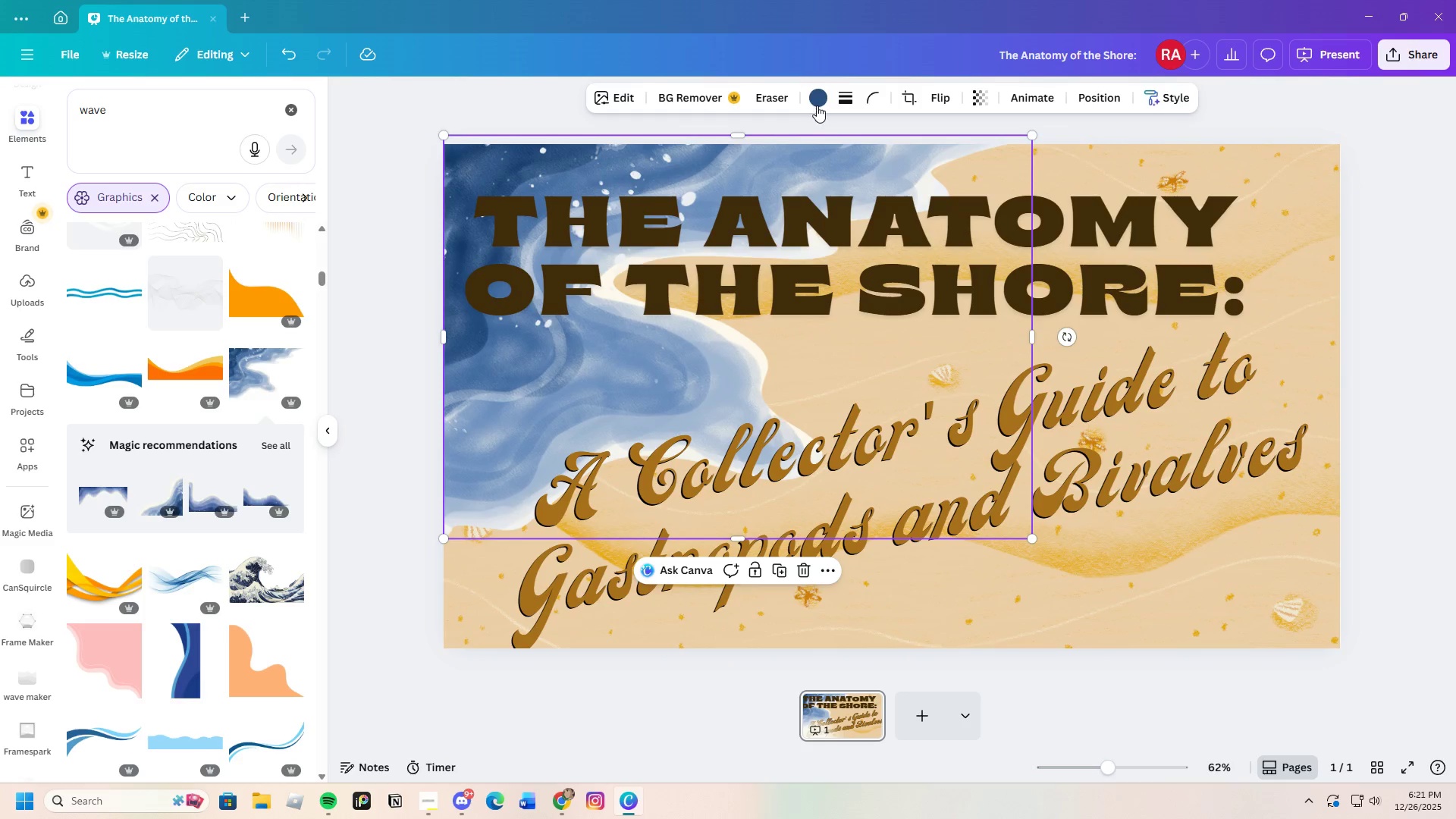 
left_click([825, 90])
 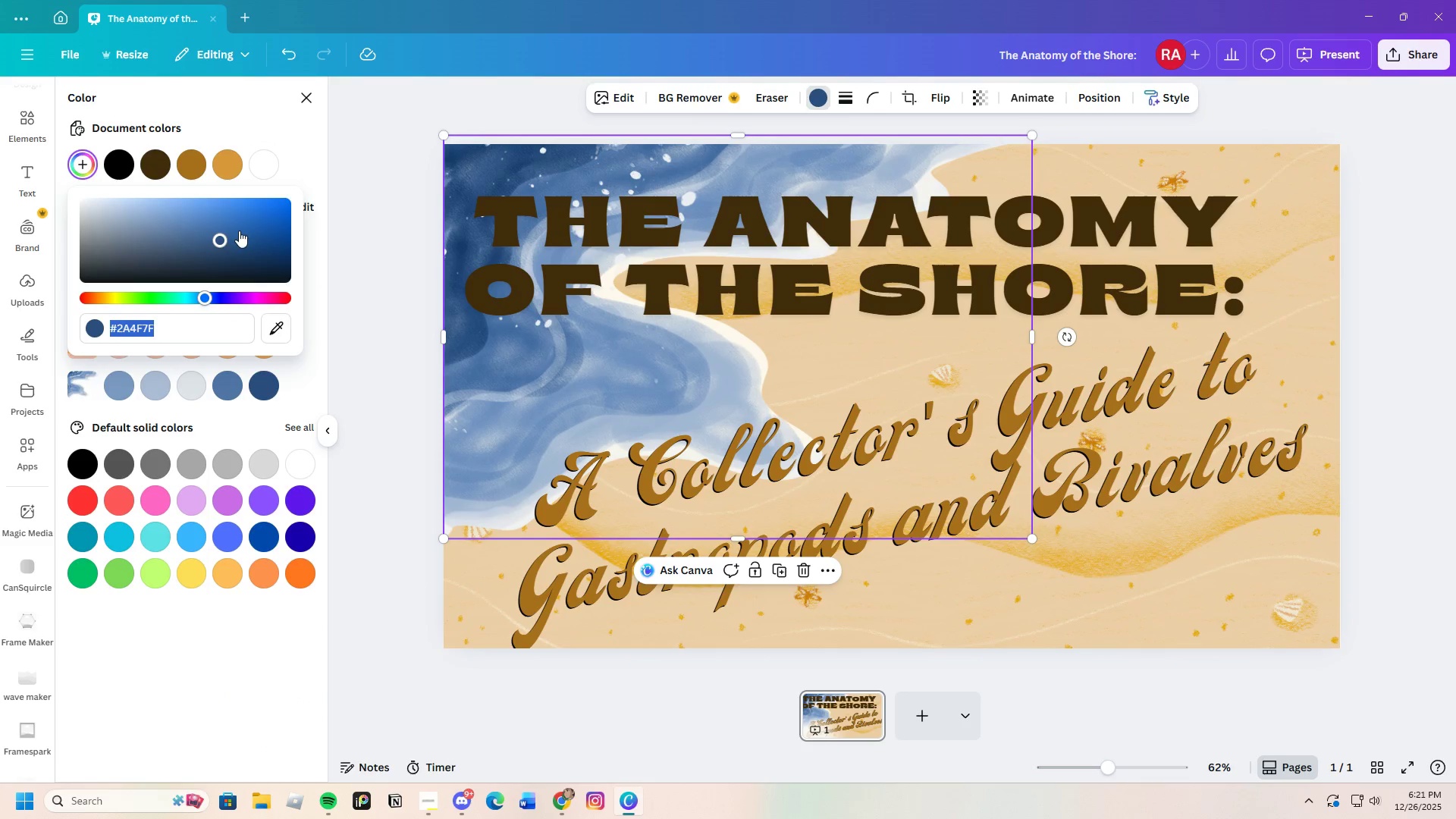 
wait(5.33)
 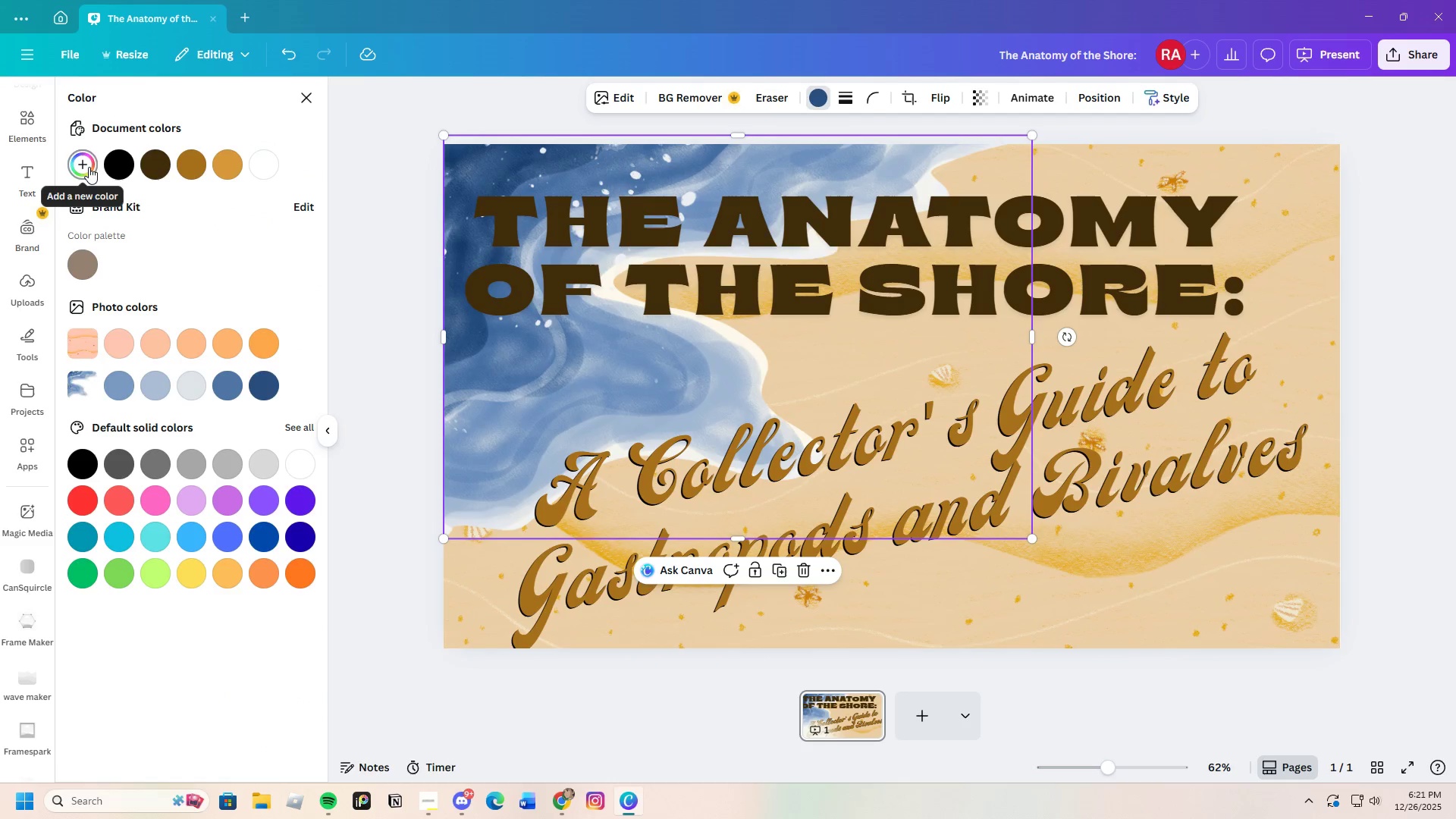 
left_click_drag(start_coordinate=[206, 295], to_coordinate=[200, 298])
 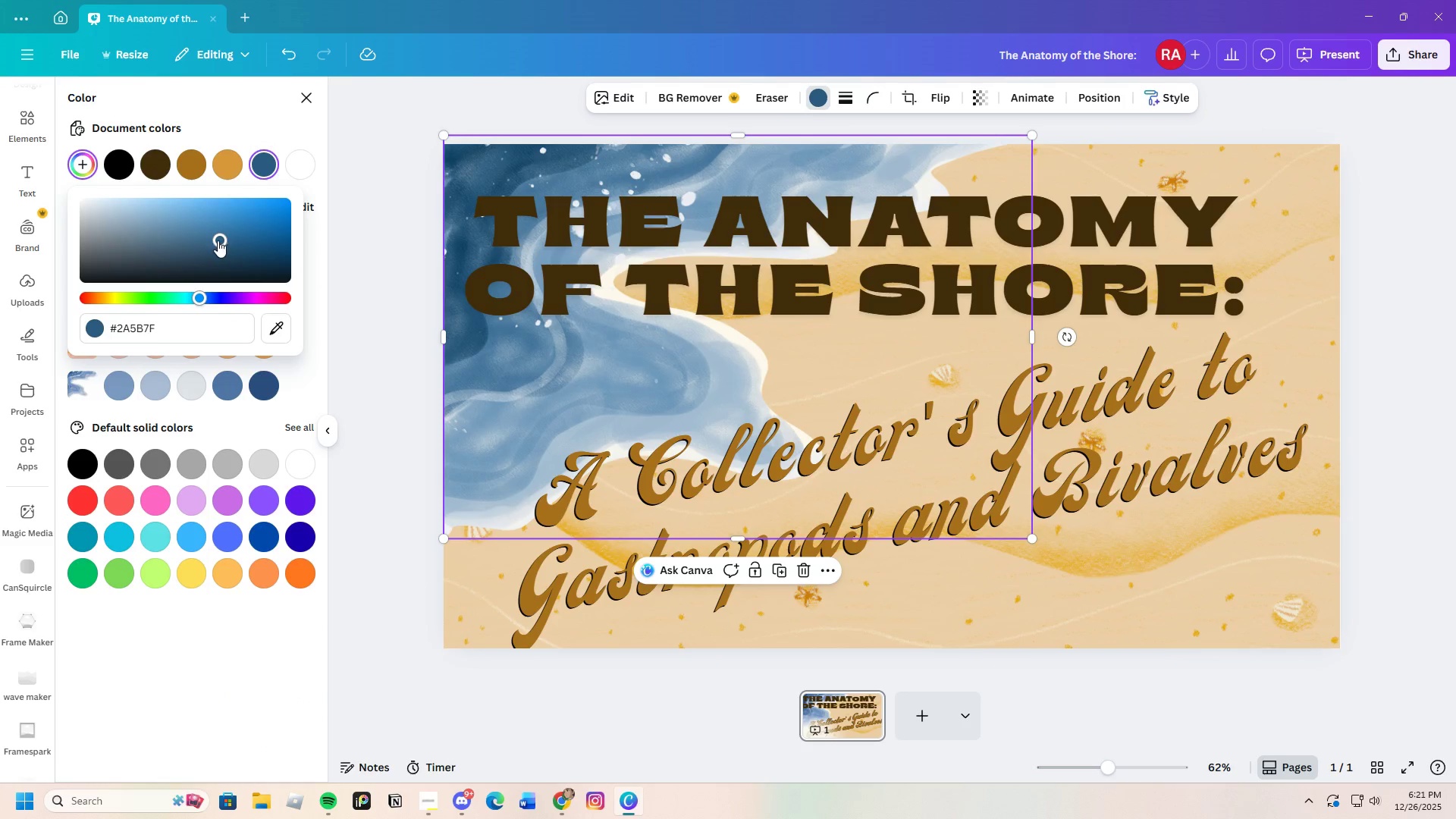 
left_click_drag(start_coordinate=[218, 240], to_coordinate=[194, 209])
 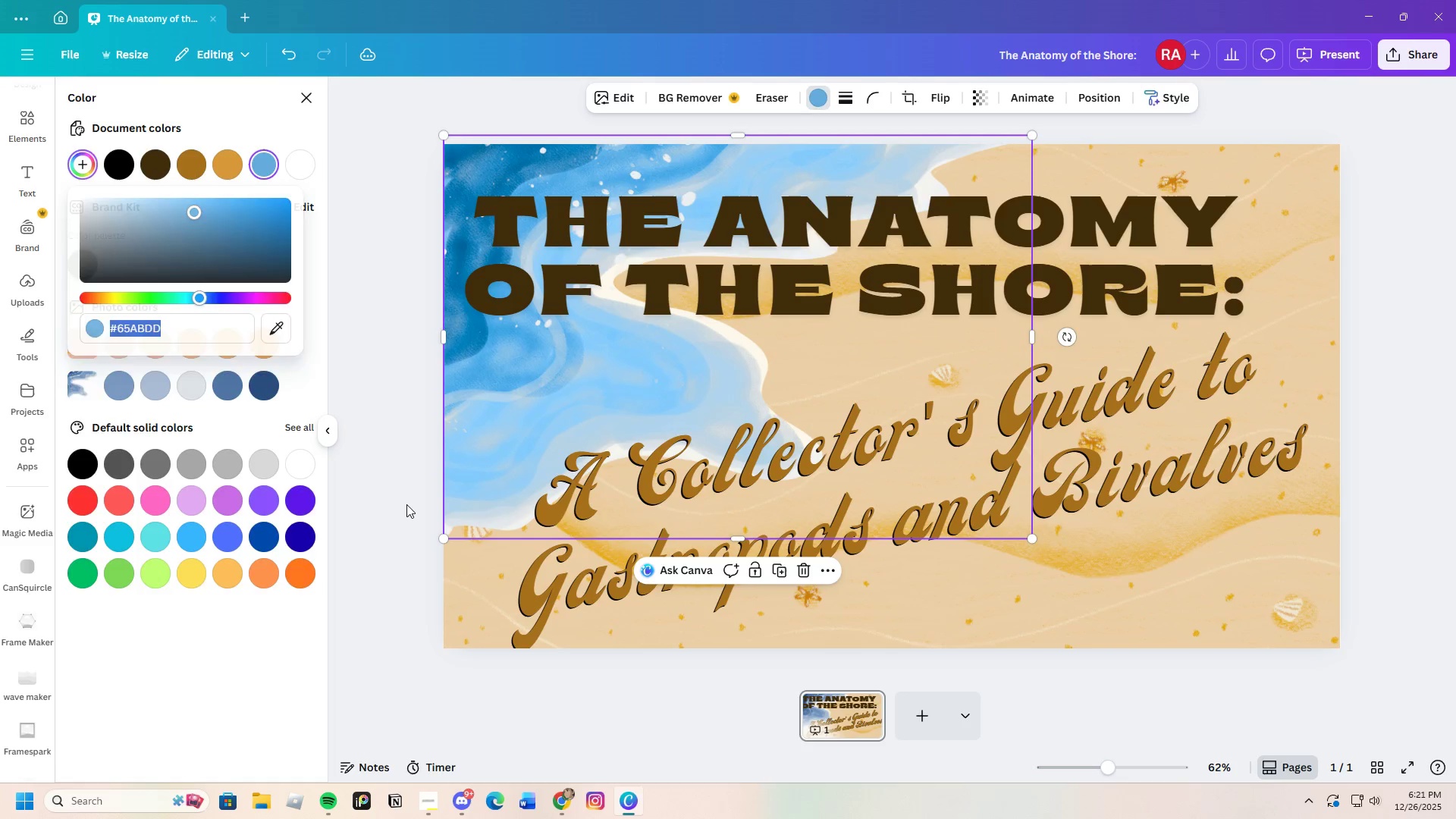 
double_click([403, 504])
 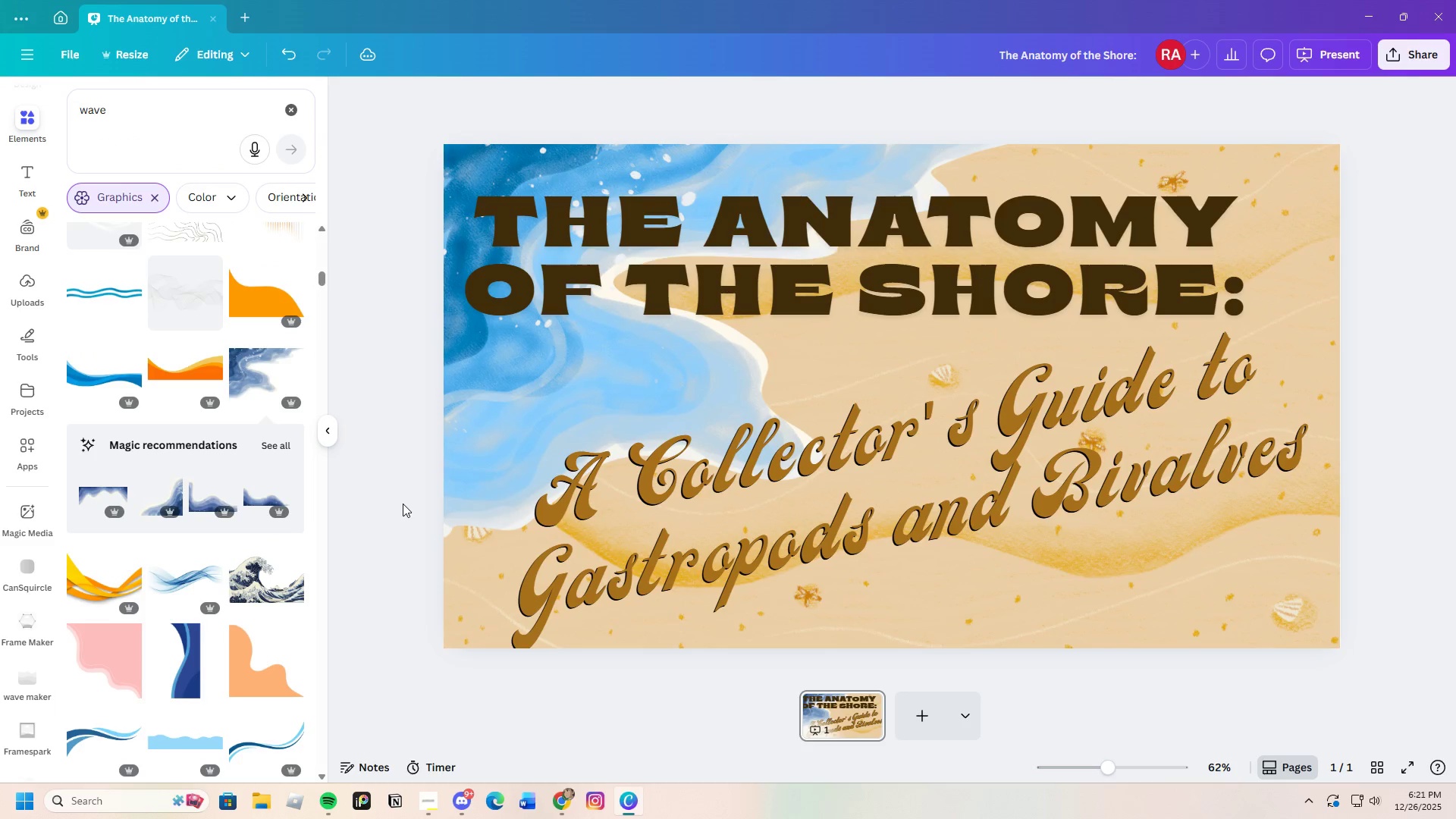 
wait(8.16)
 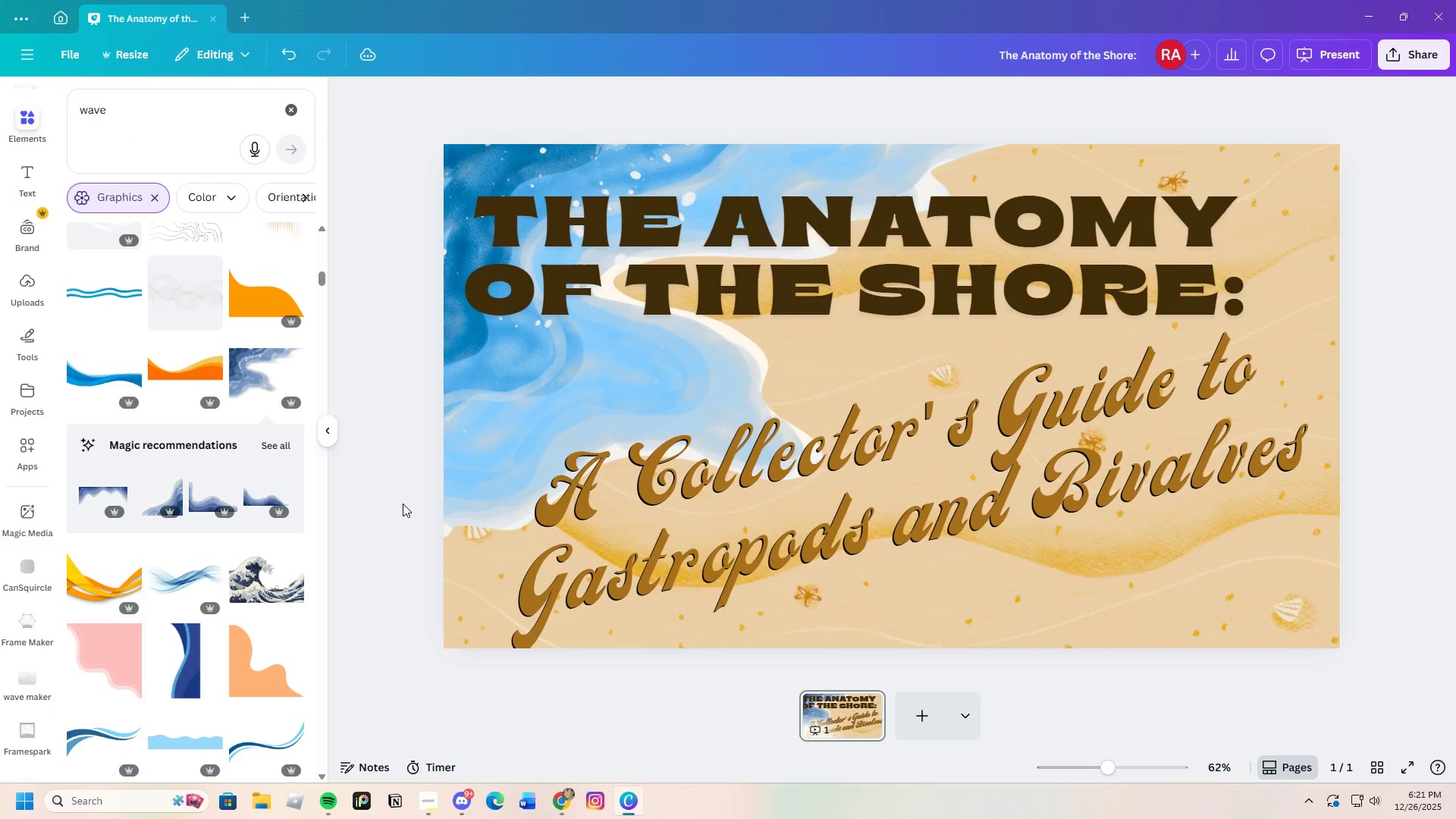 
left_click([898, 293])
 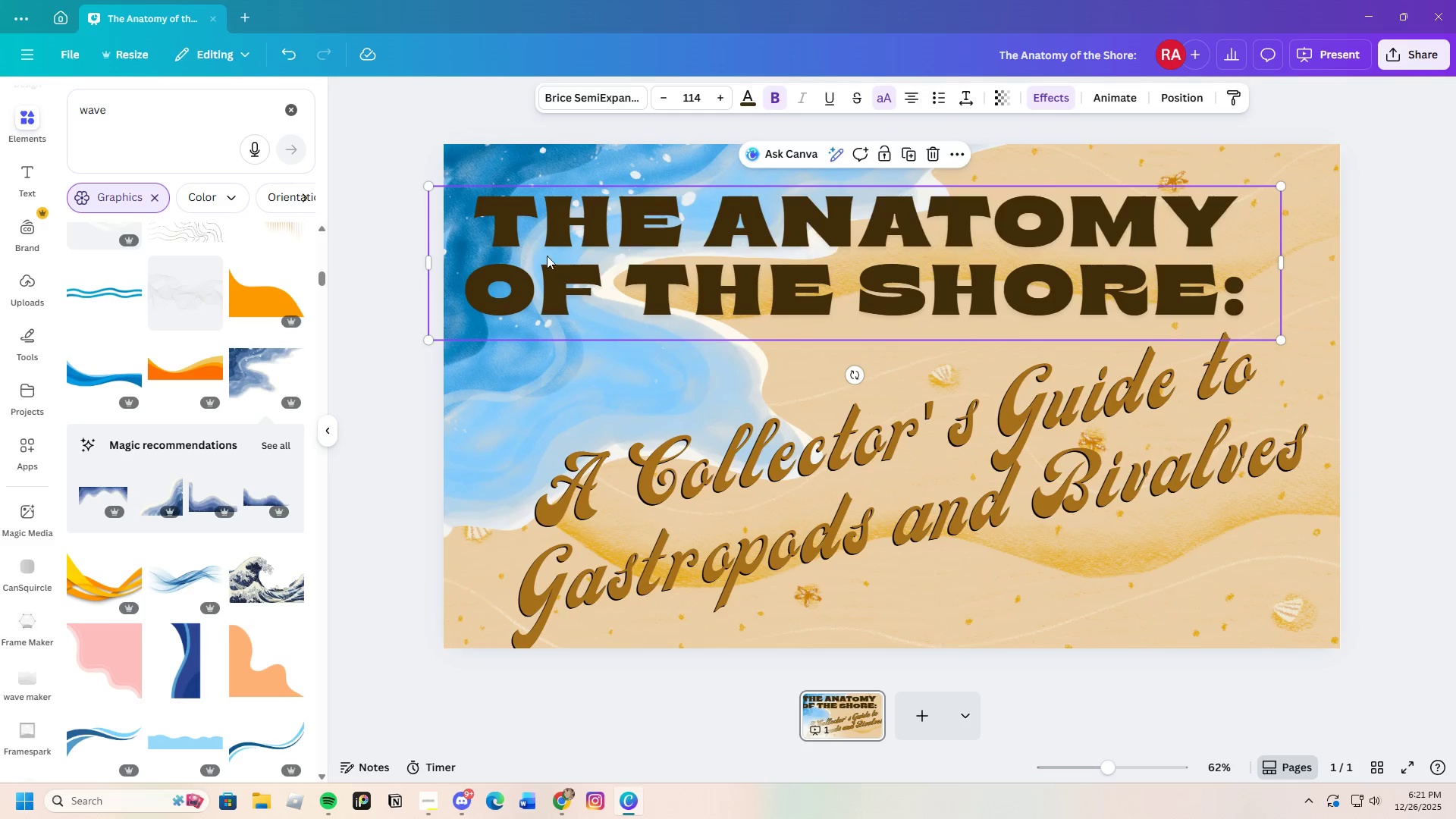 
left_click([504, 230])
 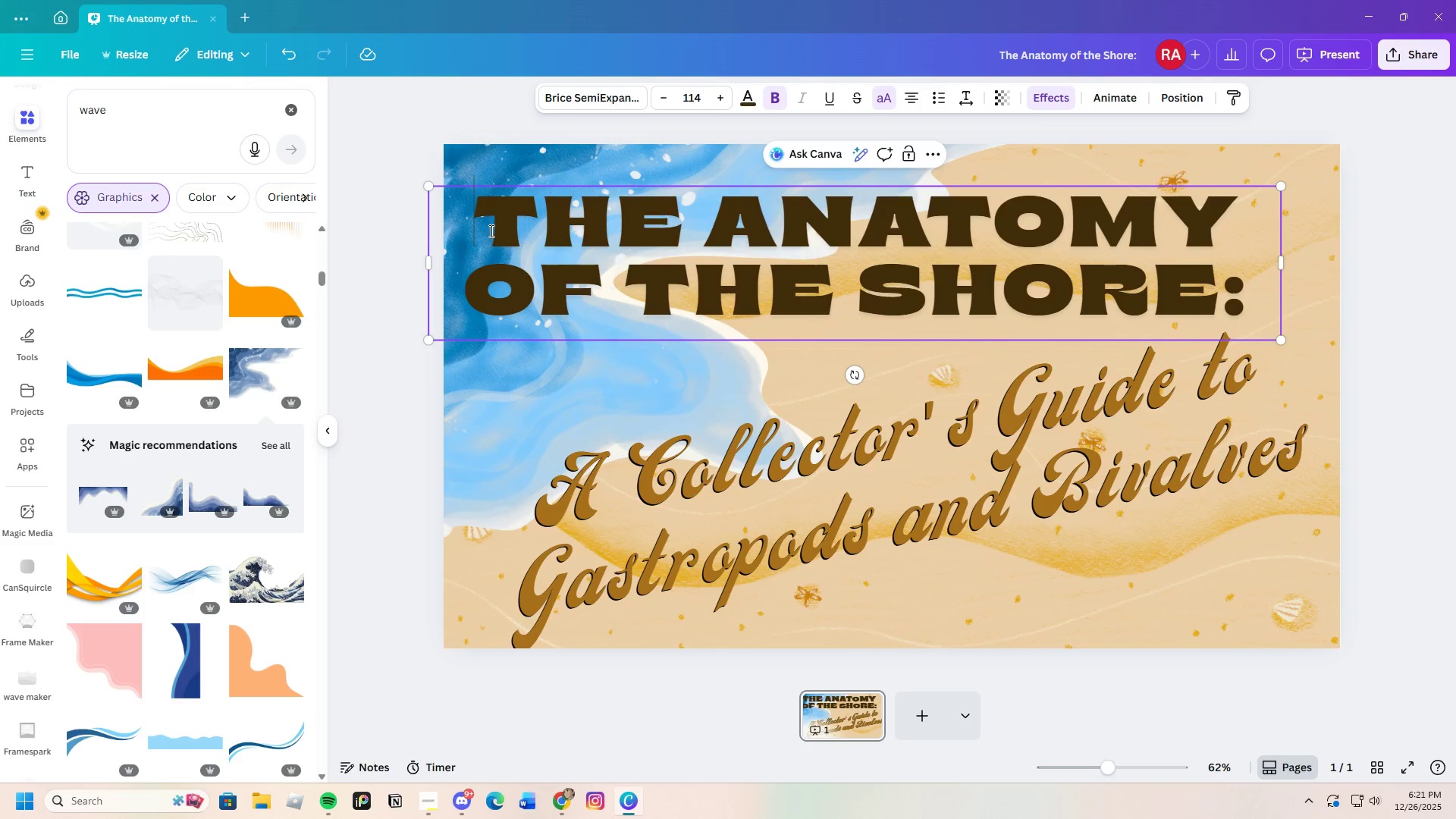 
left_click_drag(start_coordinate=[490, 231], to_coordinate=[1299, 297])
 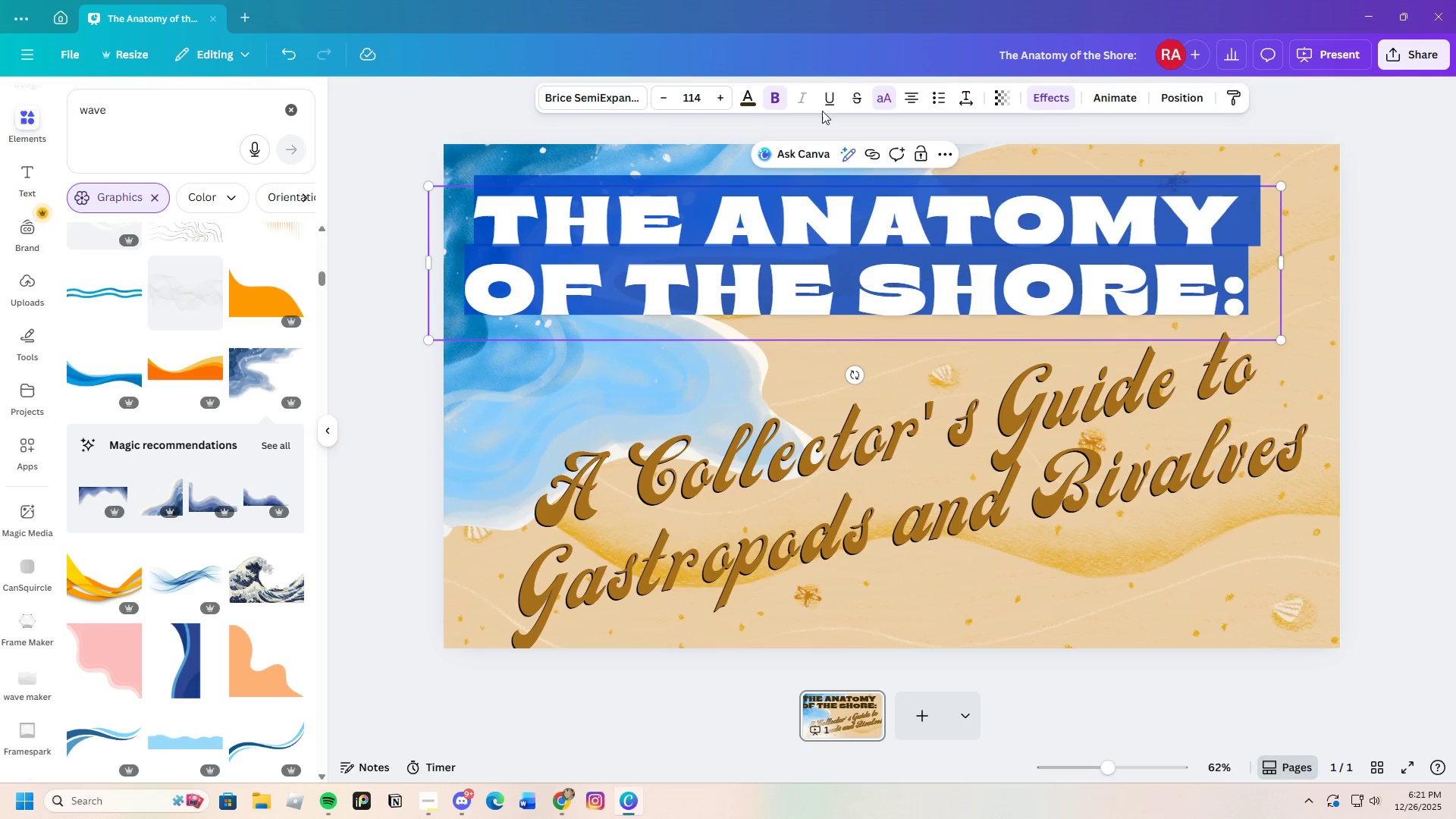 
left_click([749, 93])
 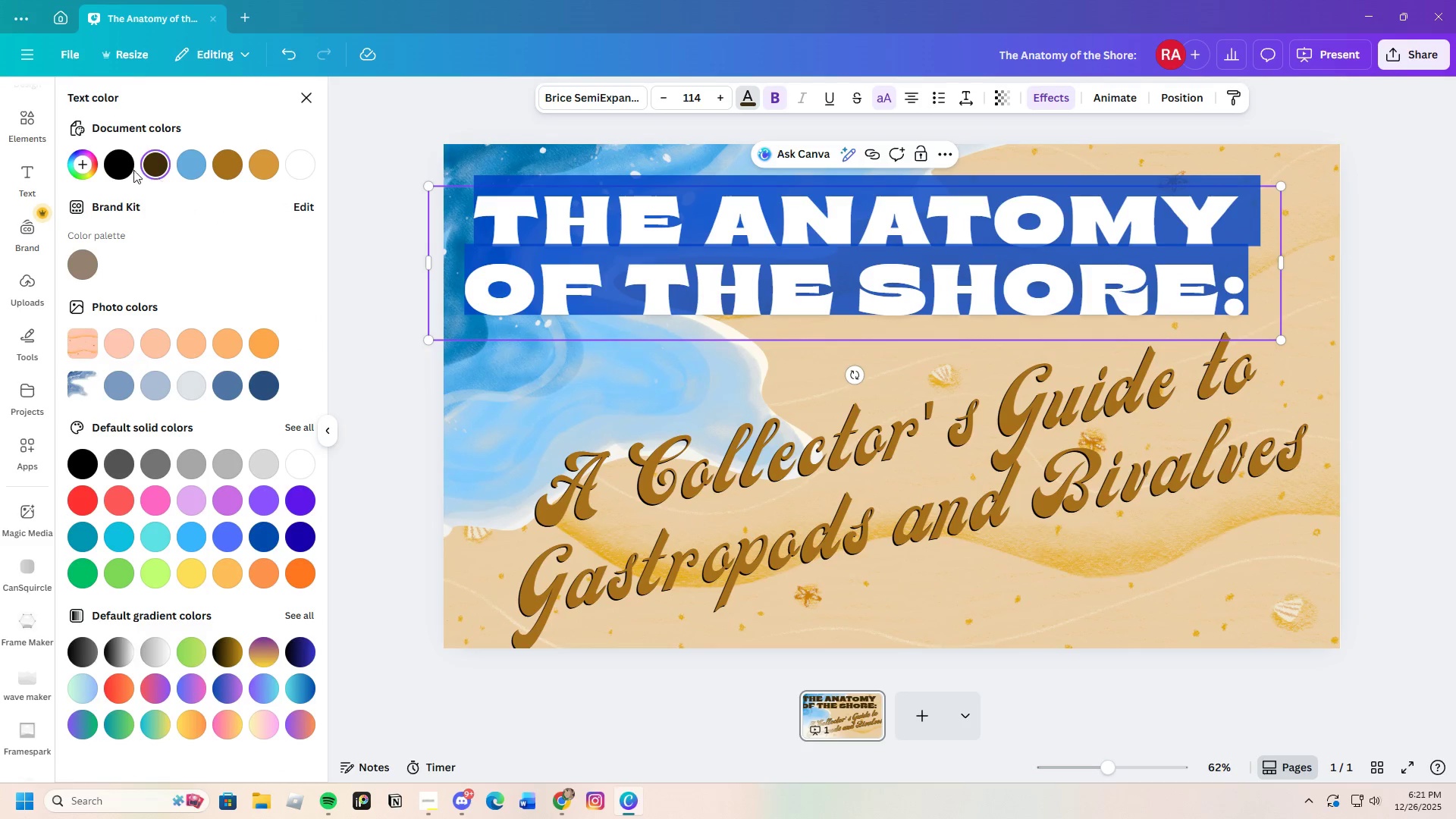 
left_click([124, 167])
 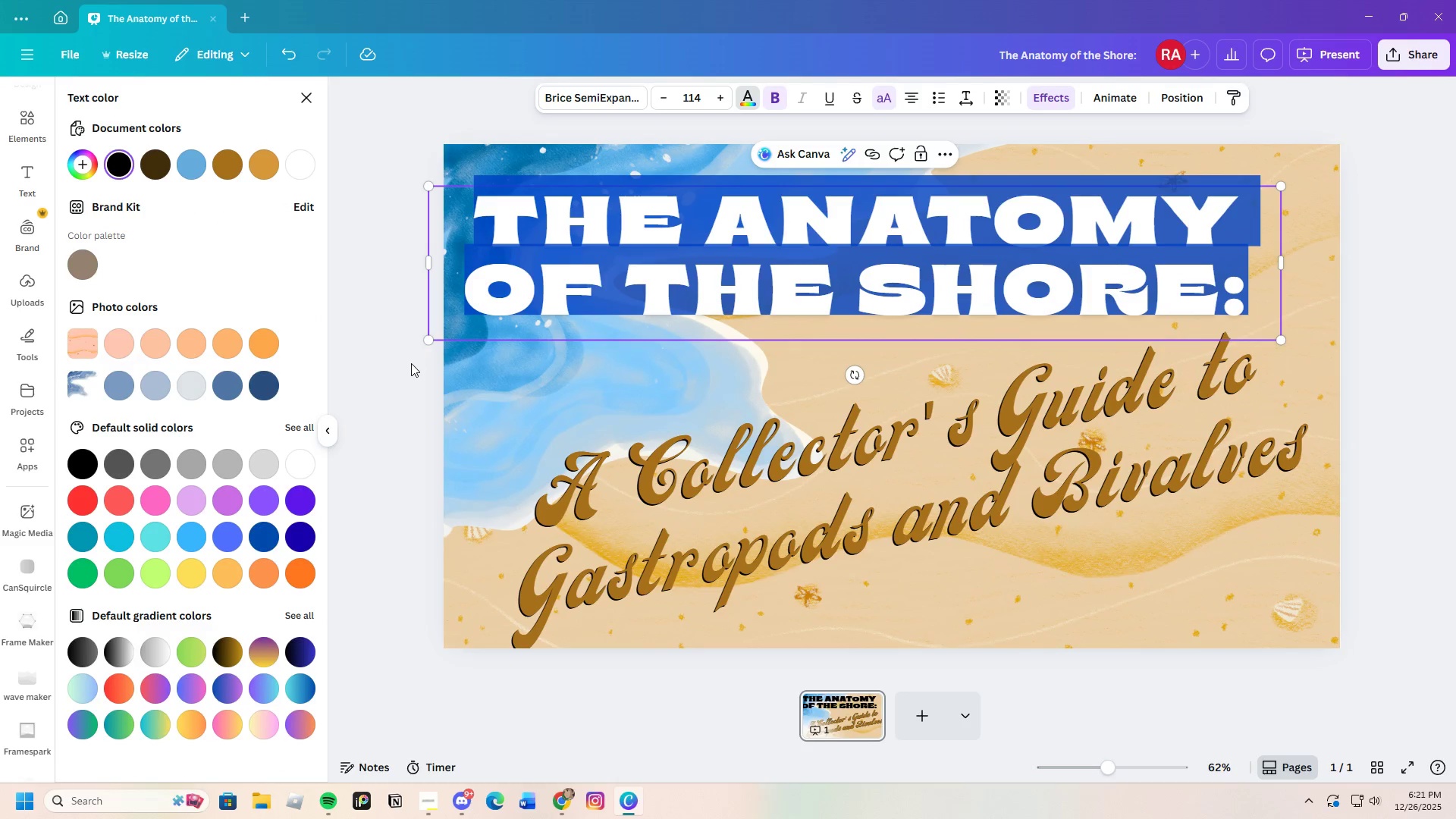 
double_click([411, 363])
 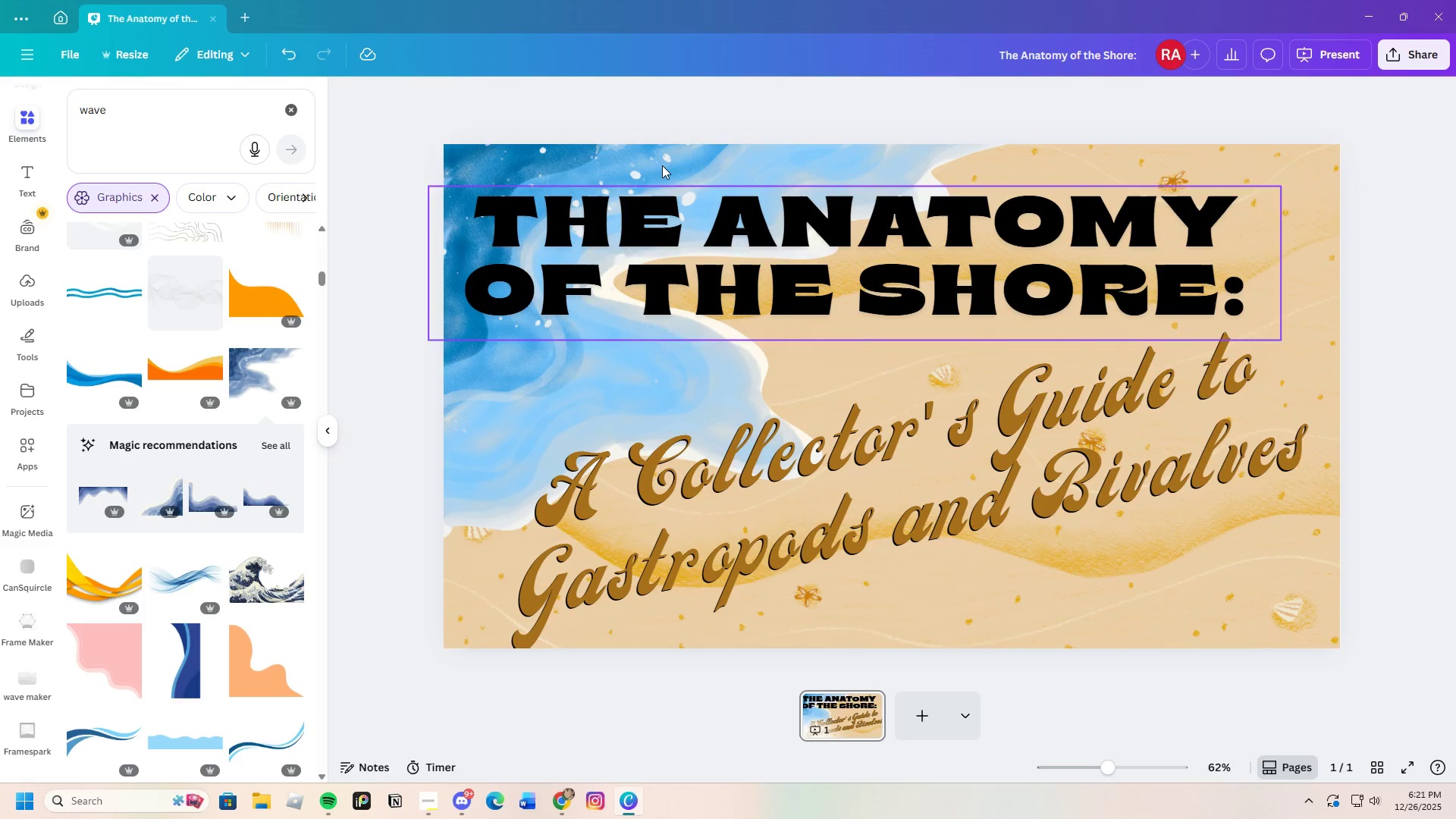 
double_click([496, 224])
 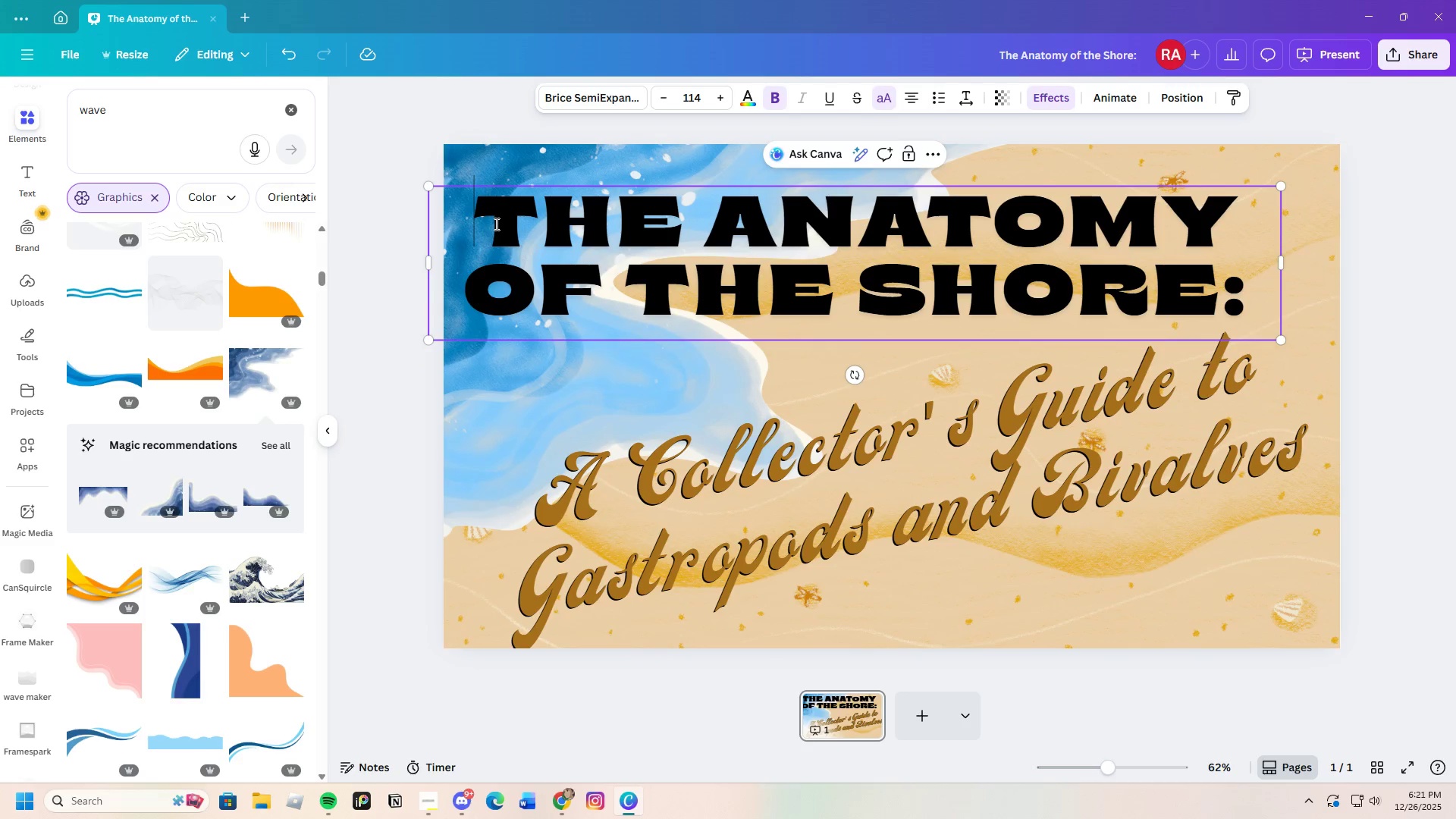 
left_click_drag(start_coordinate=[495, 224], to_coordinate=[1266, 311])
 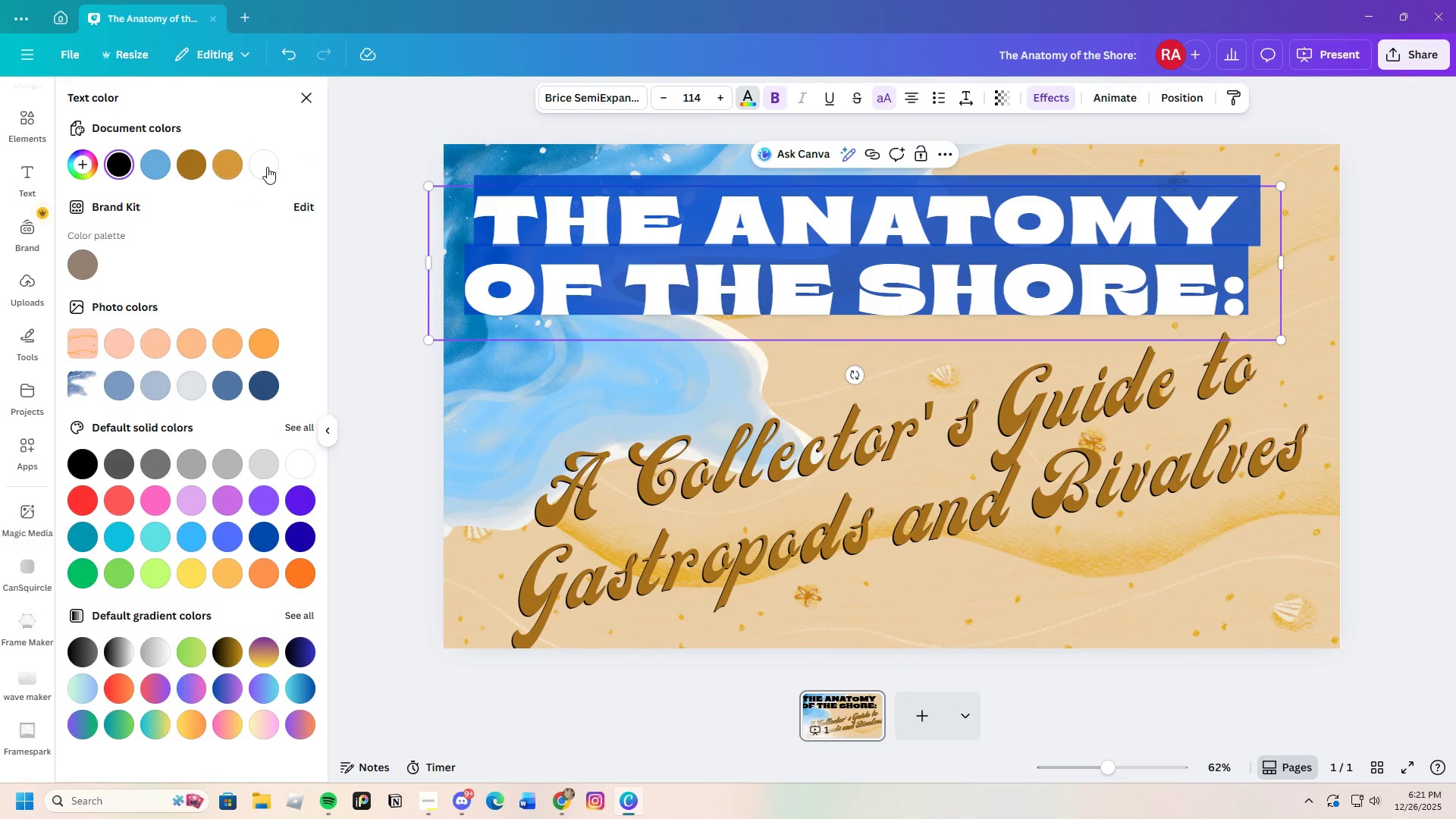 
left_click([409, 328])
 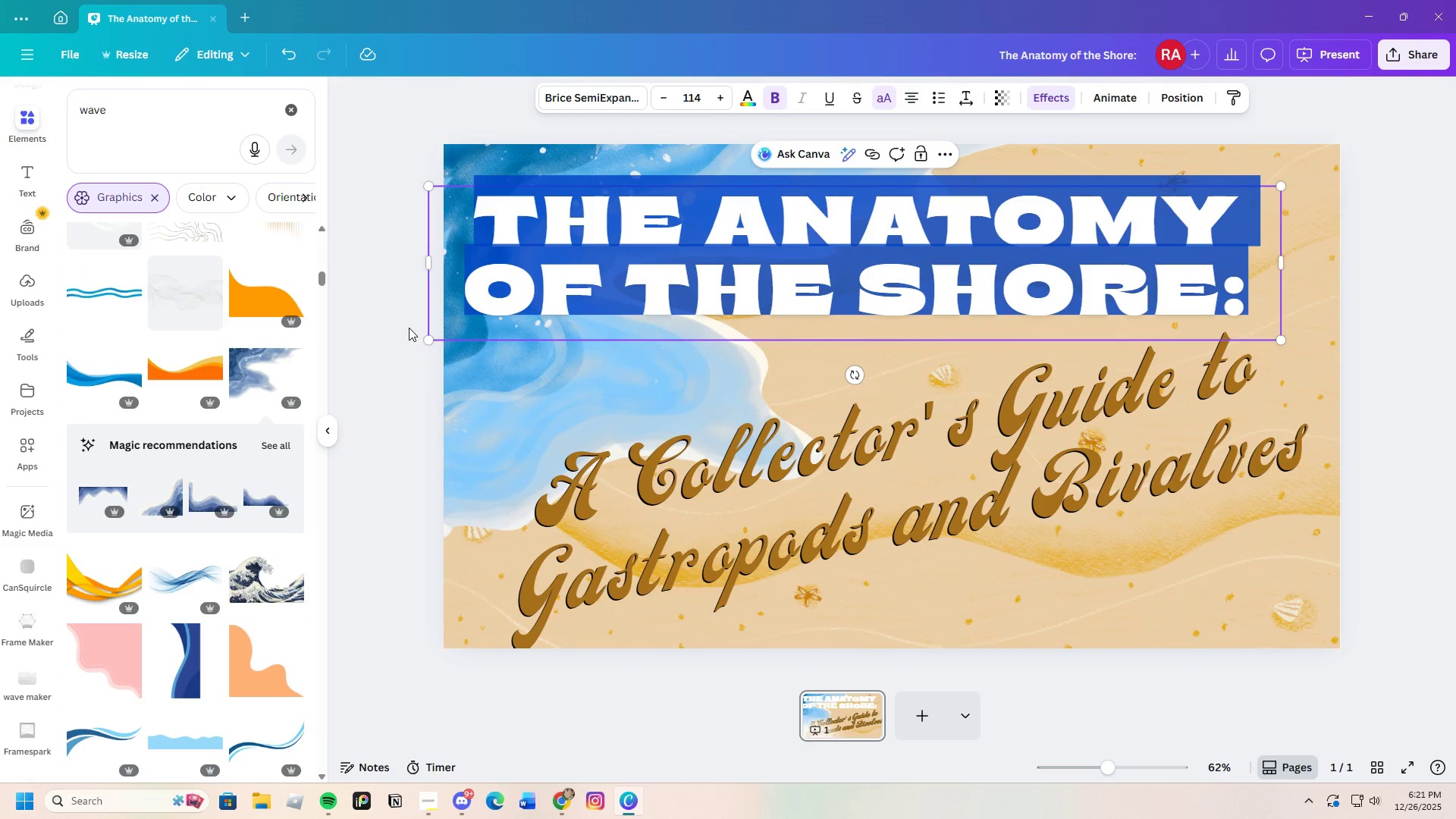 
left_click([406, 328])
 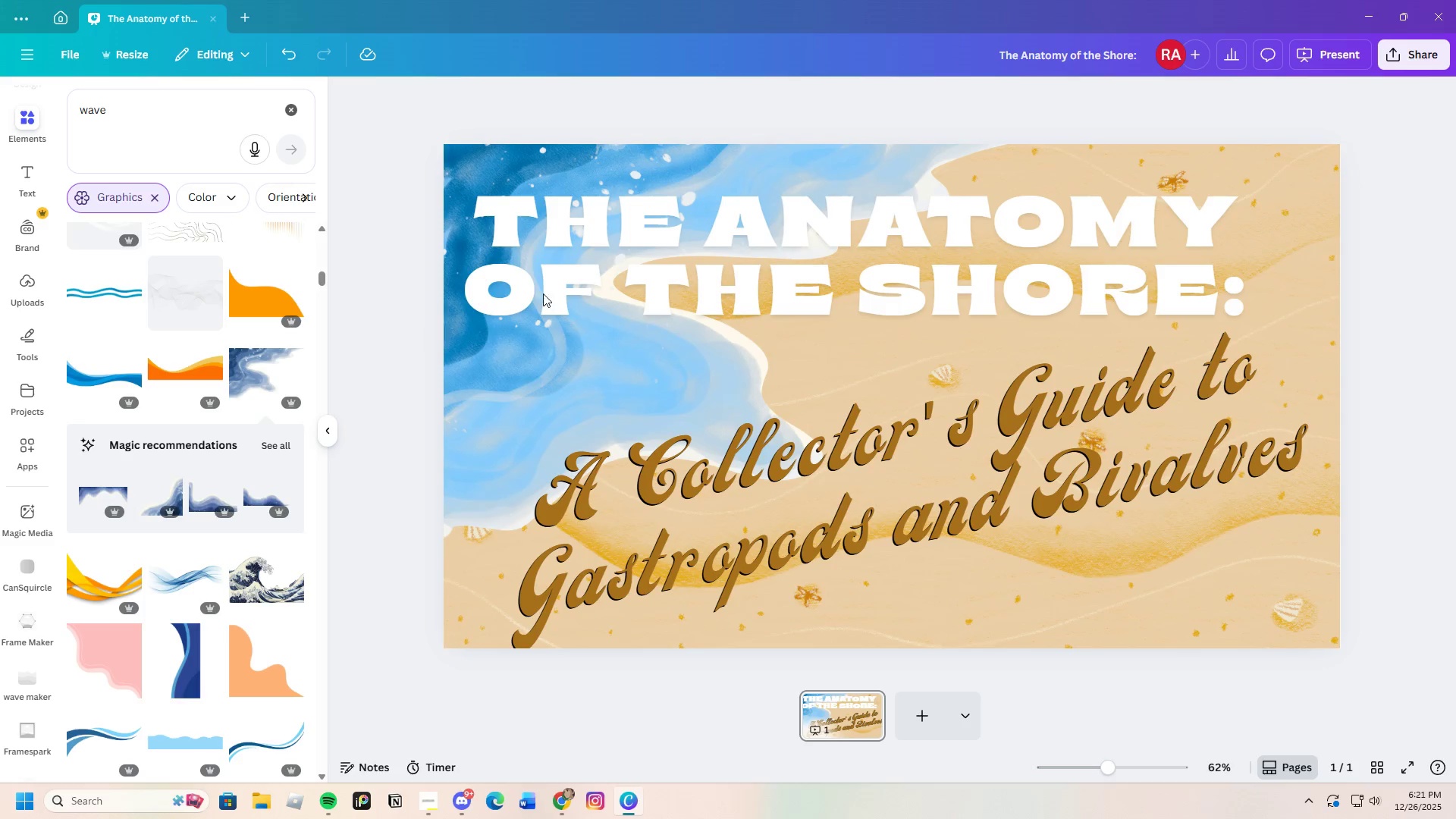 
left_click([577, 265])
 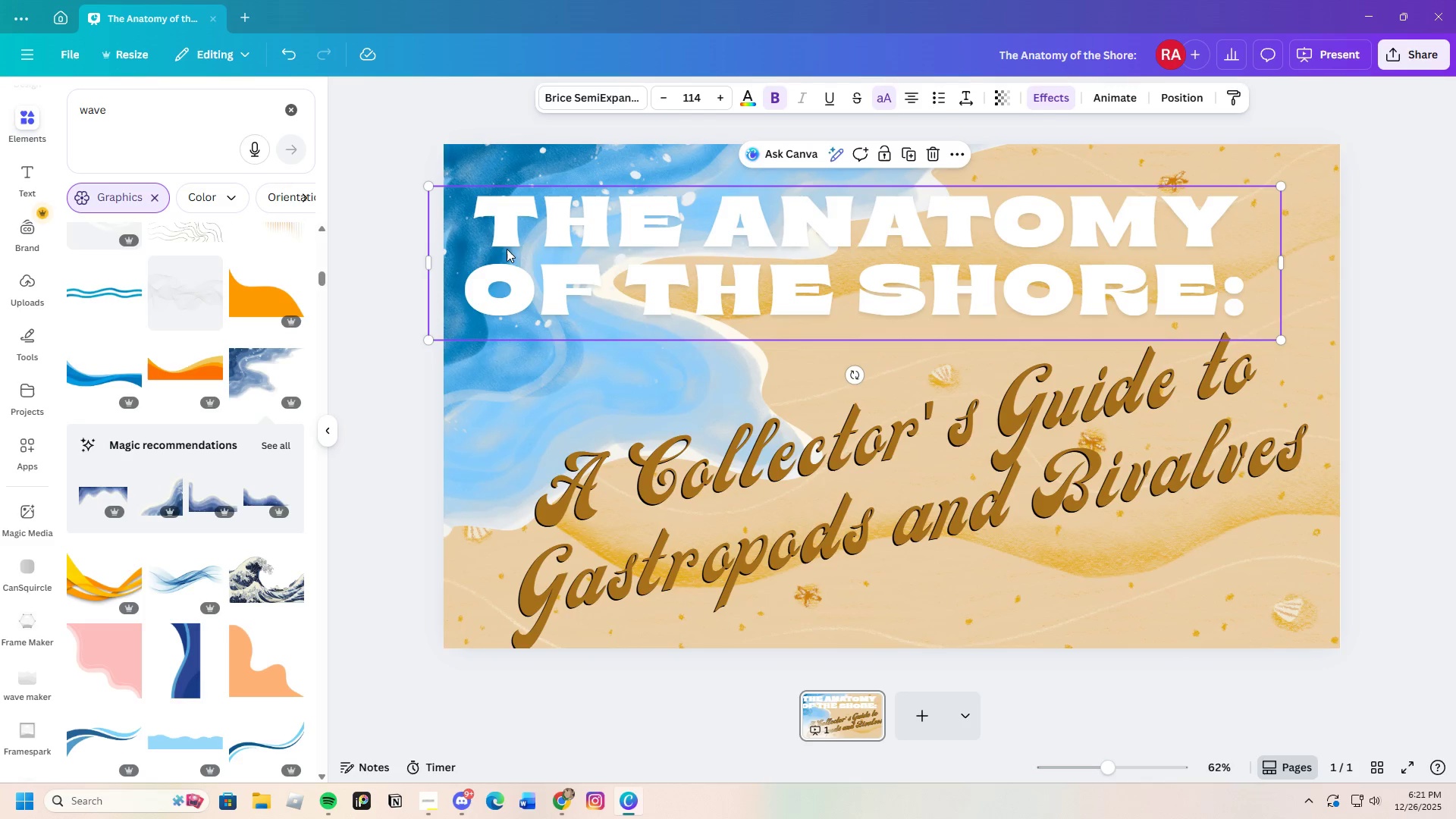 
left_click([497, 224])
 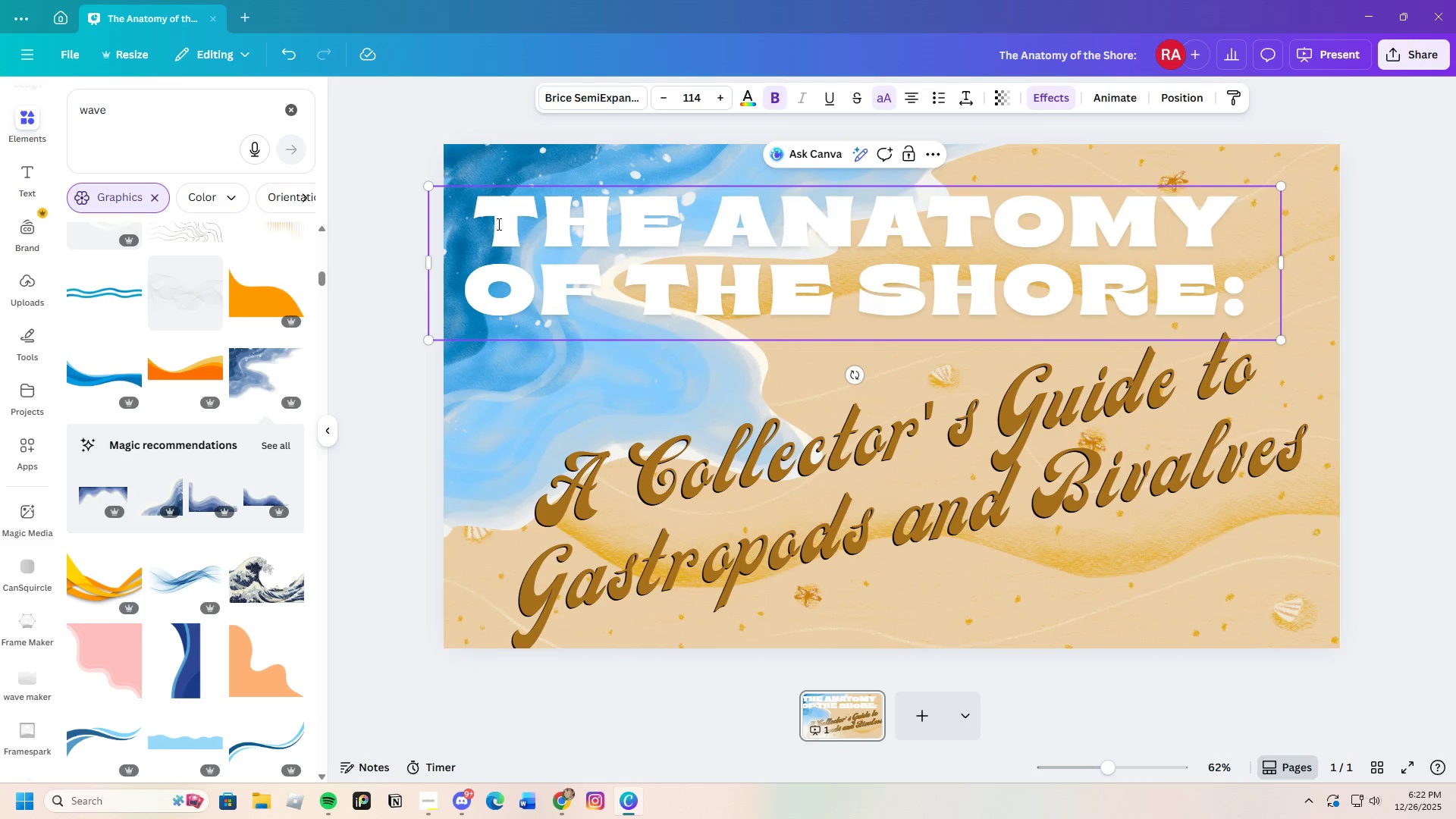 
left_click_drag(start_coordinate=[497, 224], to_coordinate=[1248, 285])
 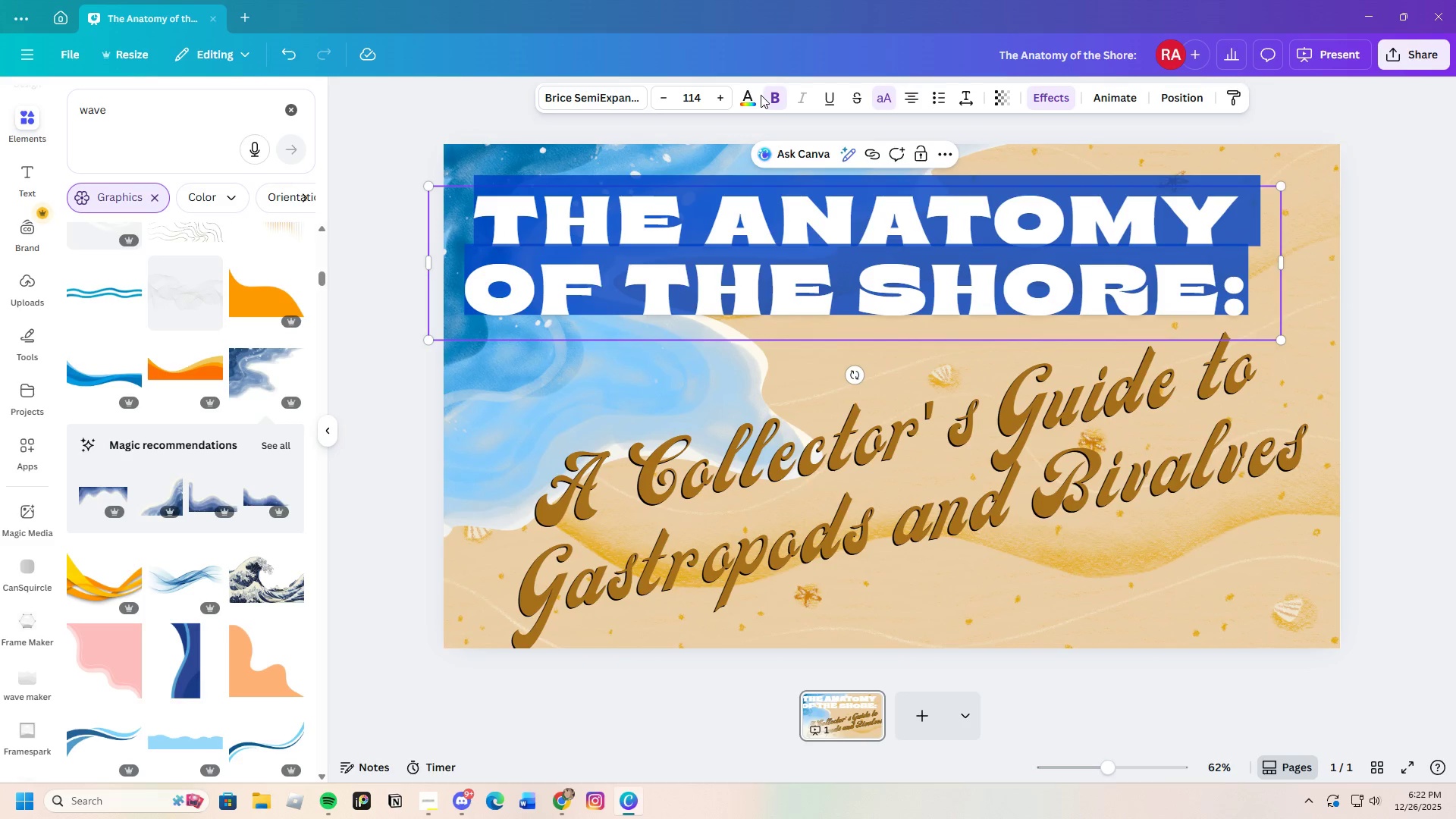 
left_click([752, 96])
 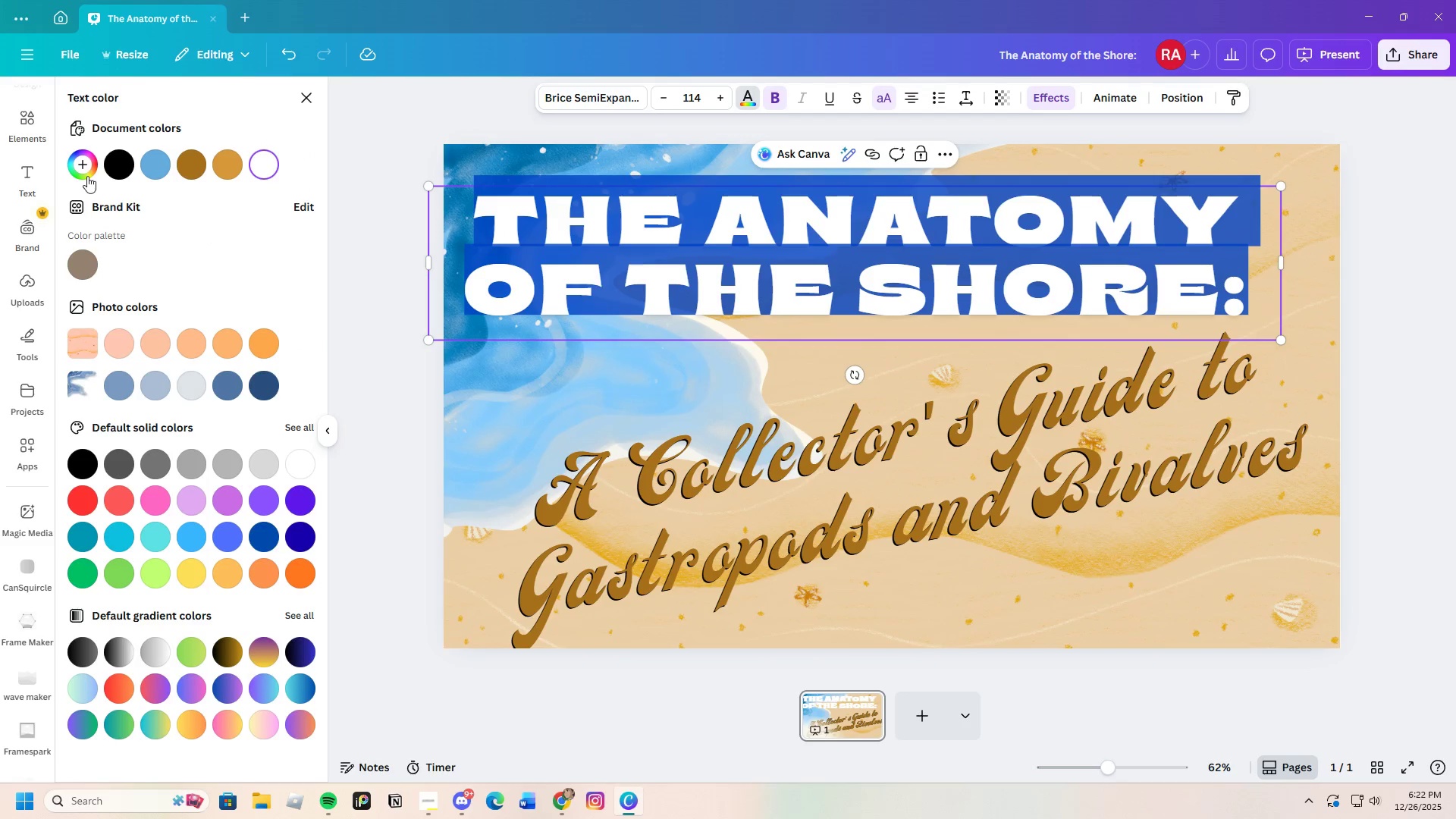 
left_click([87, 171])
 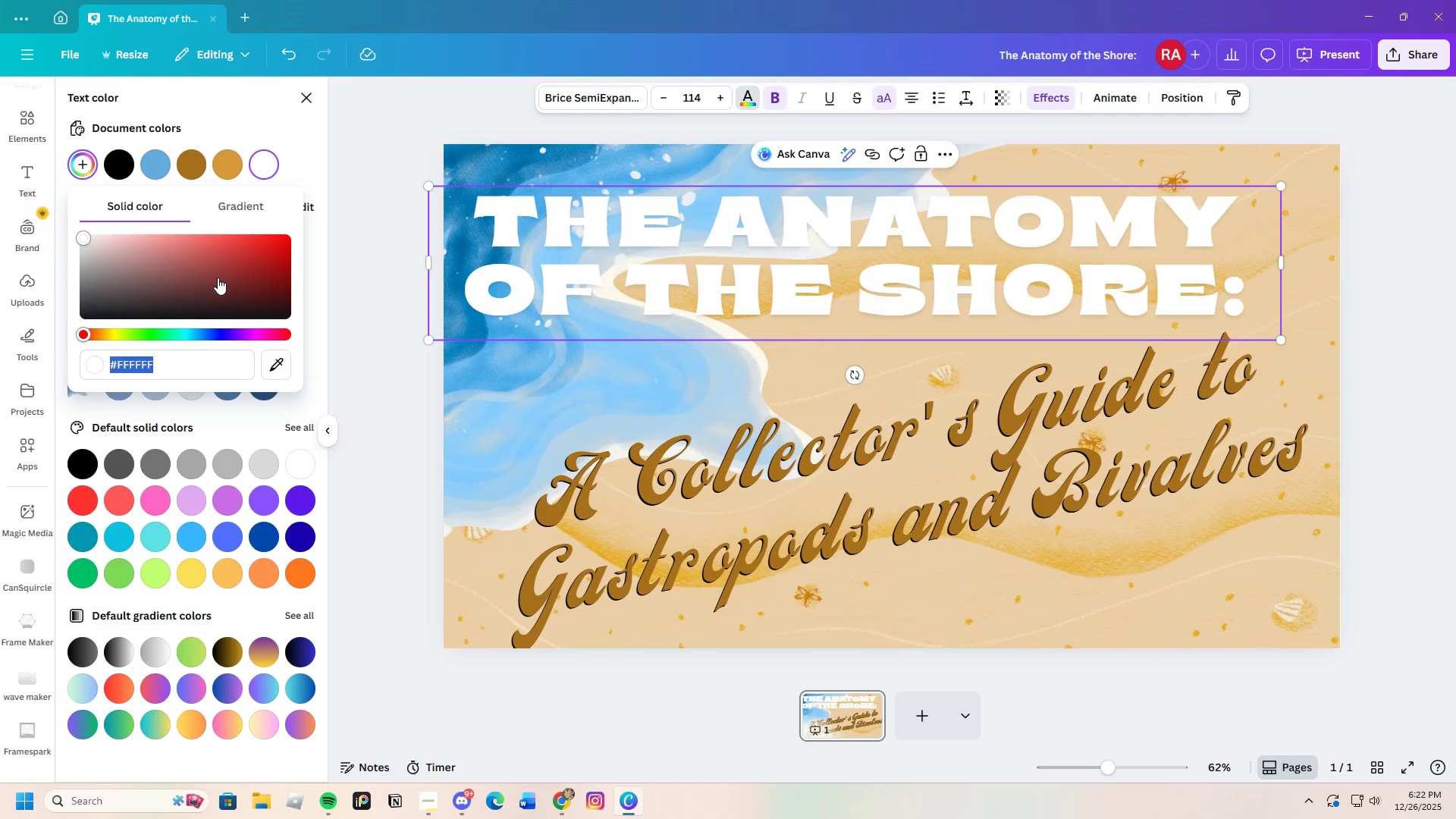 
left_click_drag(start_coordinate=[198, 288], to_coordinate=[76, 325])
 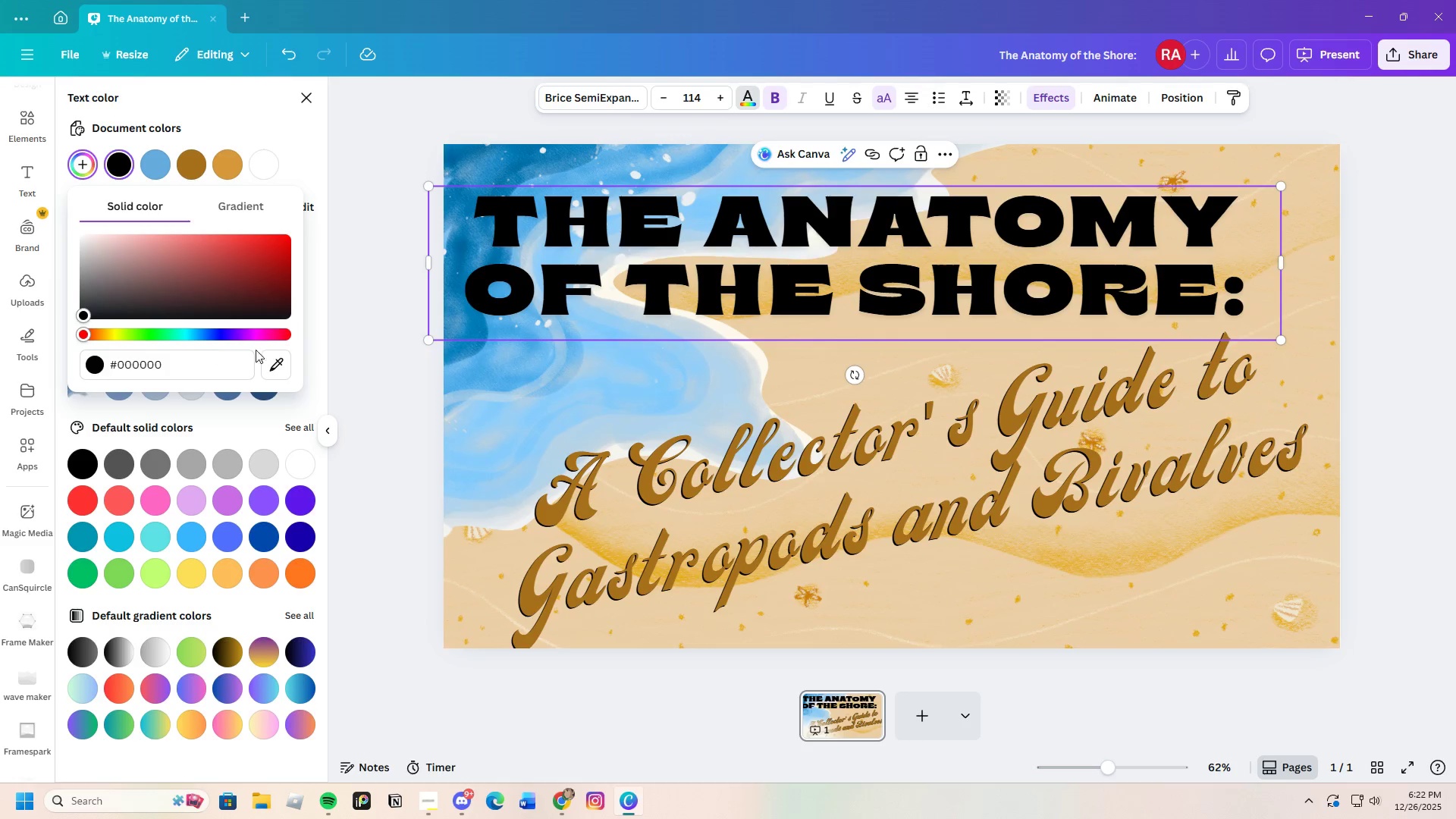 
double_click([352, 375])
 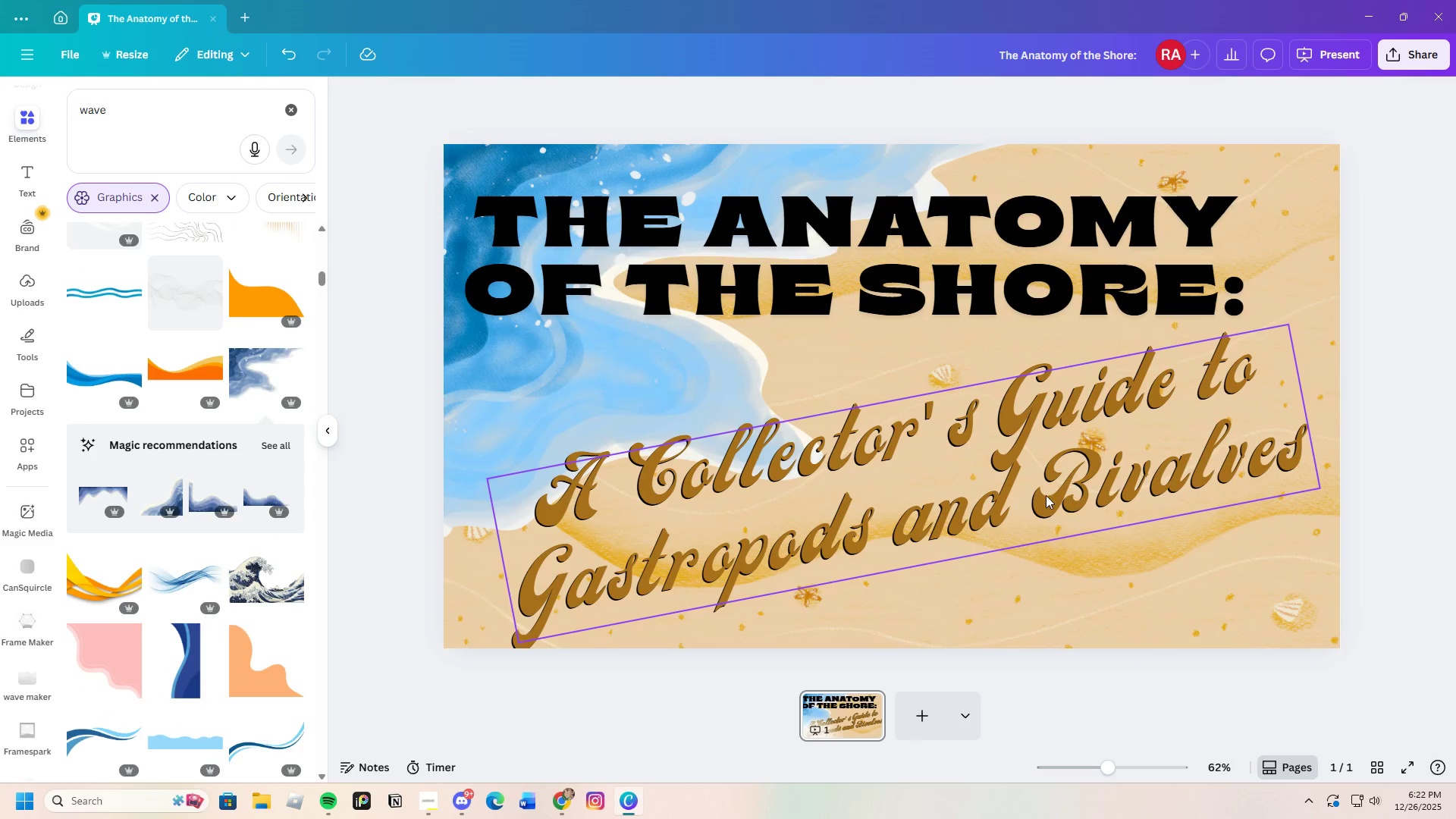 
left_click([934, 477])
 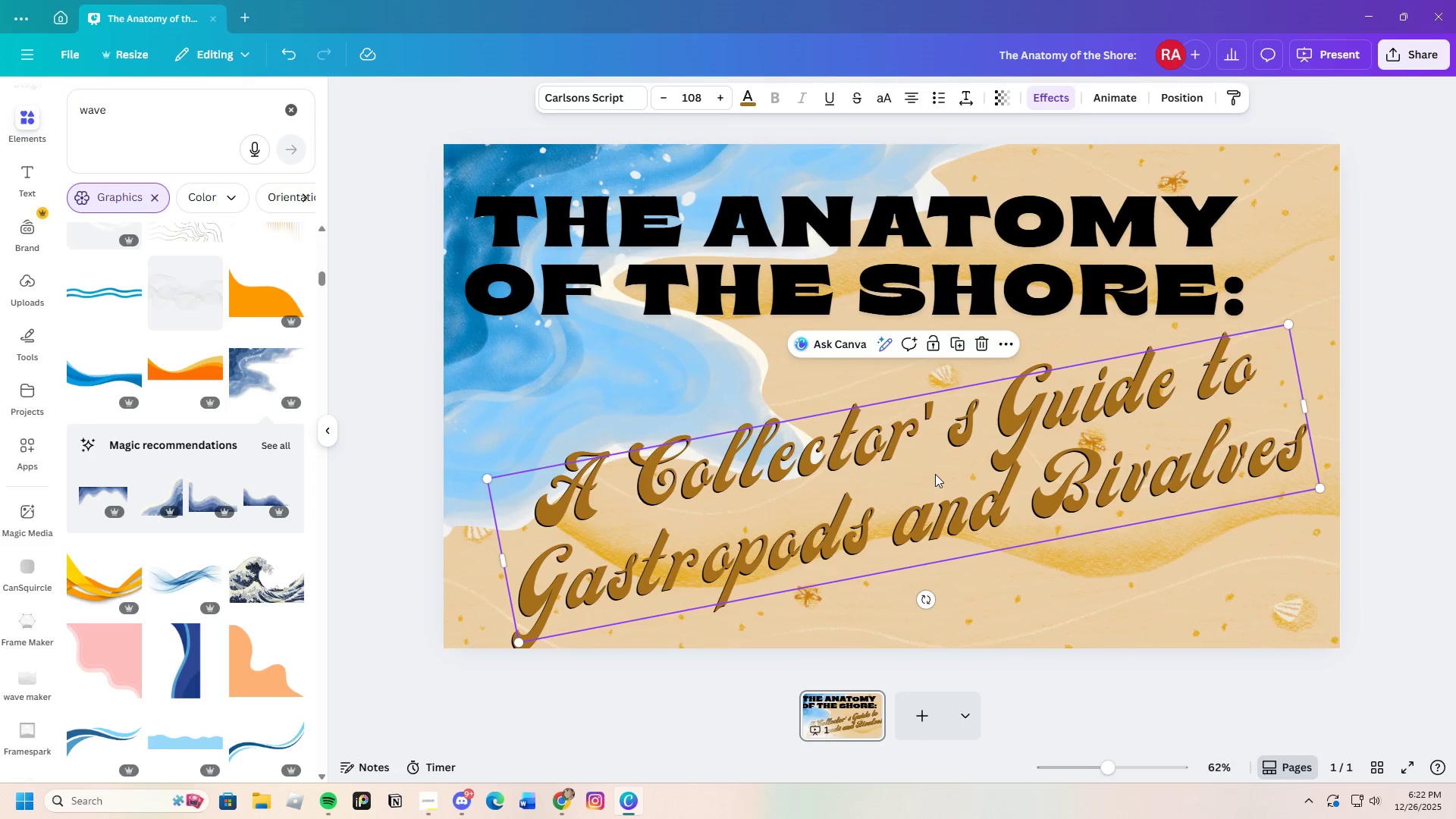 
left_click_drag(start_coordinate=[935, 474], to_coordinate=[972, 492])
 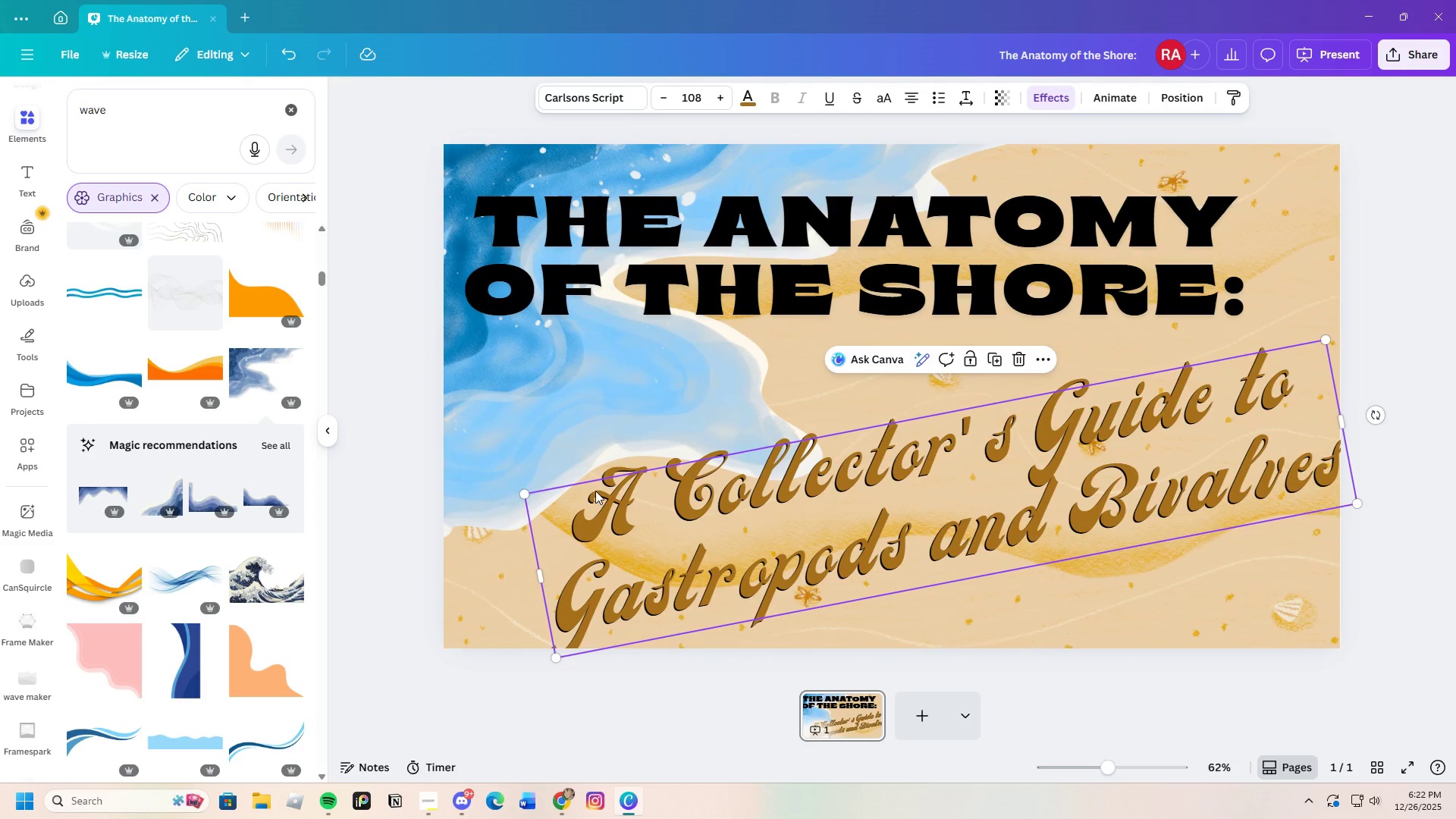 
left_click([595, 492])
 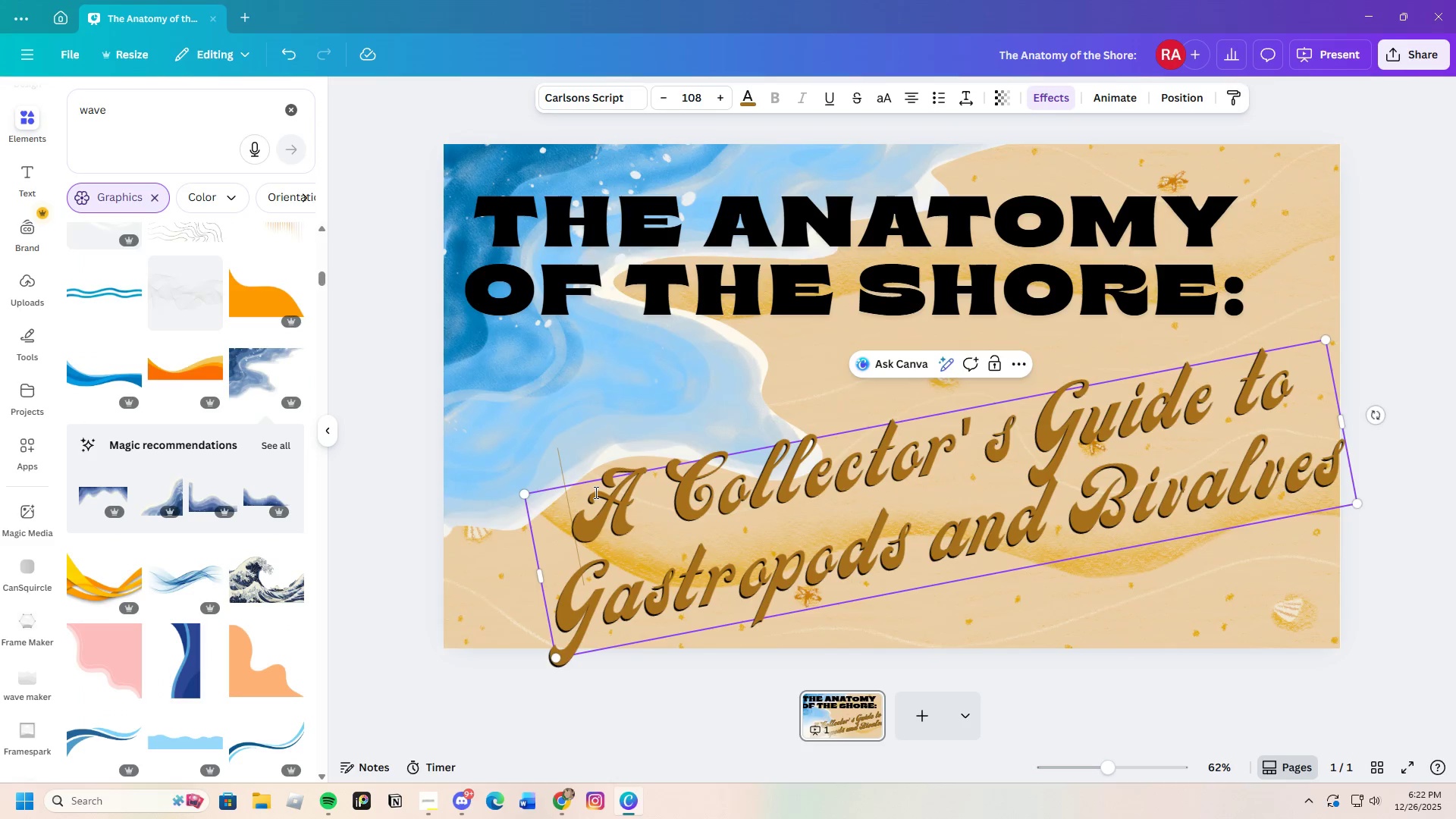 
left_click_drag(start_coordinate=[595, 492], to_coordinate=[1327, 494])
 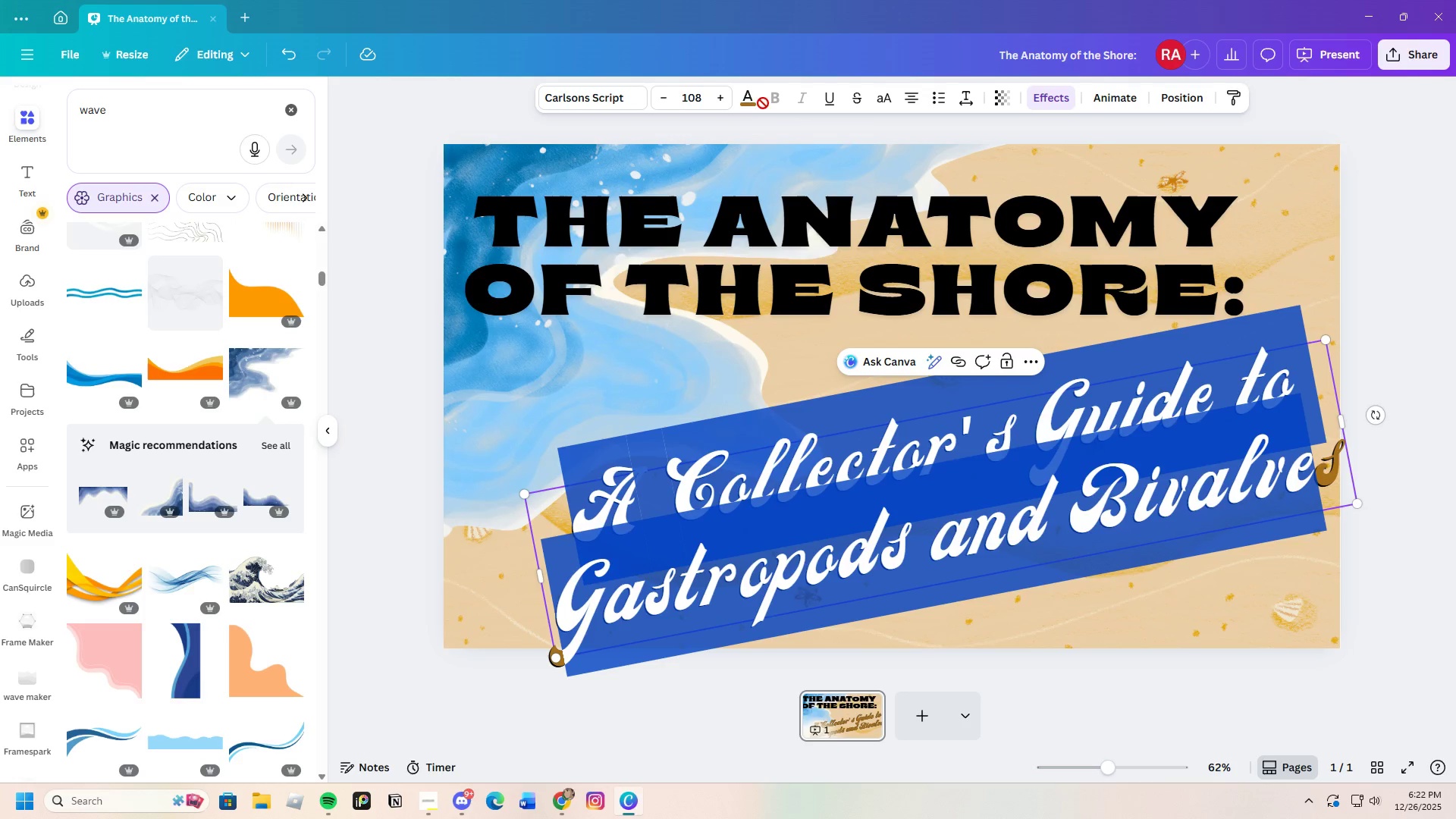 
left_click([748, 98])
 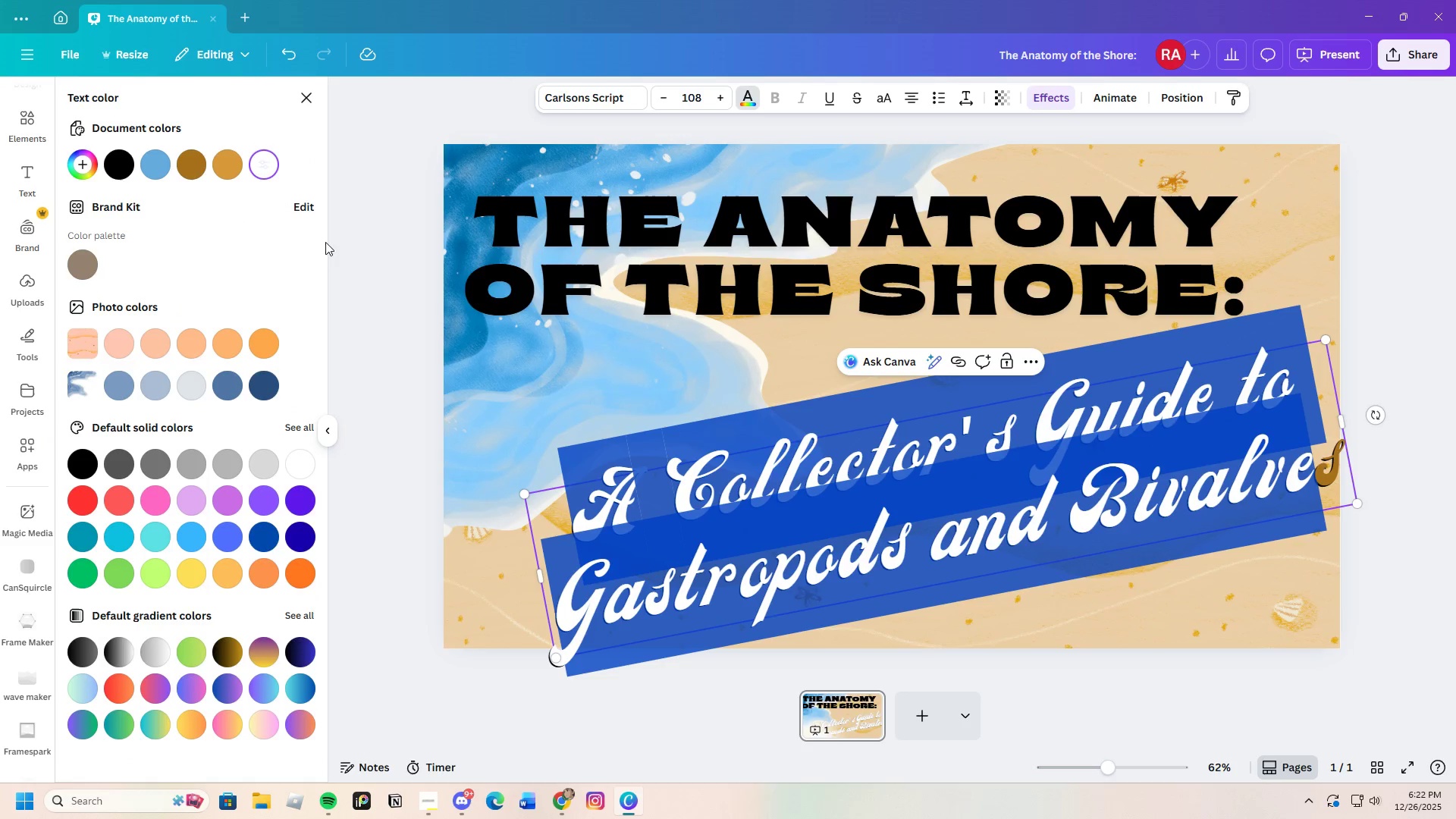 
triple_click([425, 475])
 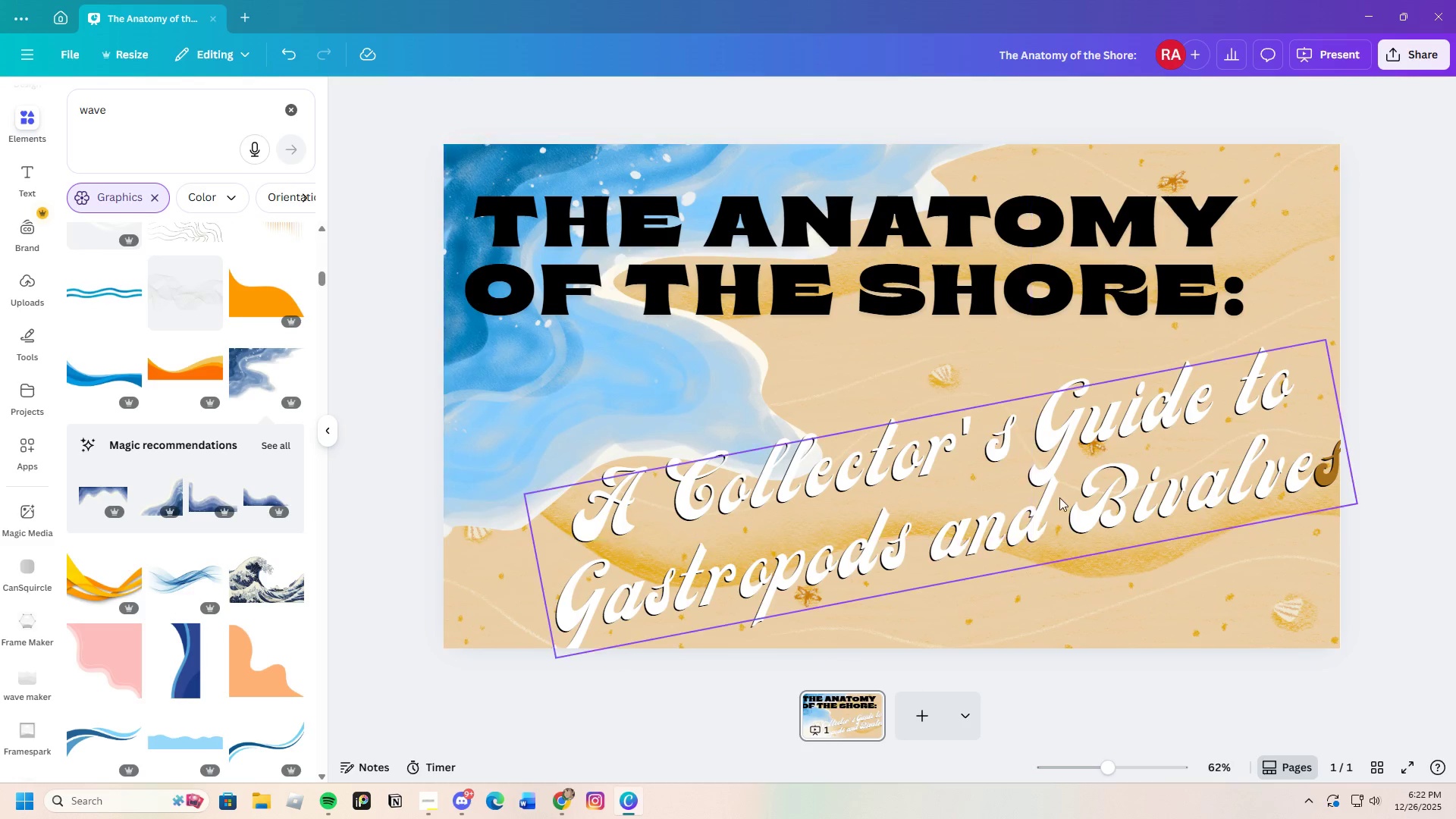 
left_click_drag(start_coordinate=[1068, 484], to_coordinate=[994, 516])
 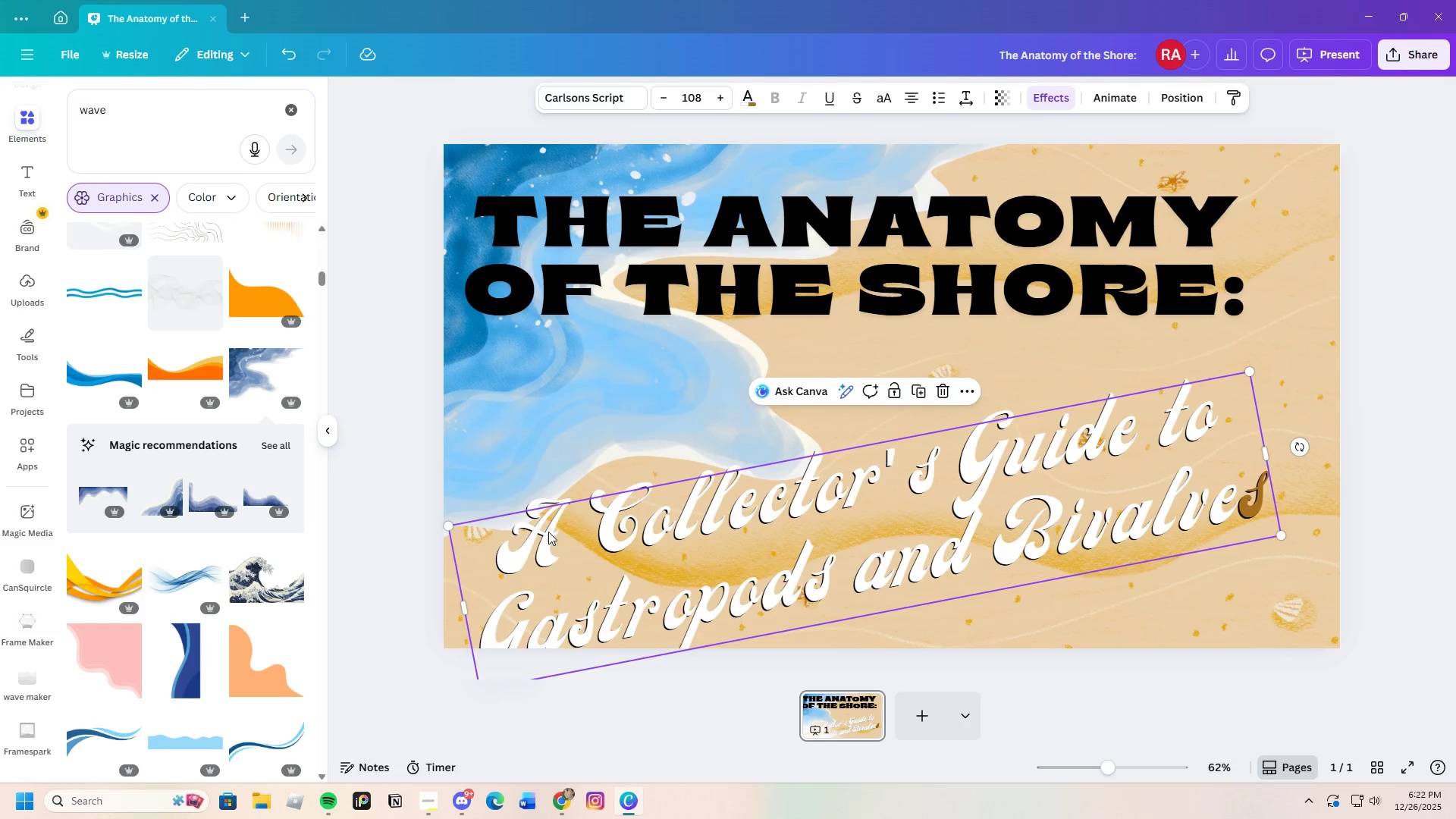 
left_click([522, 537])
 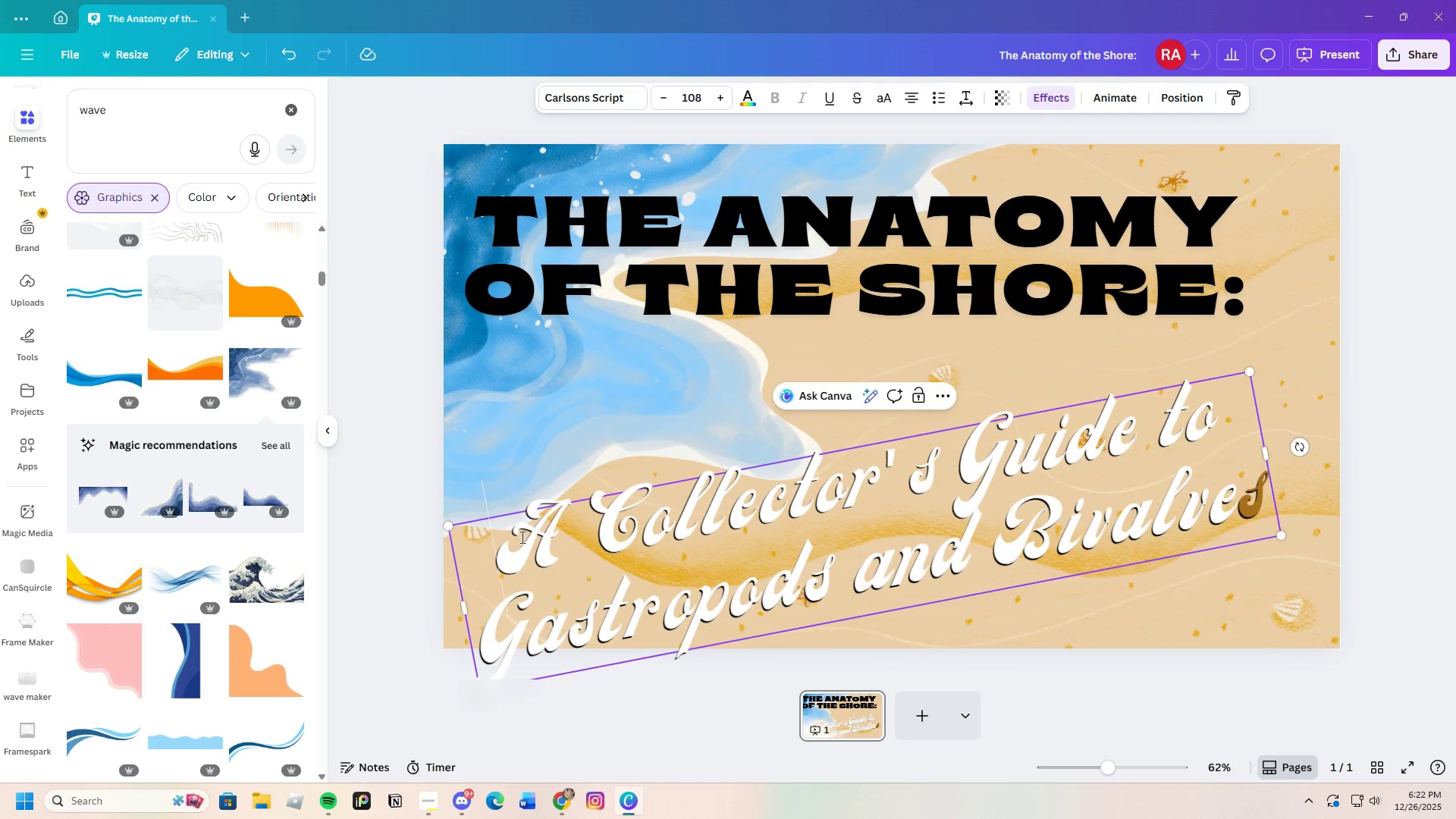 
left_click_drag(start_coordinate=[521, 537], to_coordinate=[1313, 519])
 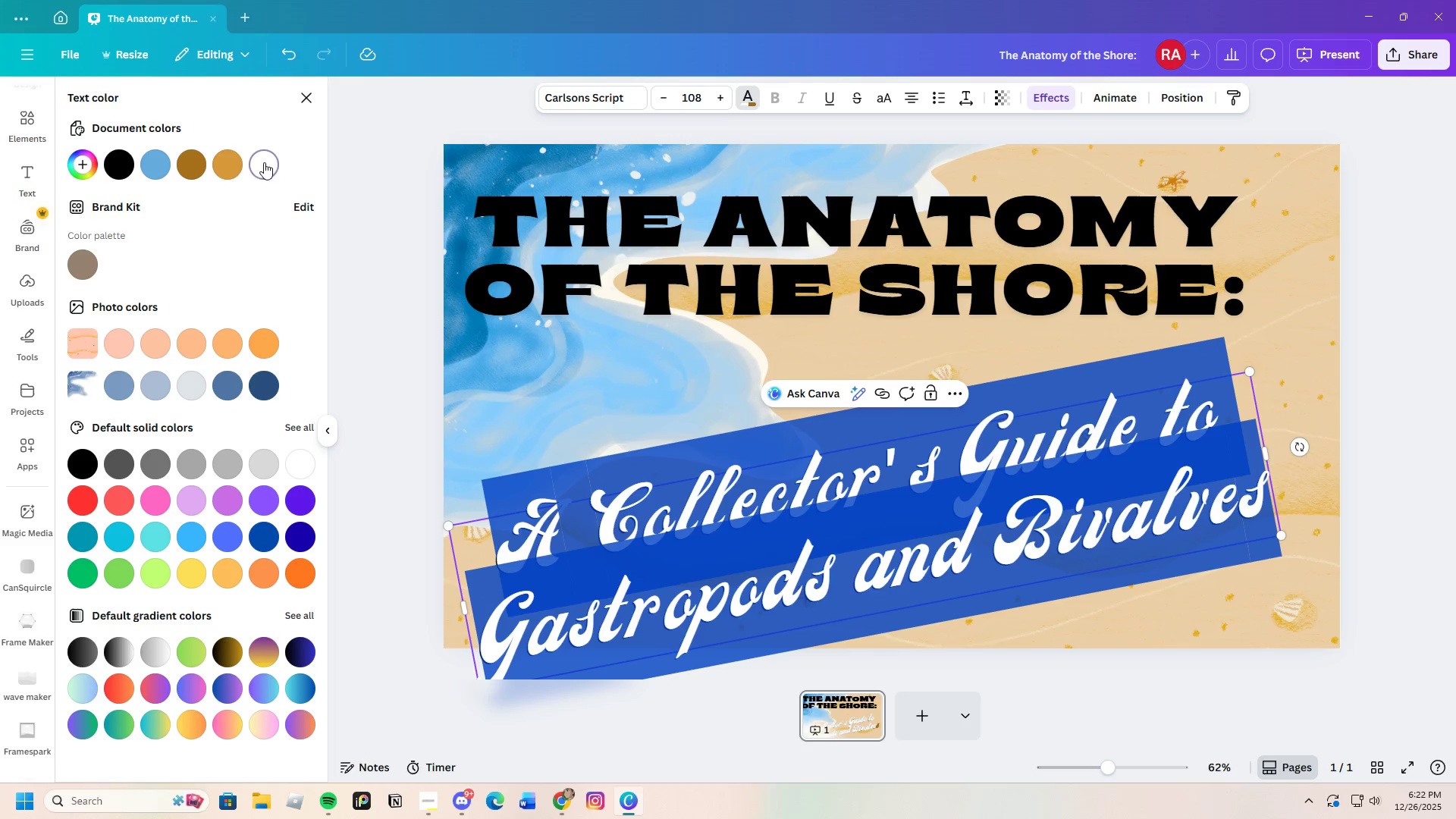 
left_click([84, 167])
 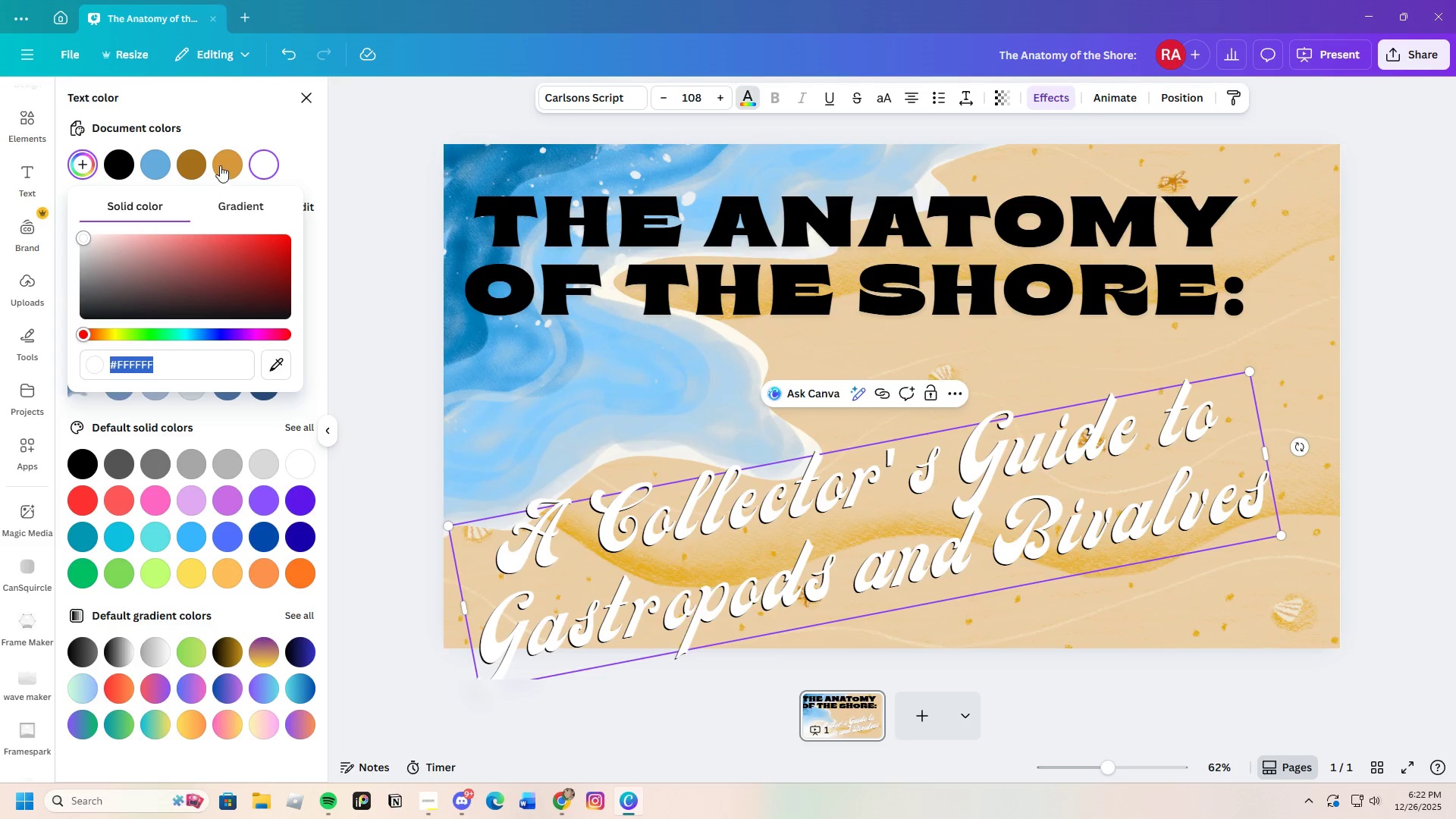 
left_click([224, 160])
 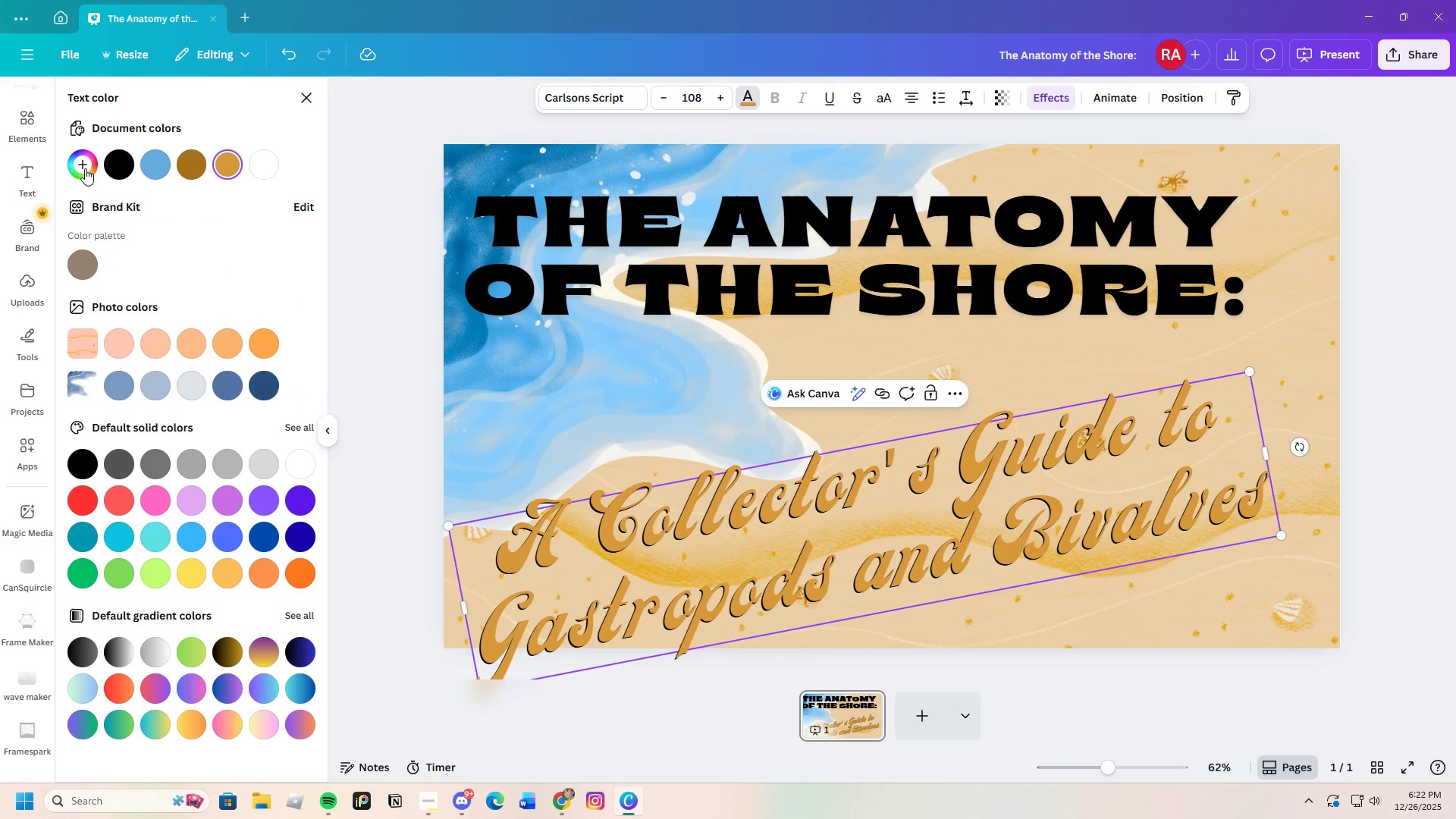 
left_click([83, 168])
 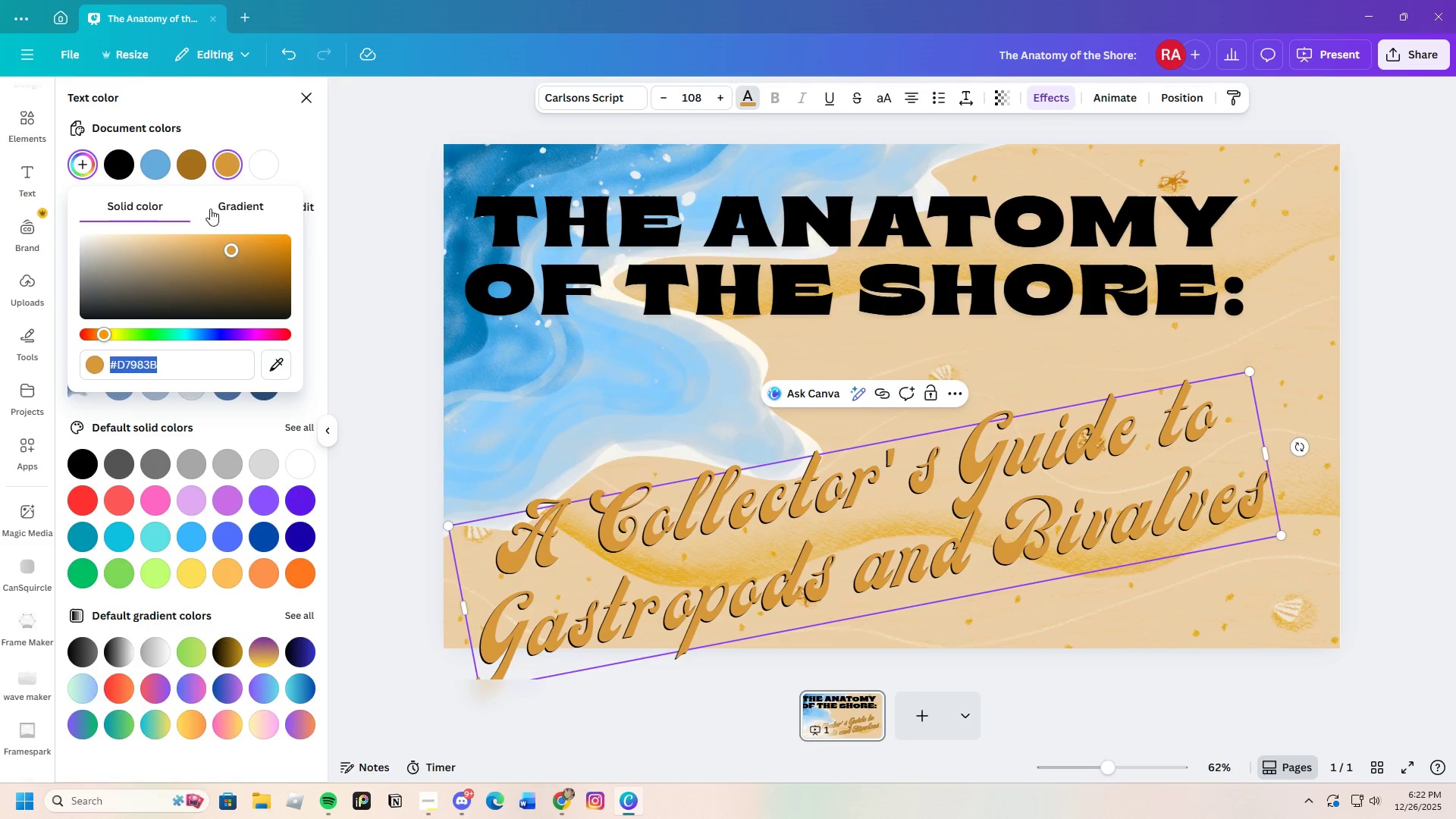 
left_click_drag(start_coordinate=[219, 256], to_coordinate=[150, 304])
 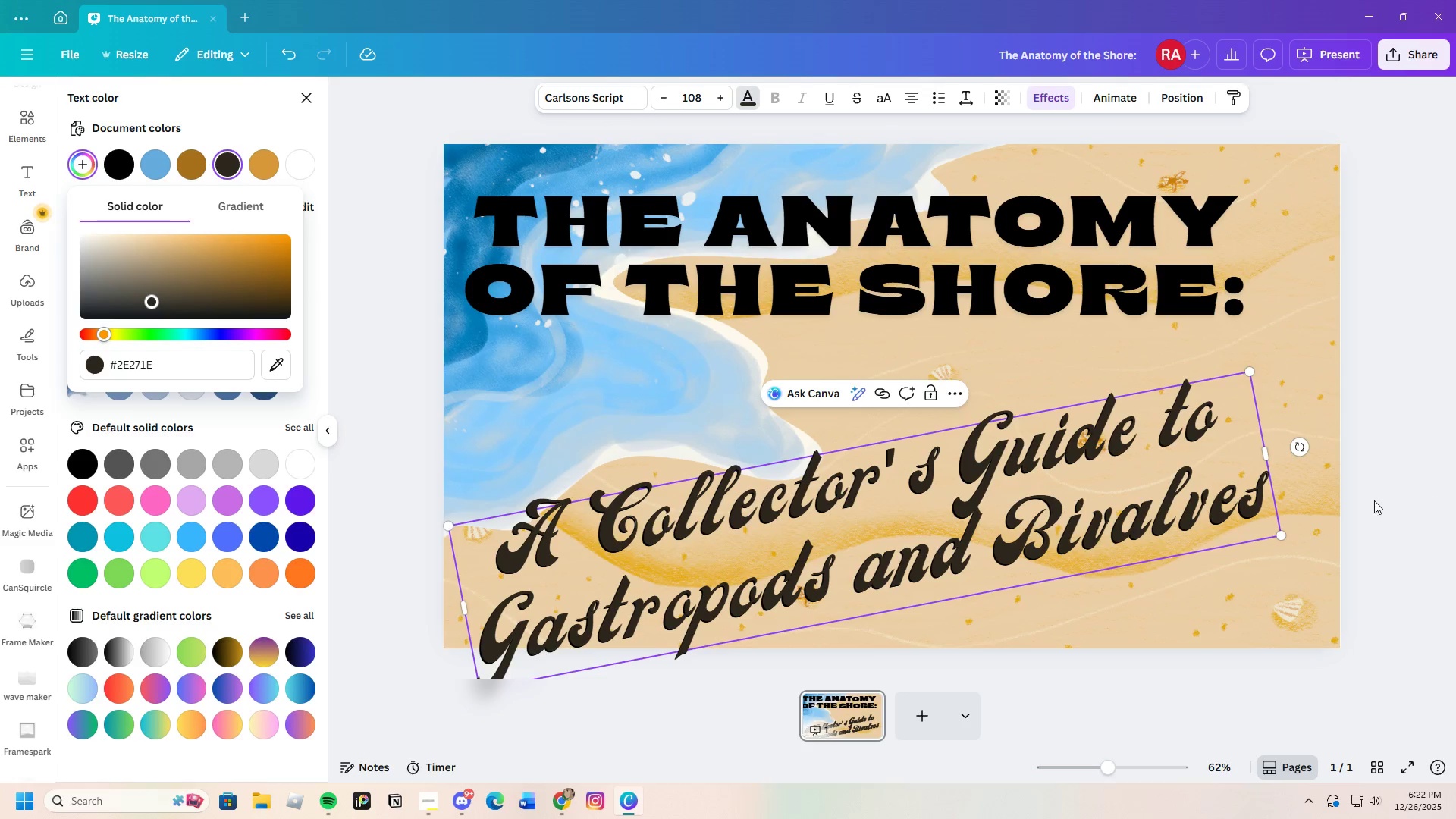 
left_click([1374, 500])
 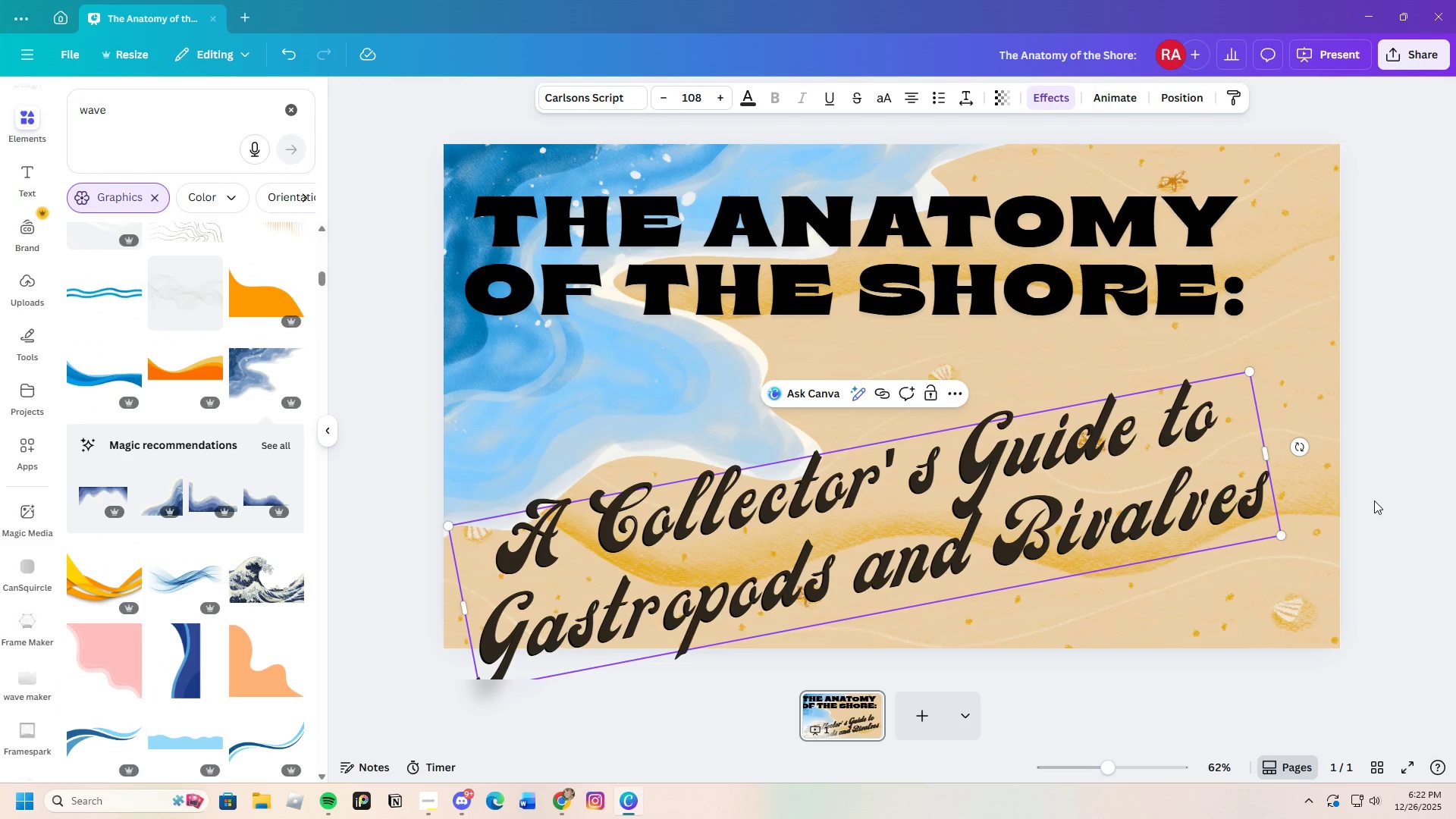 
left_click([1374, 500])
 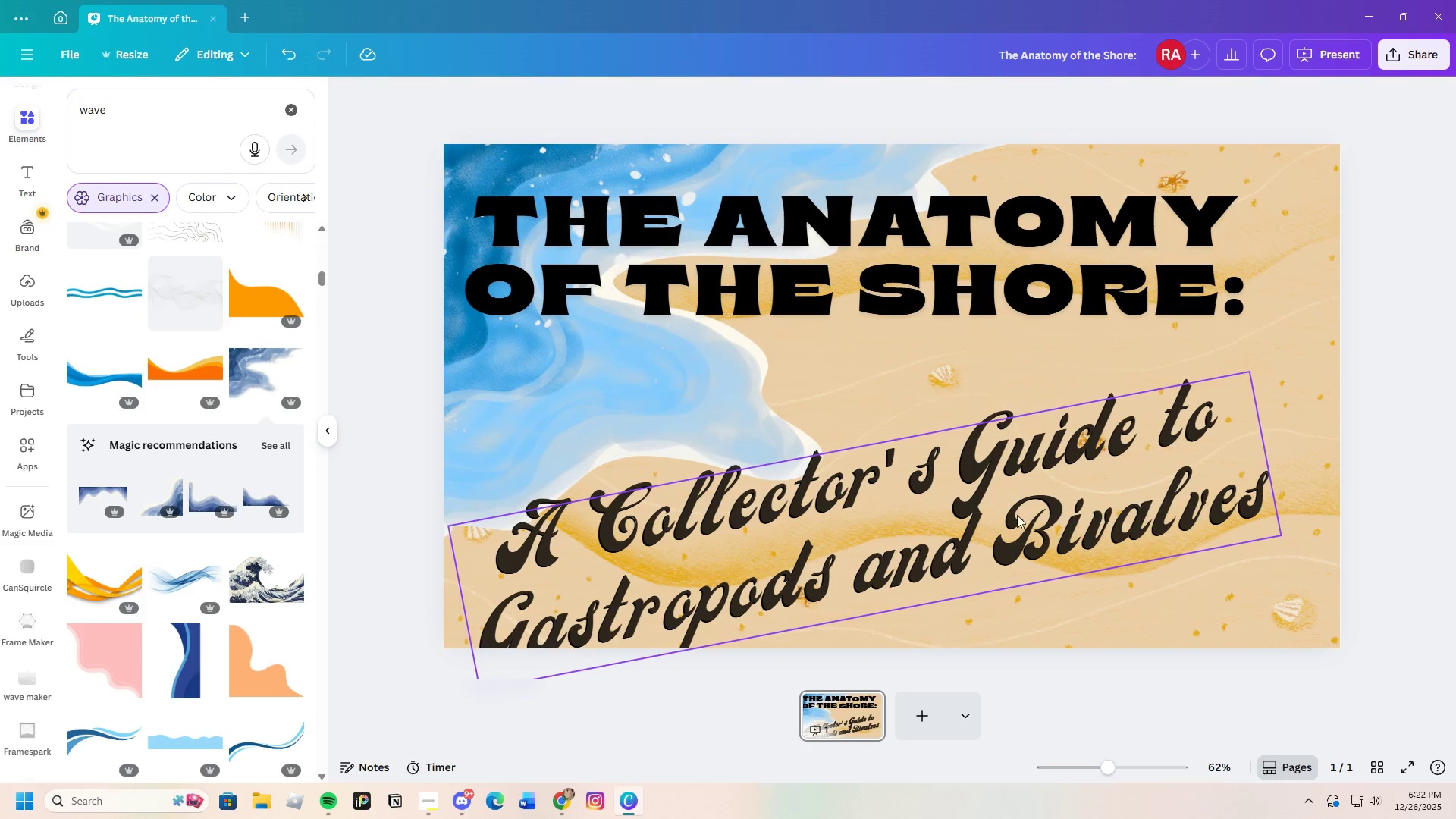 
left_click_drag(start_coordinate=[1012, 515], to_coordinate=[1058, 465])
 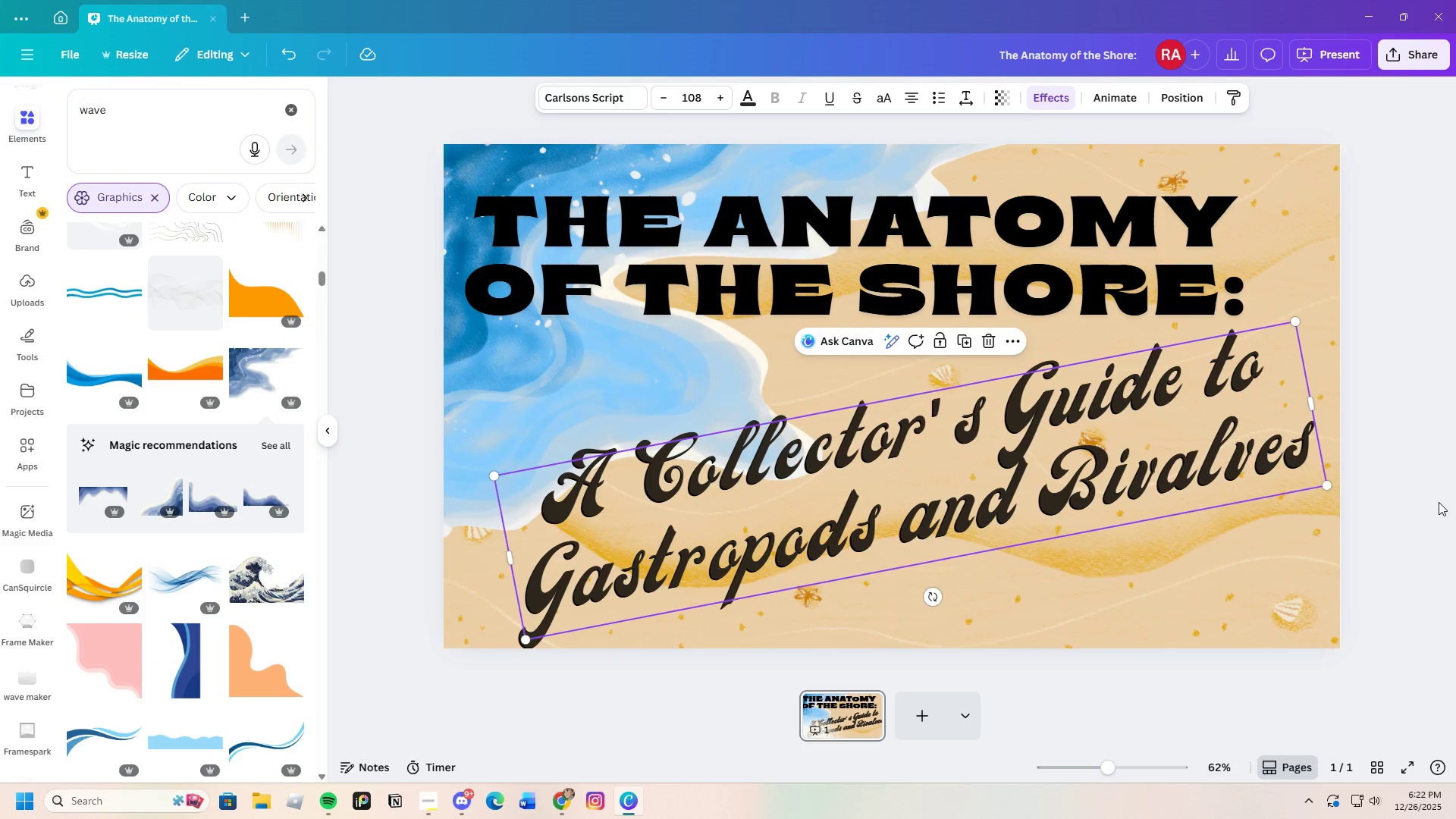 
left_click([1439, 502])
 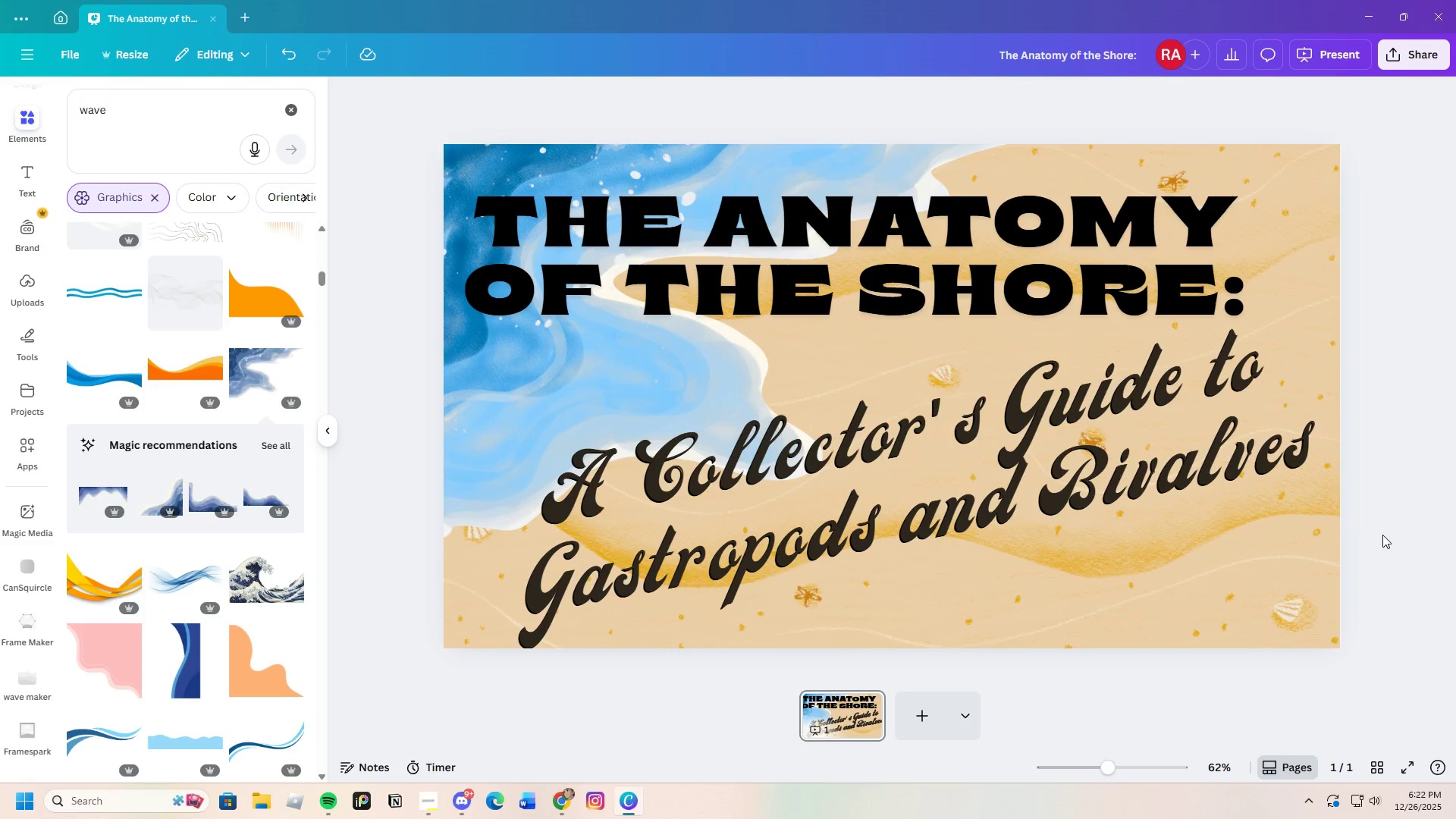 
left_click_drag(start_coordinate=[1165, 439], to_coordinate=[1146, 440])
 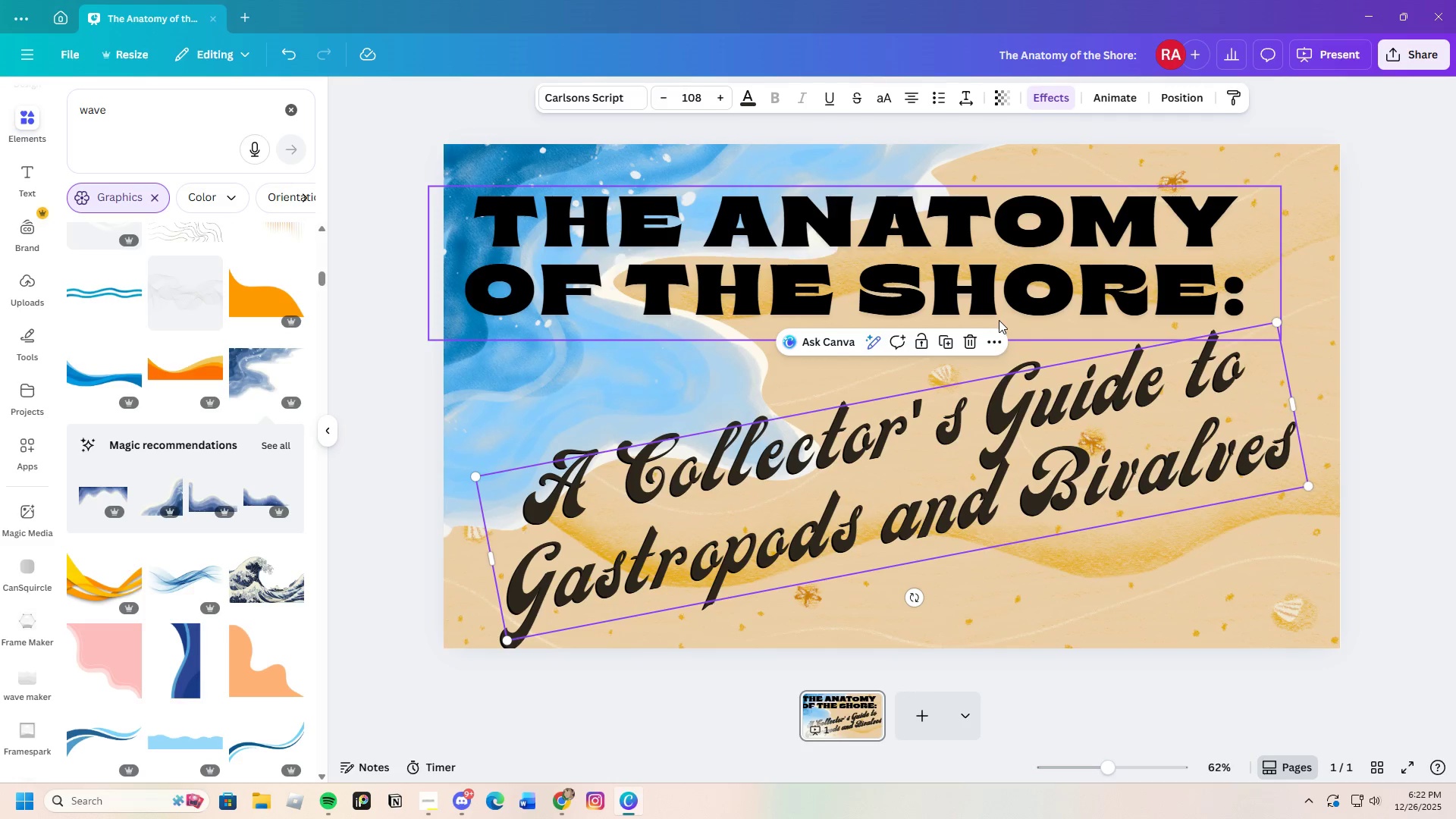 
left_click([993, 262])
 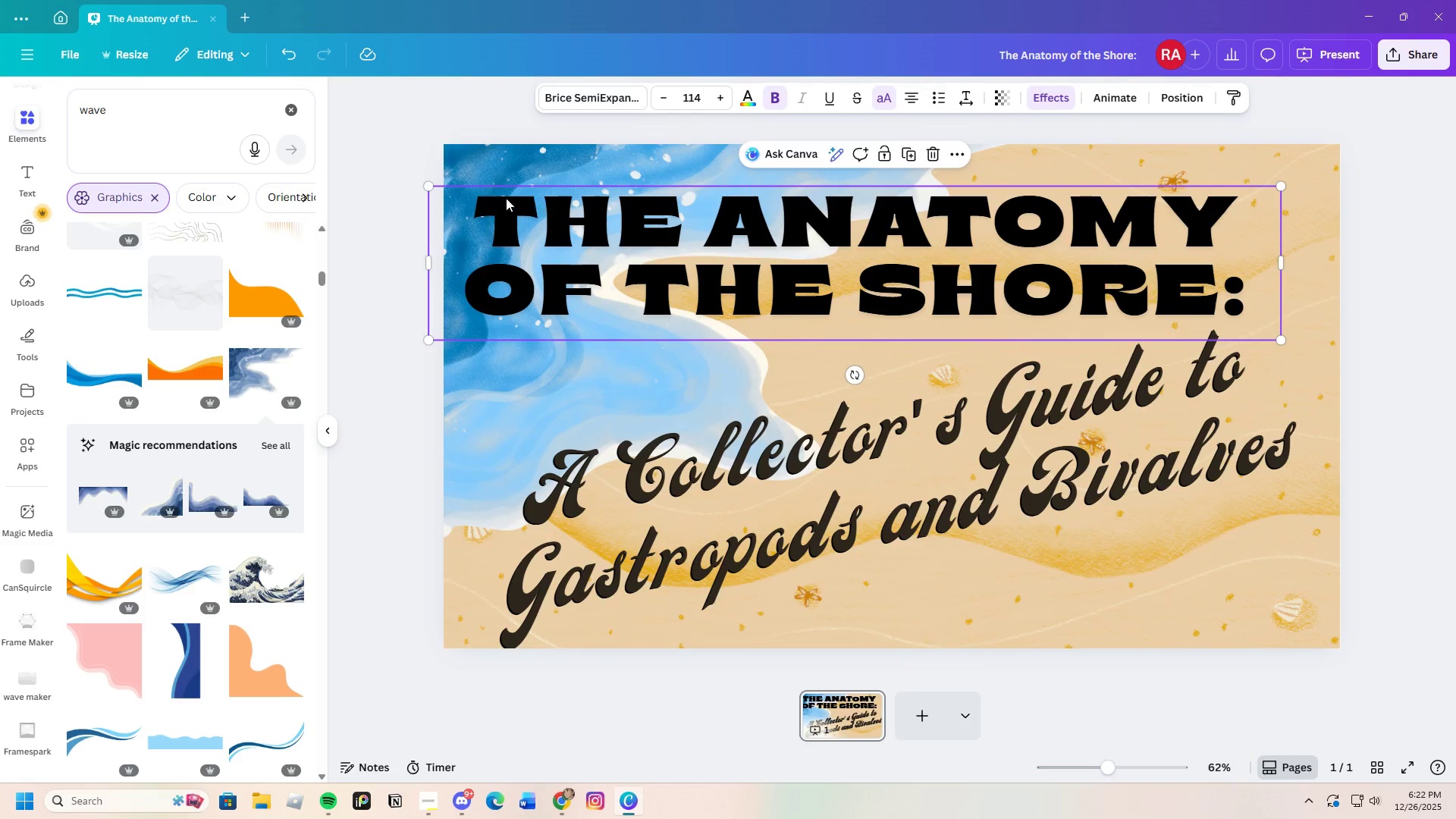 
left_click([504, 205])
 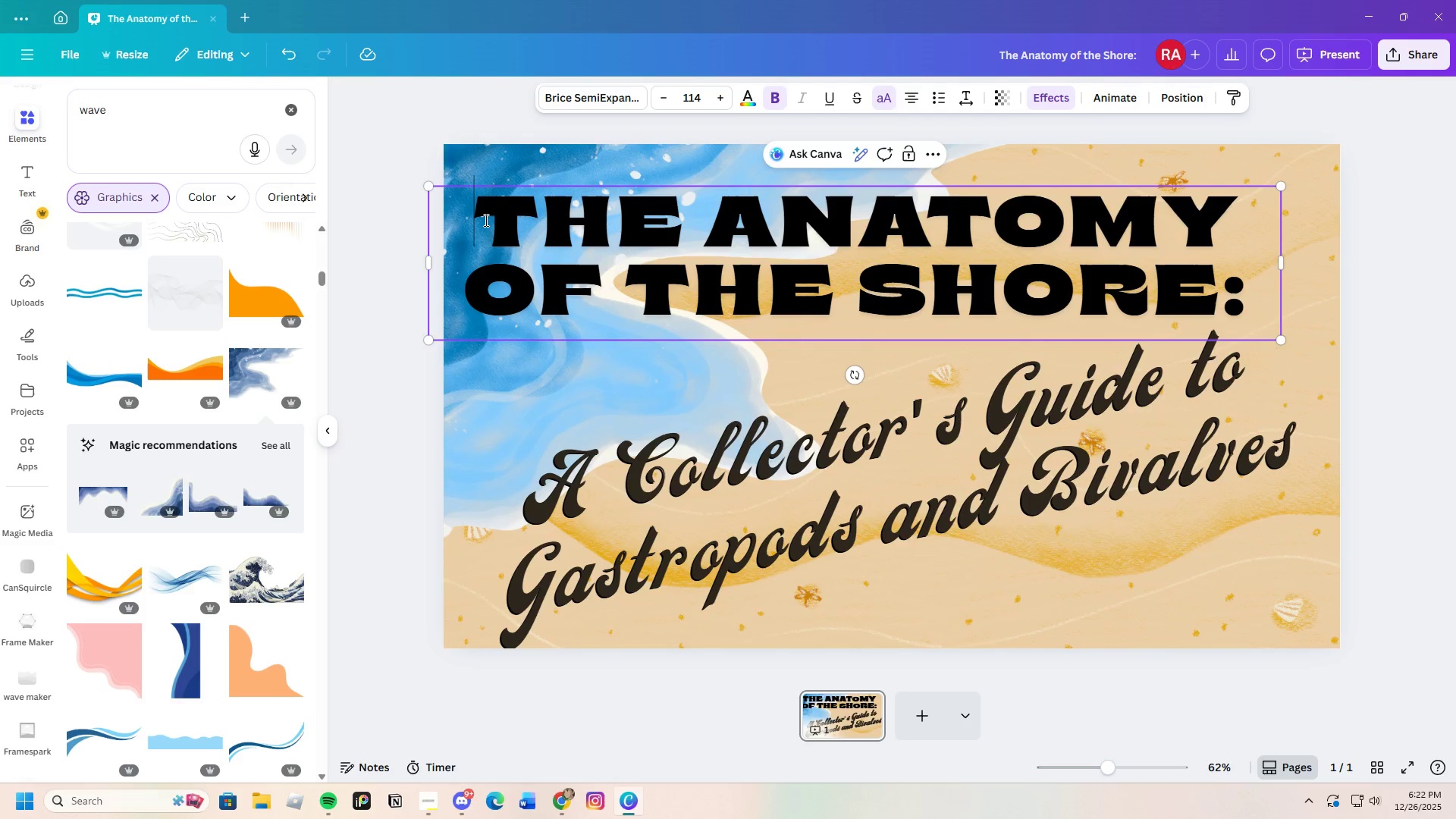 
left_click_drag(start_coordinate=[485, 220], to_coordinate=[1247, 276])
 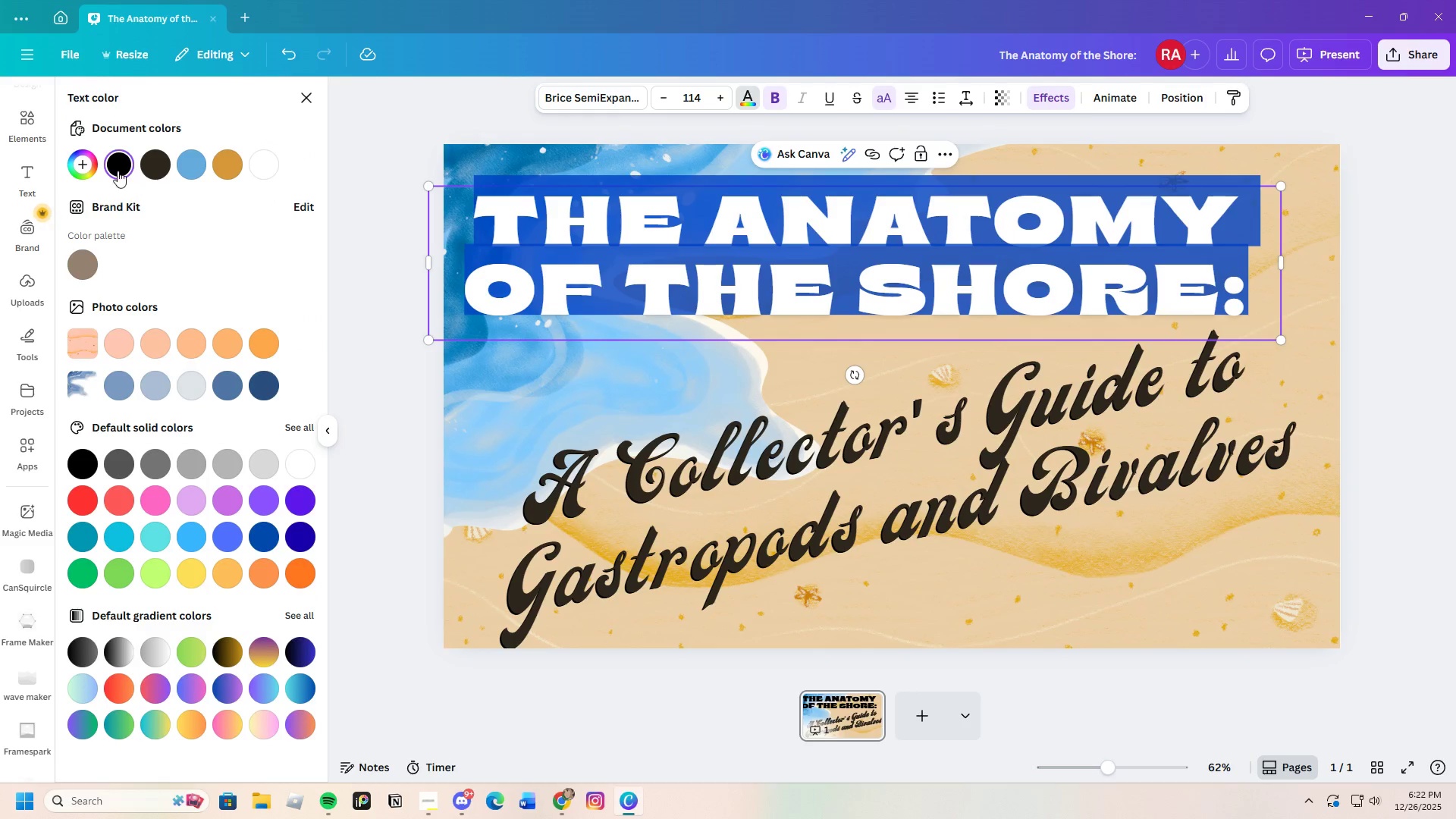 
left_click([85, 163])
 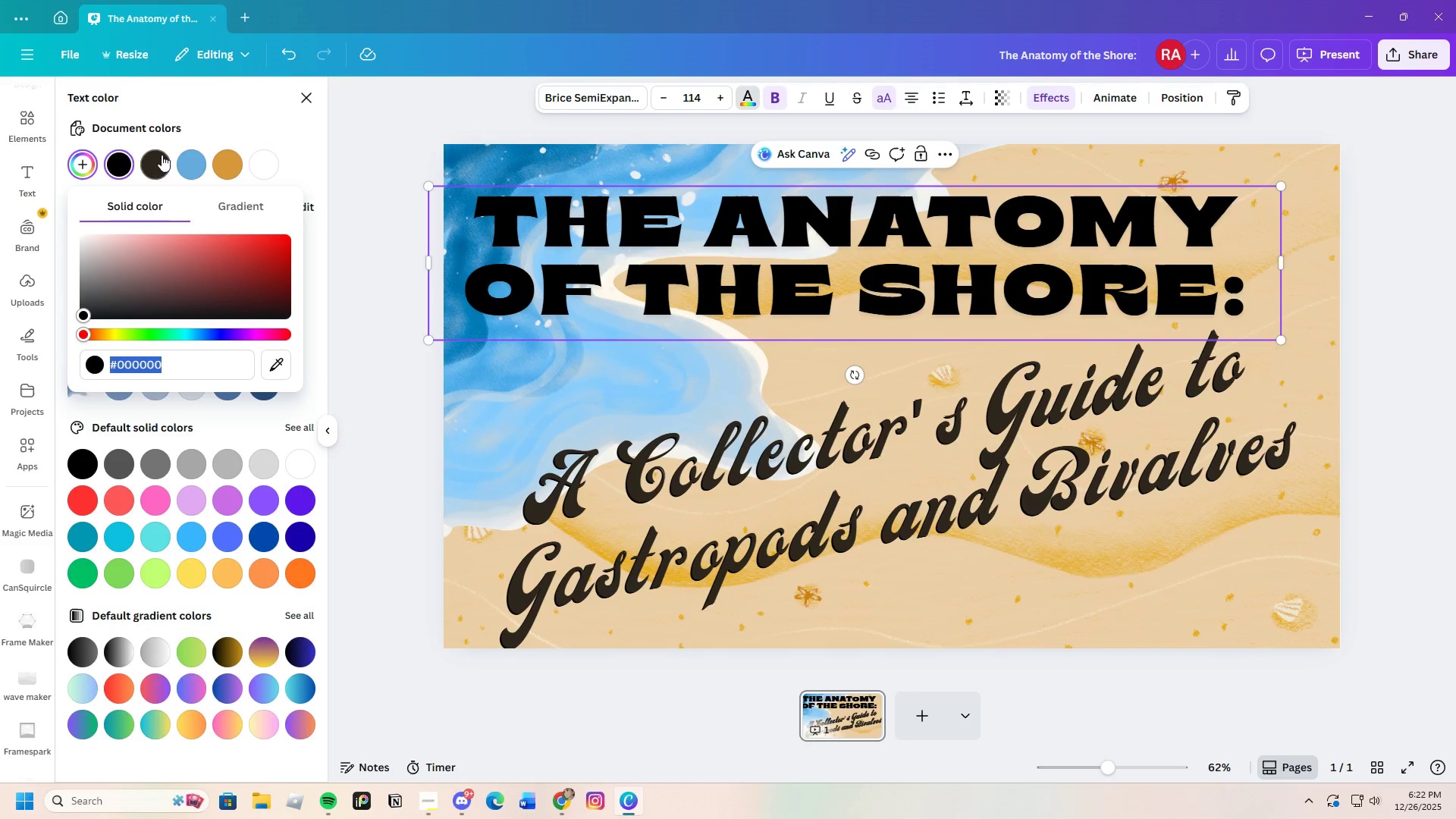 
left_click([151, 164])
 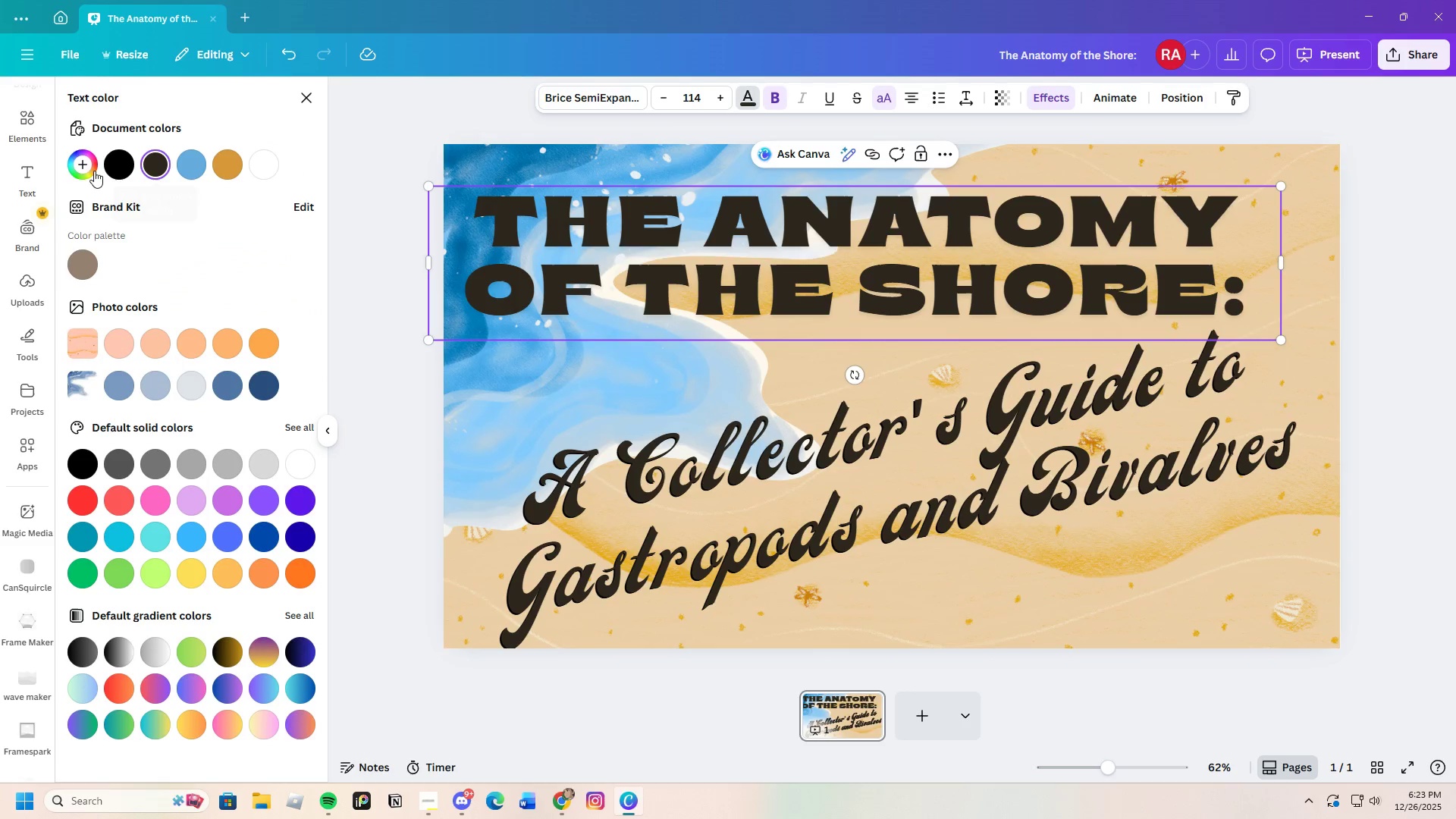 
left_click([82, 163])
 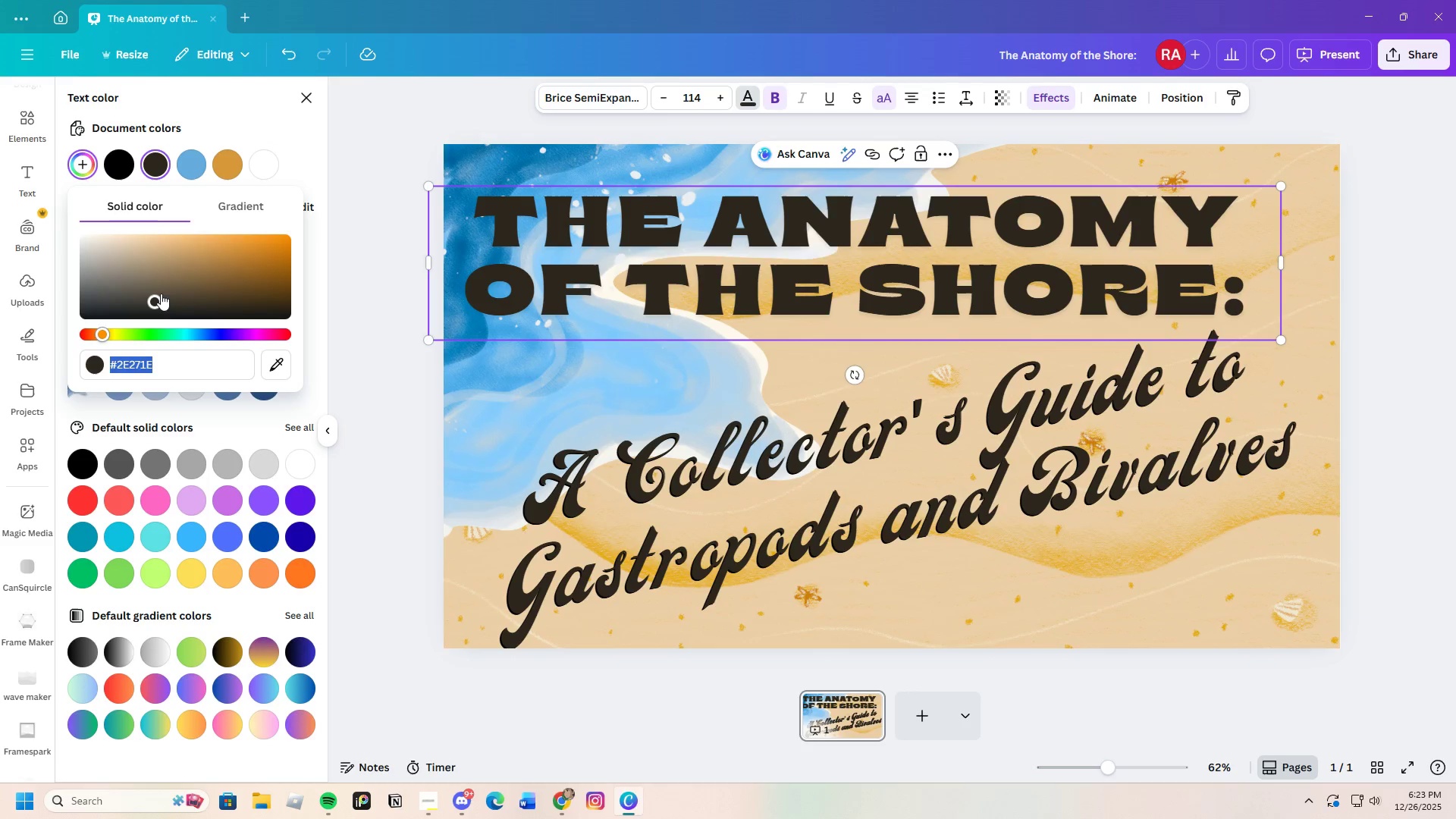 
left_click_drag(start_coordinate=[162, 302], to_coordinate=[252, 307])
 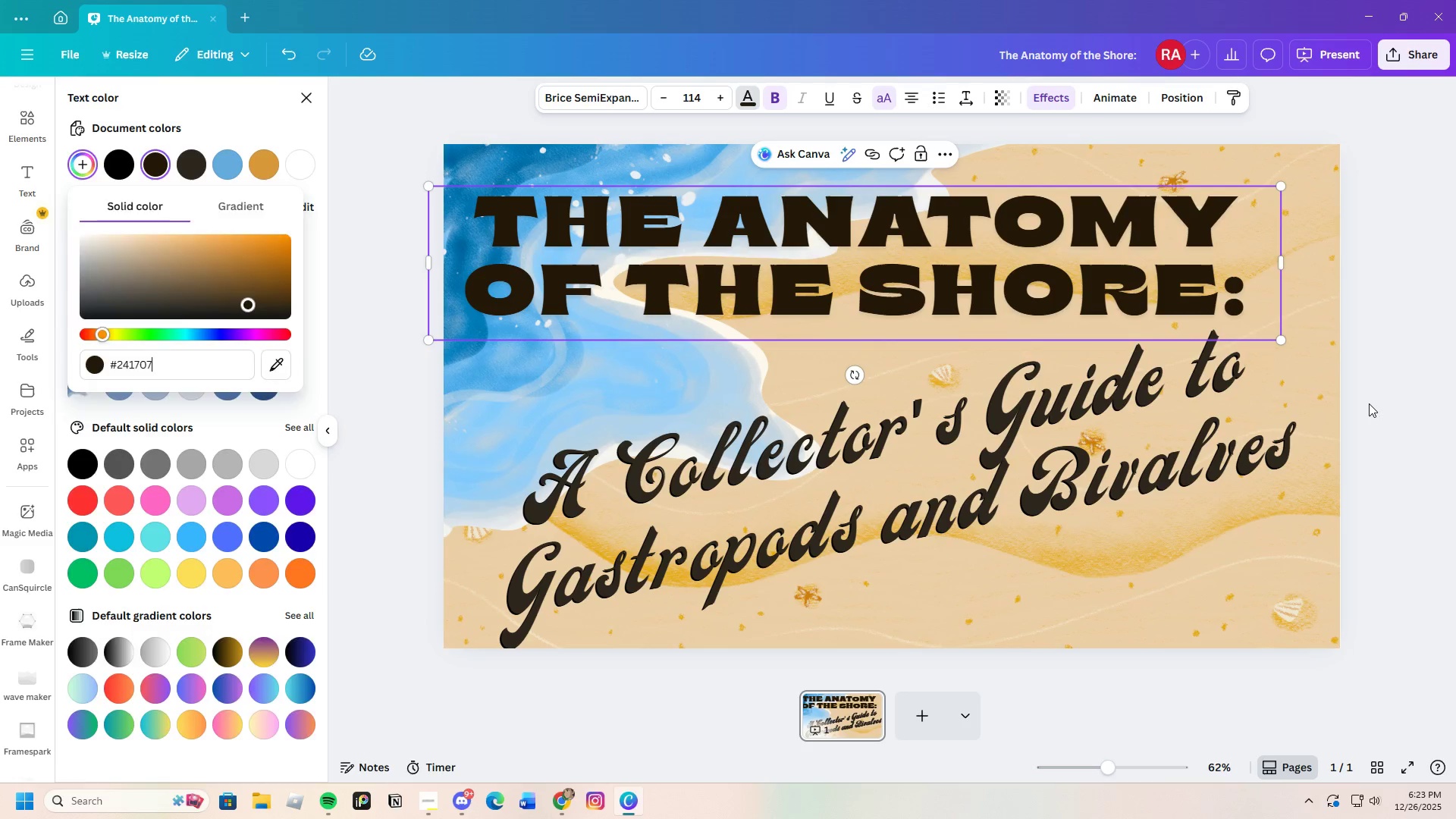 
double_click([1369, 403])
 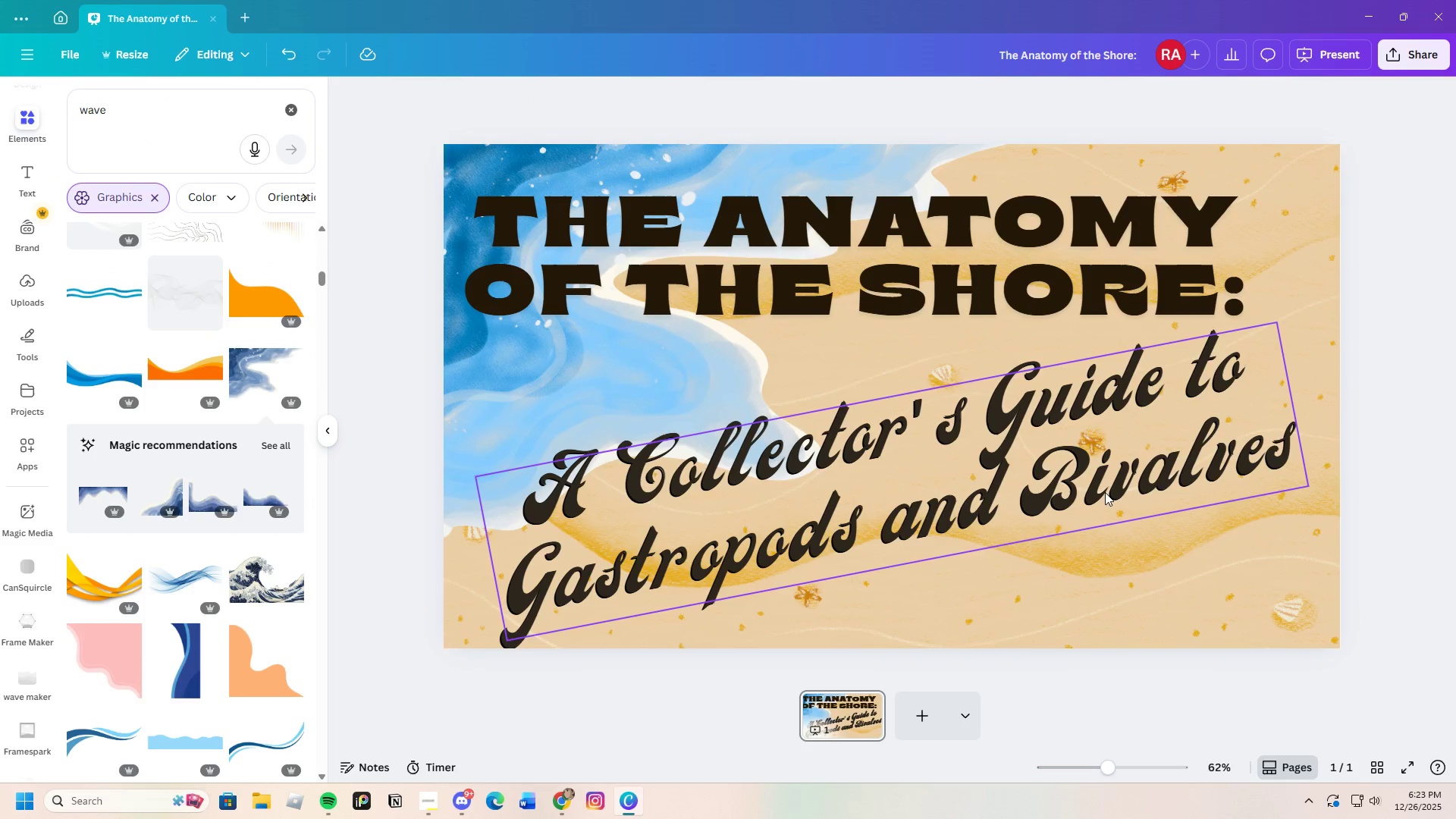 
left_click([1102, 494])
 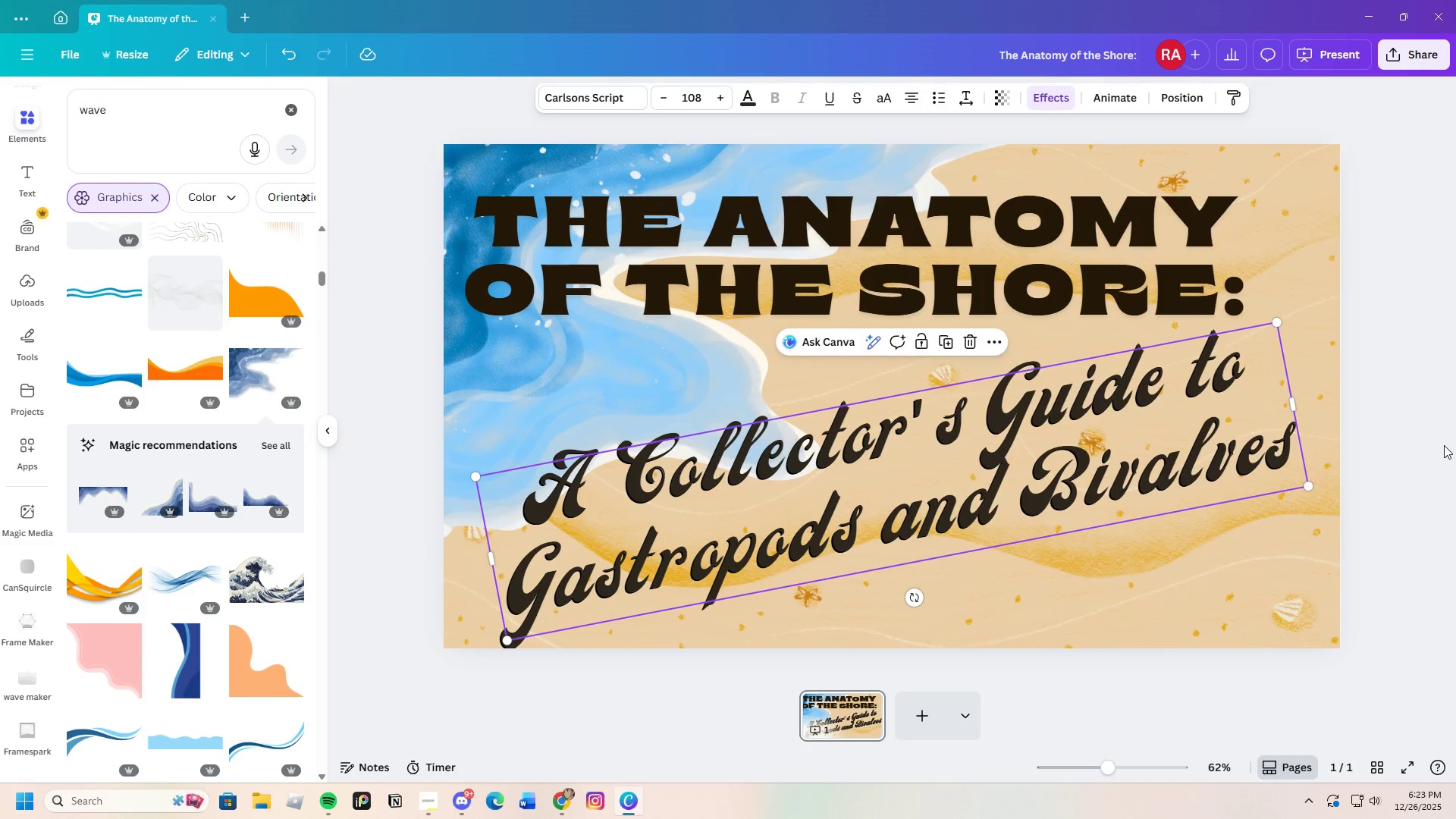 
left_click([1444, 445])
 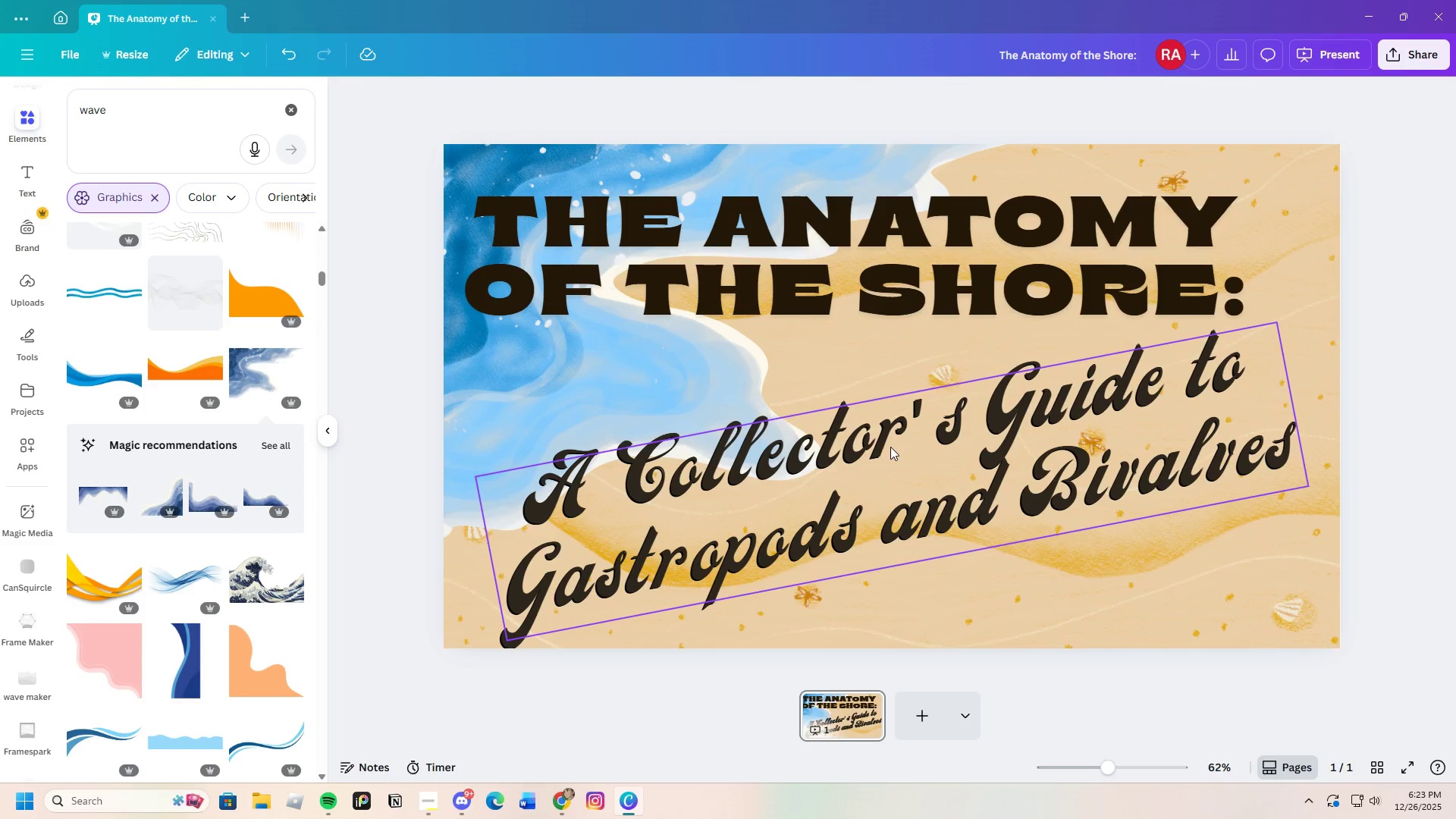 
left_click([604, 491])
 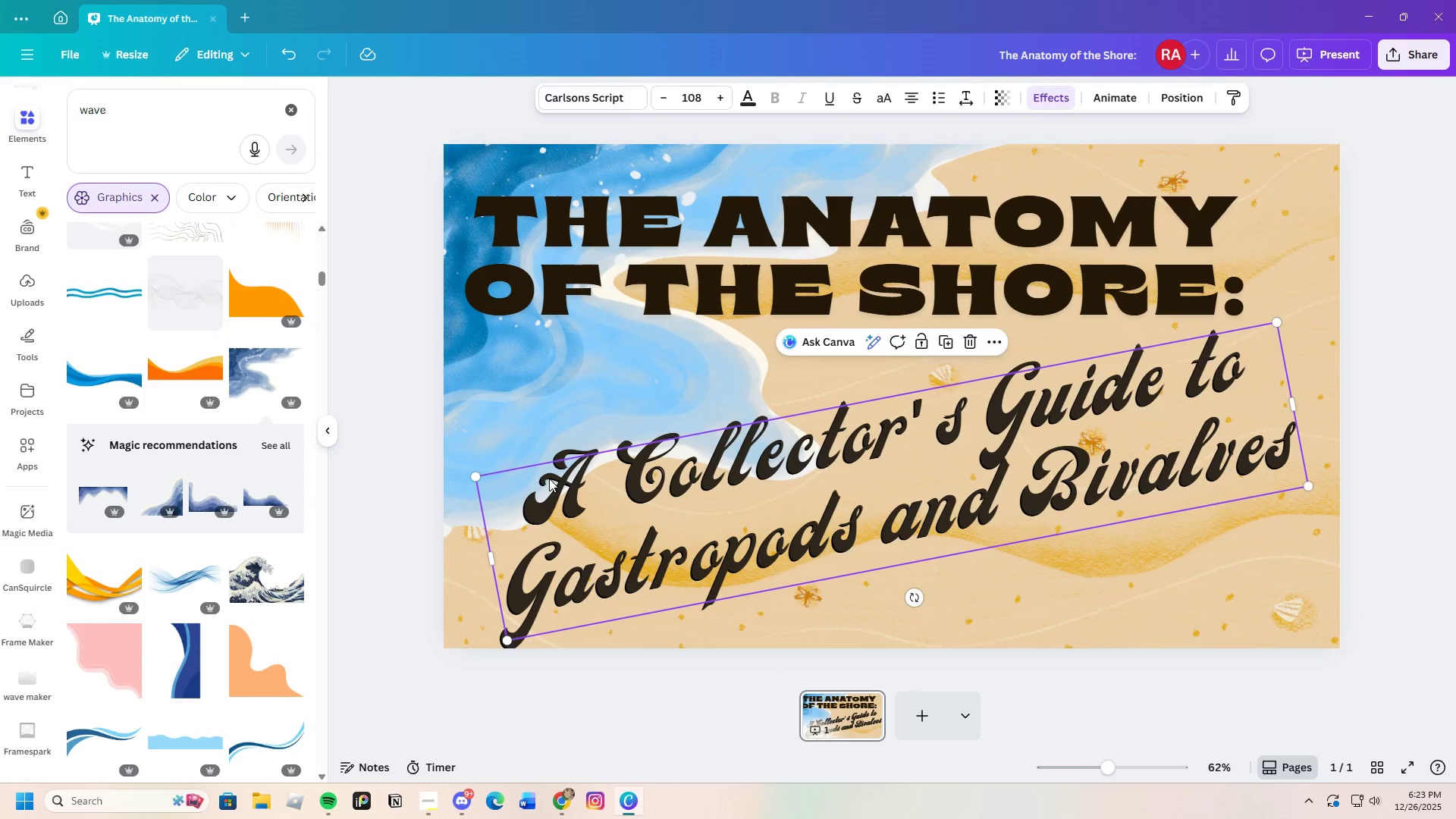 
left_click([549, 479])
 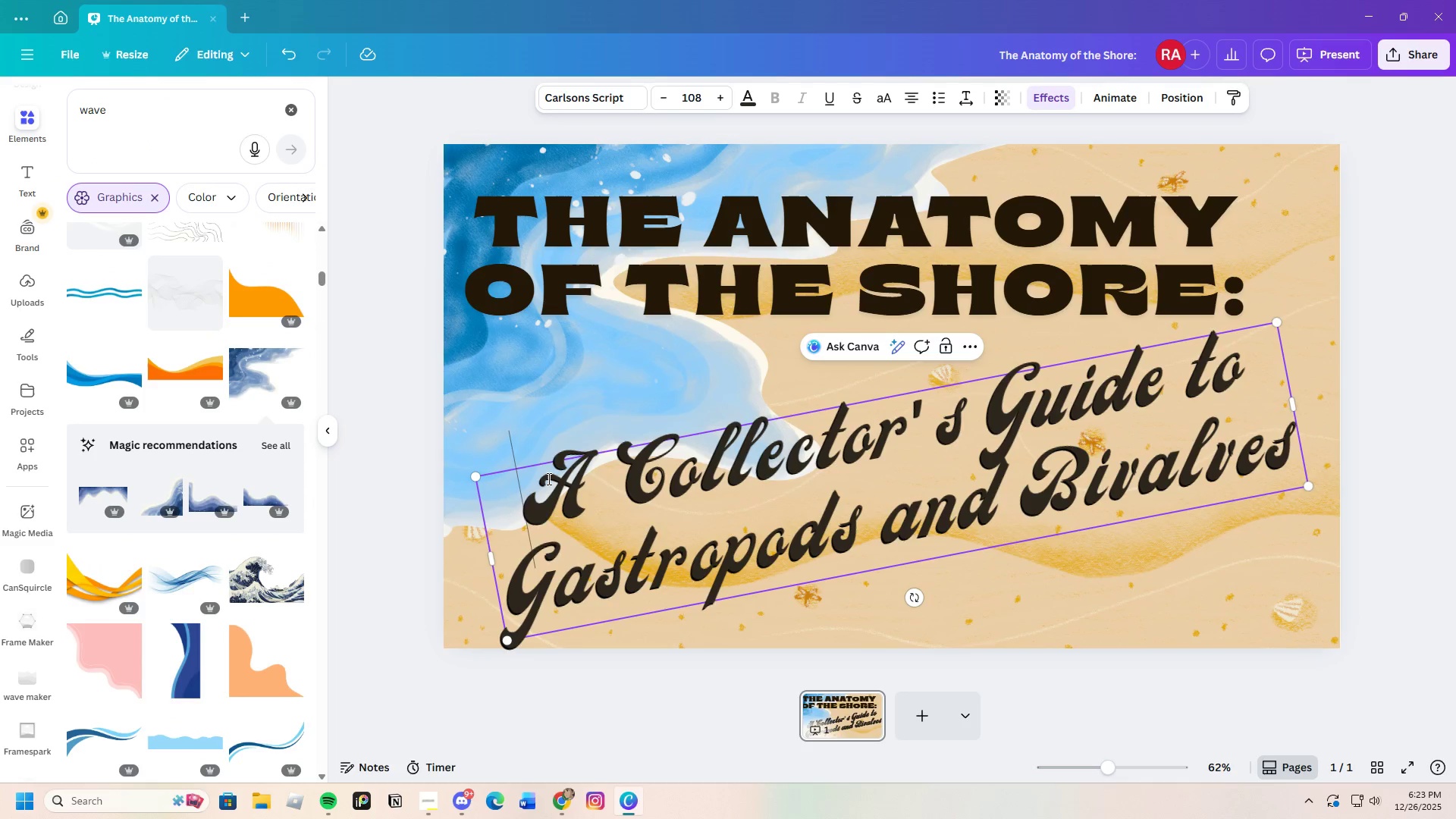 
left_click_drag(start_coordinate=[548, 479], to_coordinate=[1276, 489])
 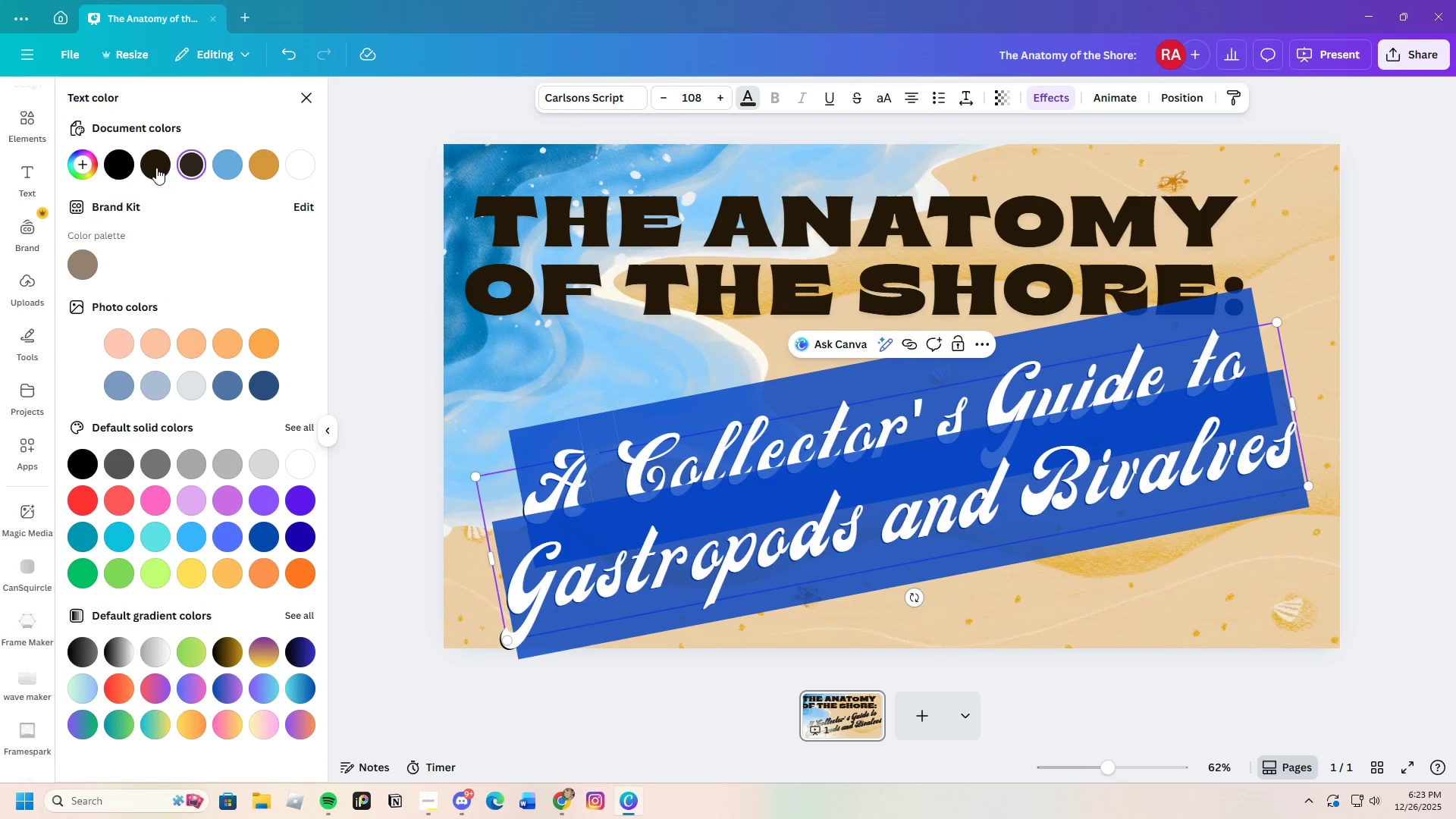 
left_click([85, 165])
 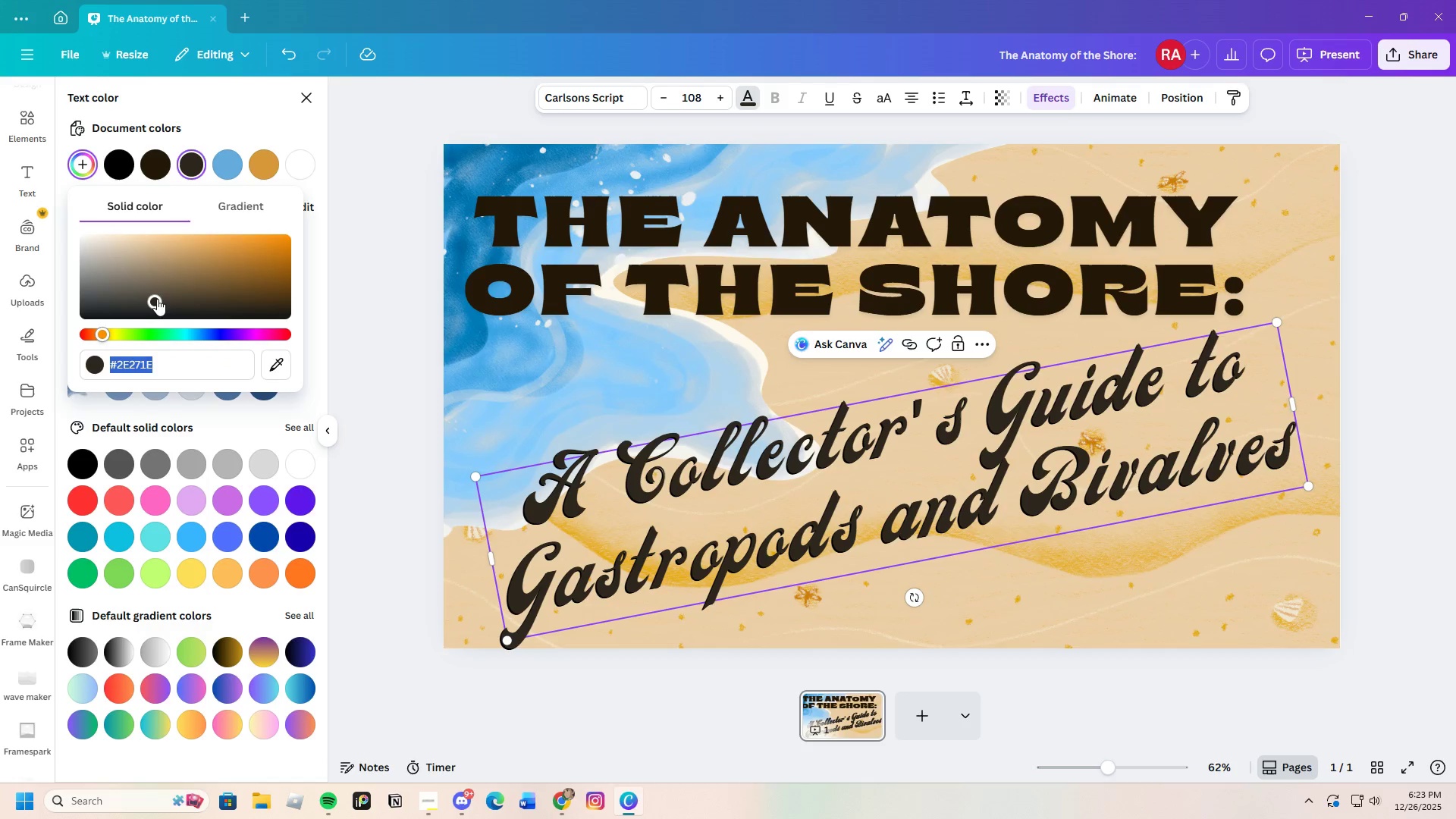 
left_click_drag(start_coordinate=[163, 297], to_coordinate=[238, 291])
 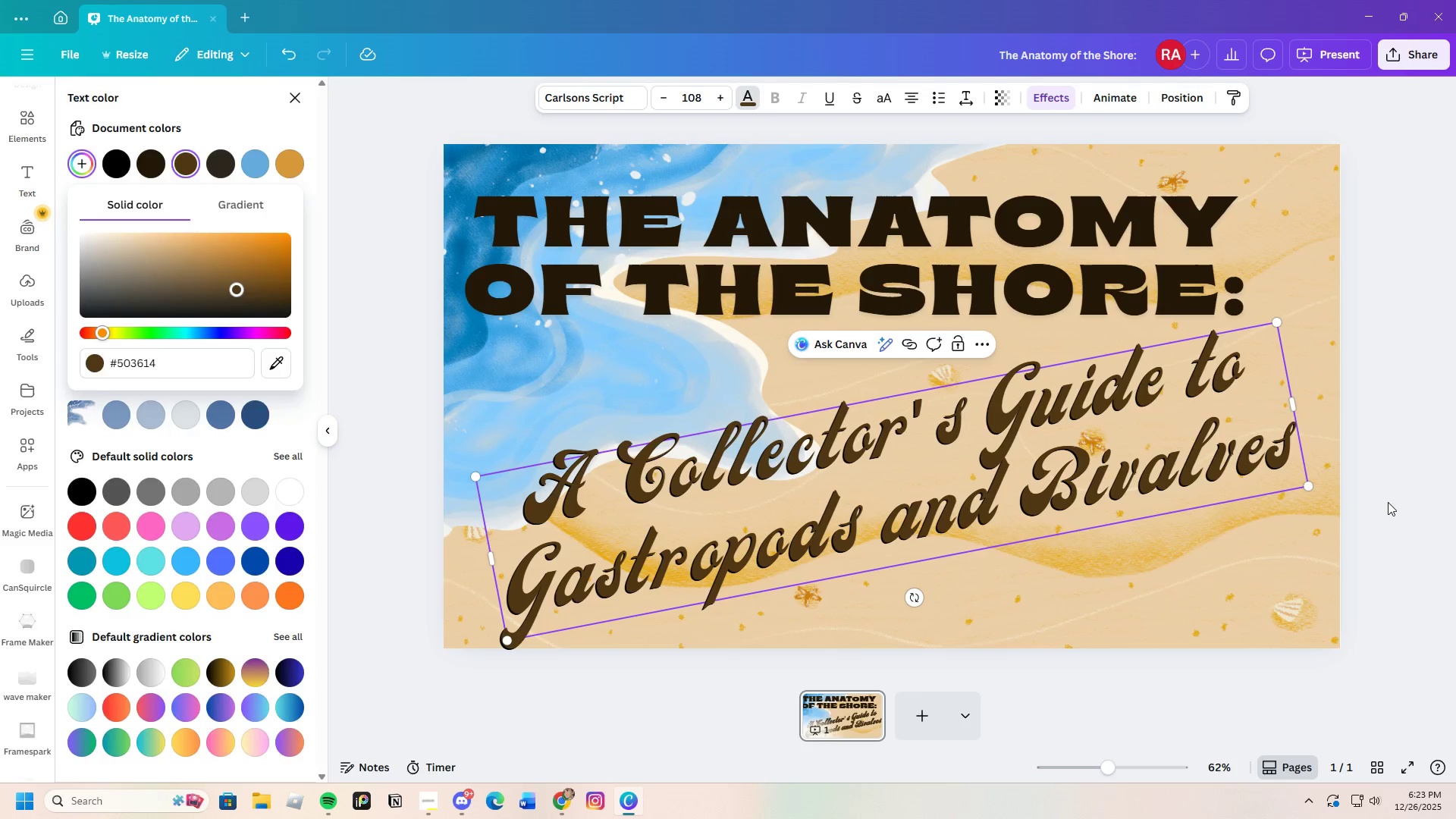 
double_click([1388, 502])
 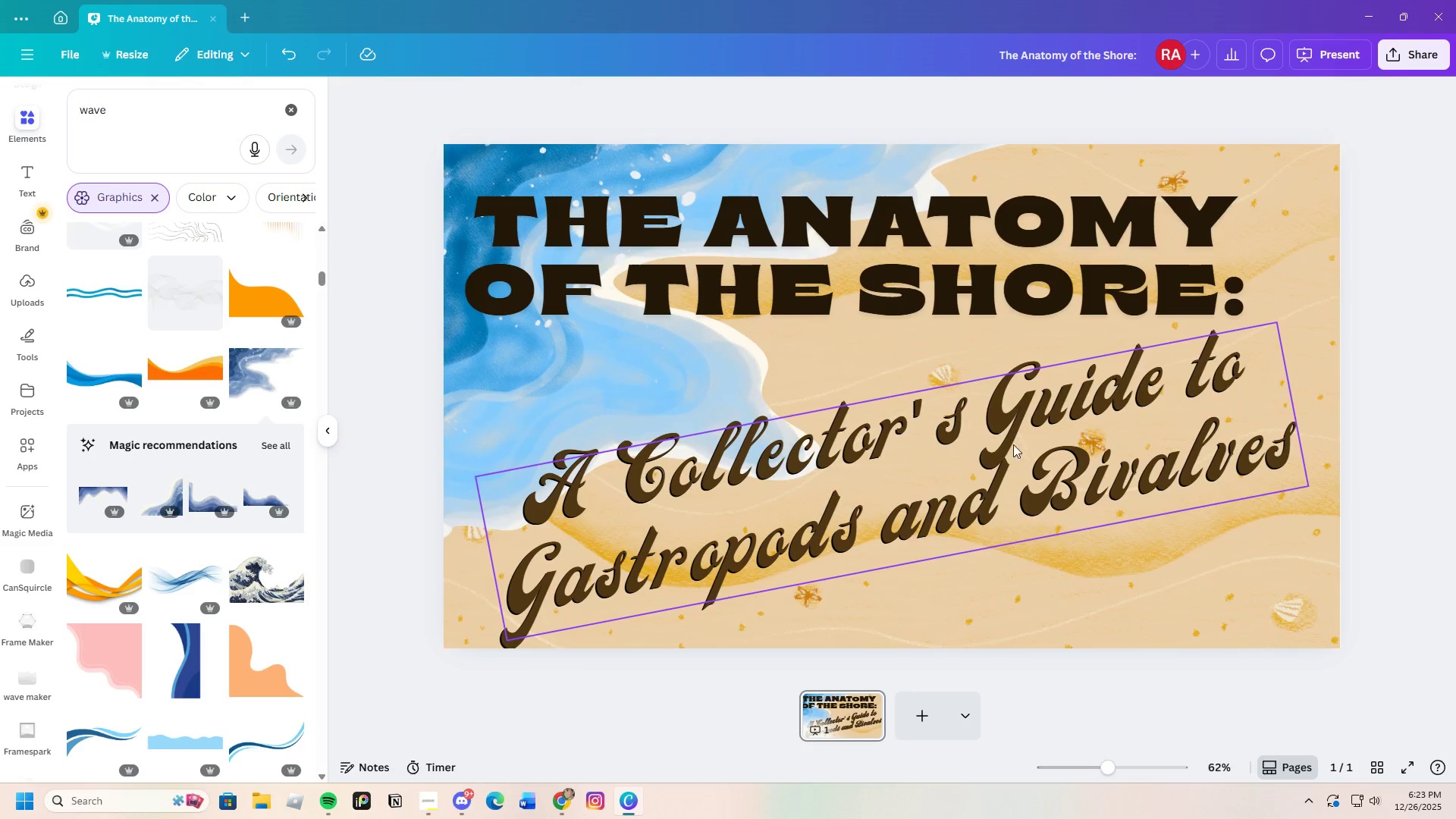 
left_click_drag(start_coordinate=[1001, 437], to_coordinate=[1033, 450])
 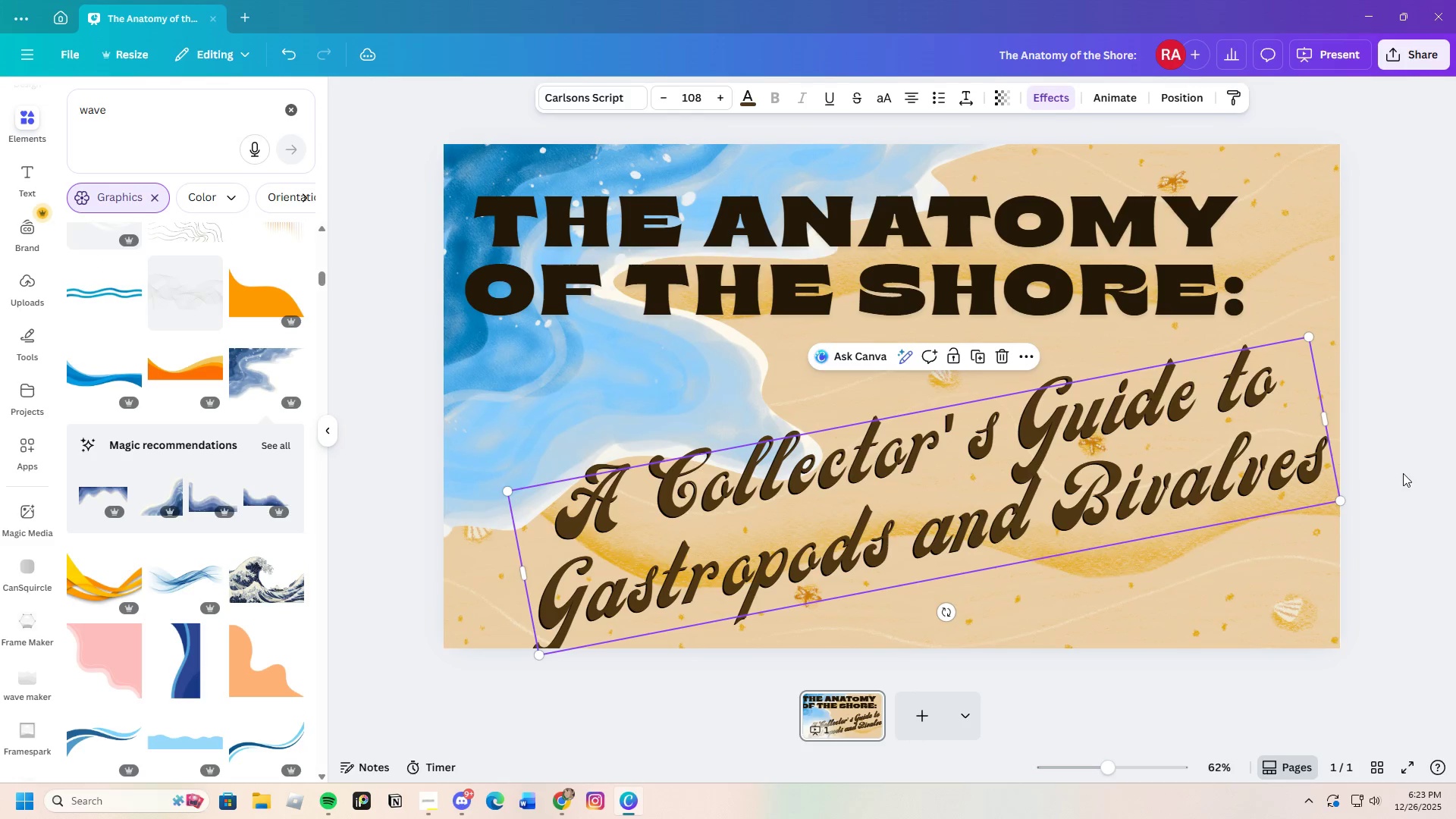 
left_click([1403, 473])
 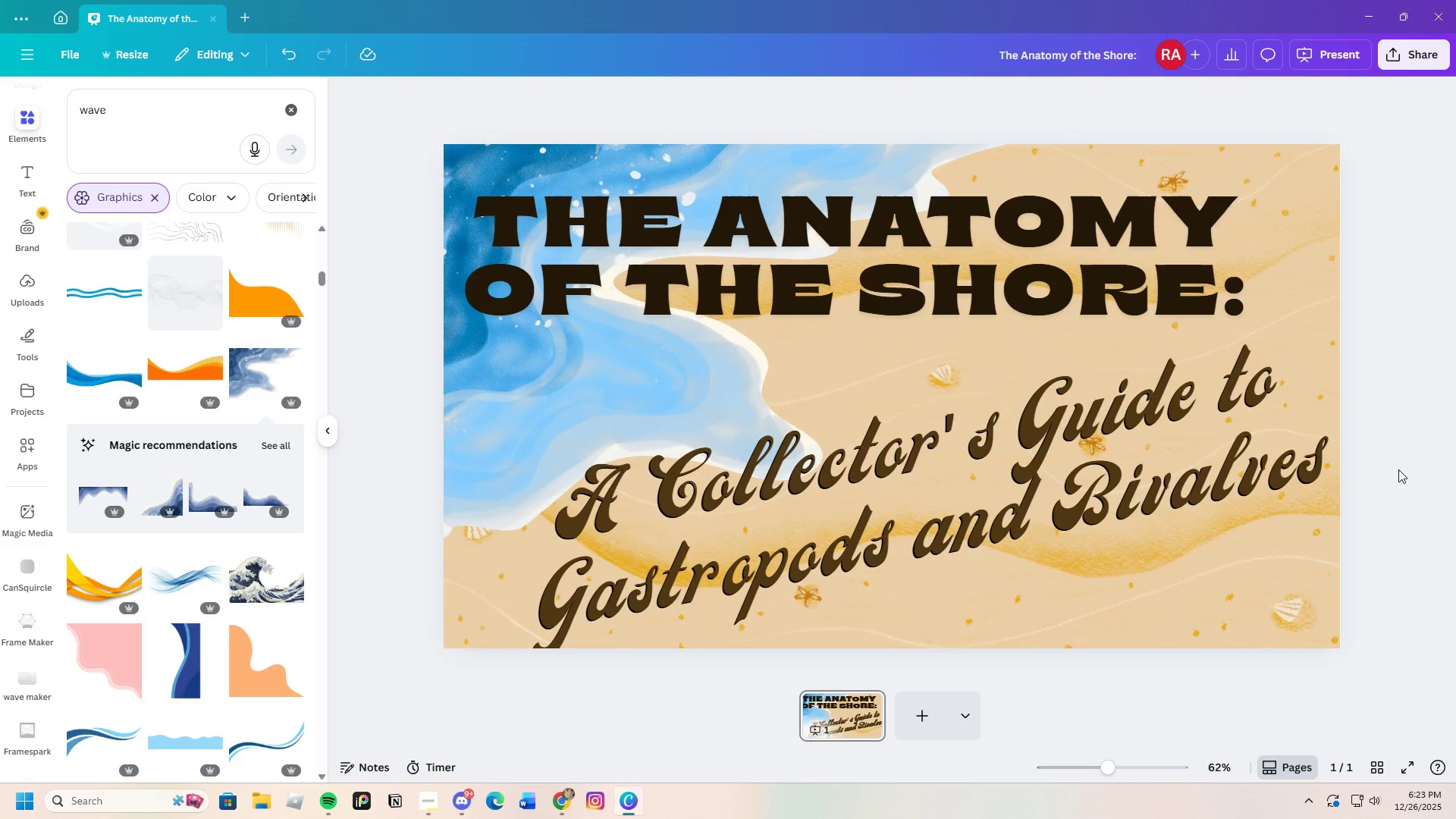 
wait(8.44)
 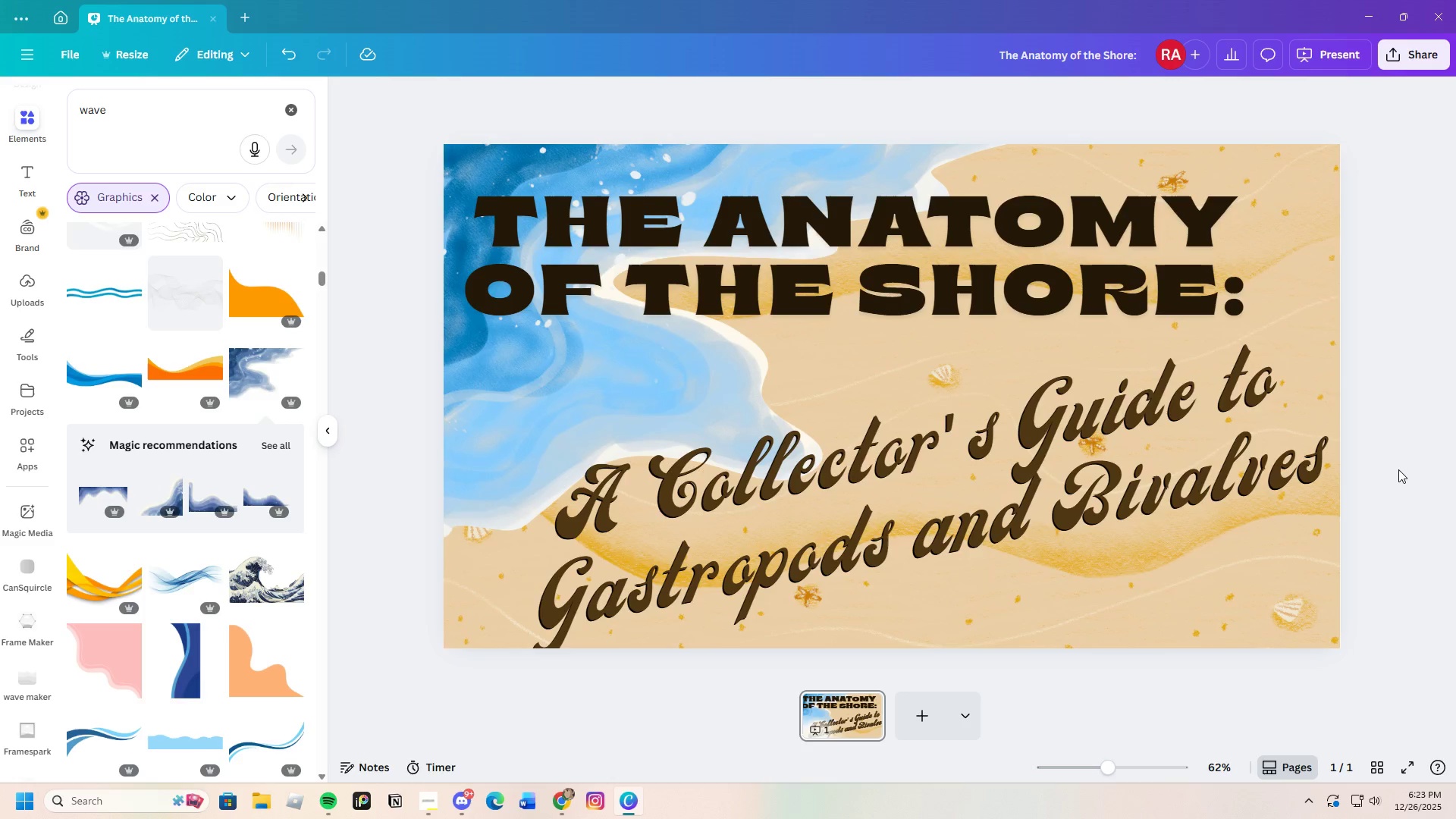 
left_click([124, 115])
 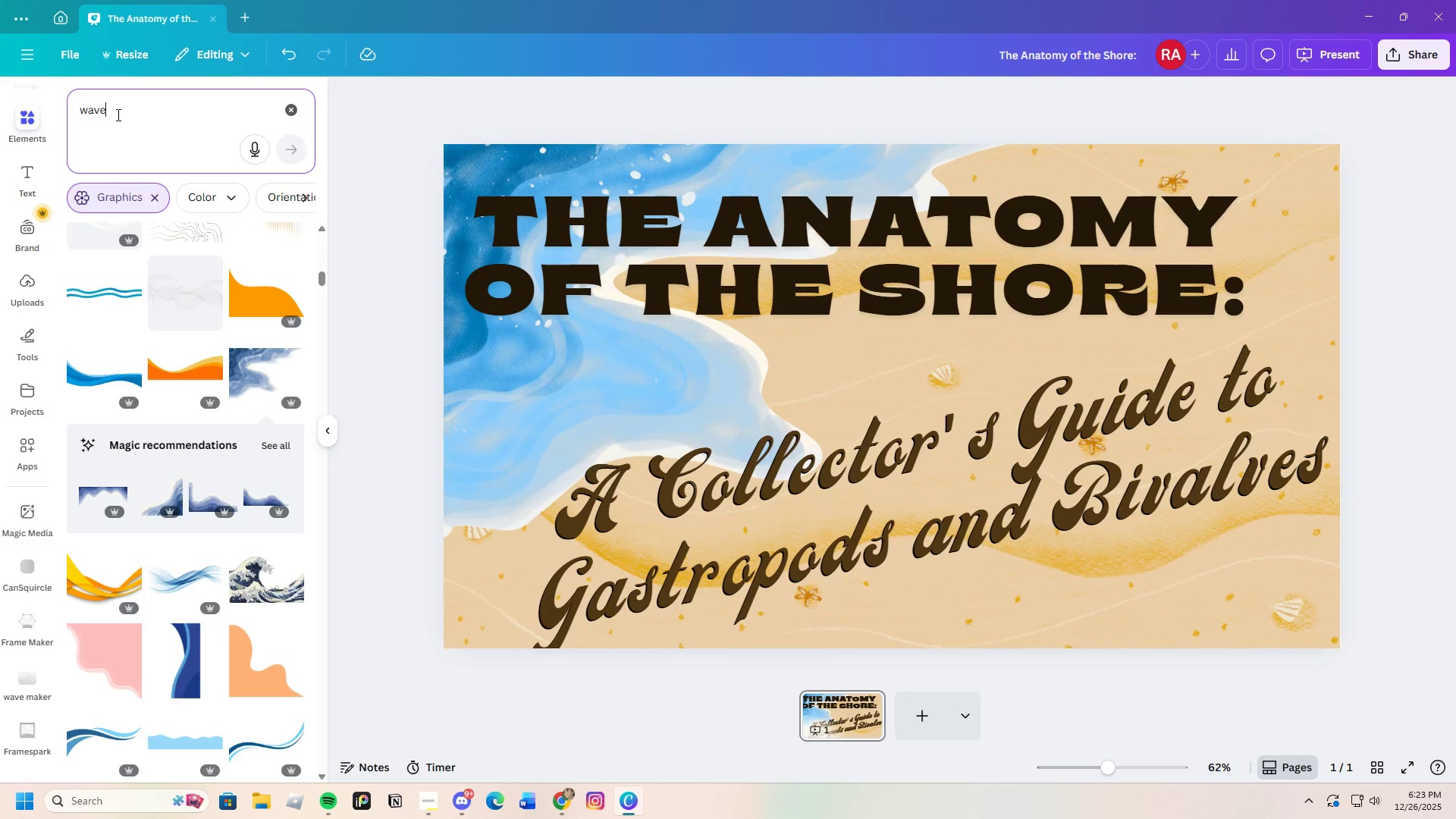 
key(Backspace)
key(Backspace)
key(Backspace)
key(Backspace)
key(Backspace)
key(Backspace)
type(shells)
 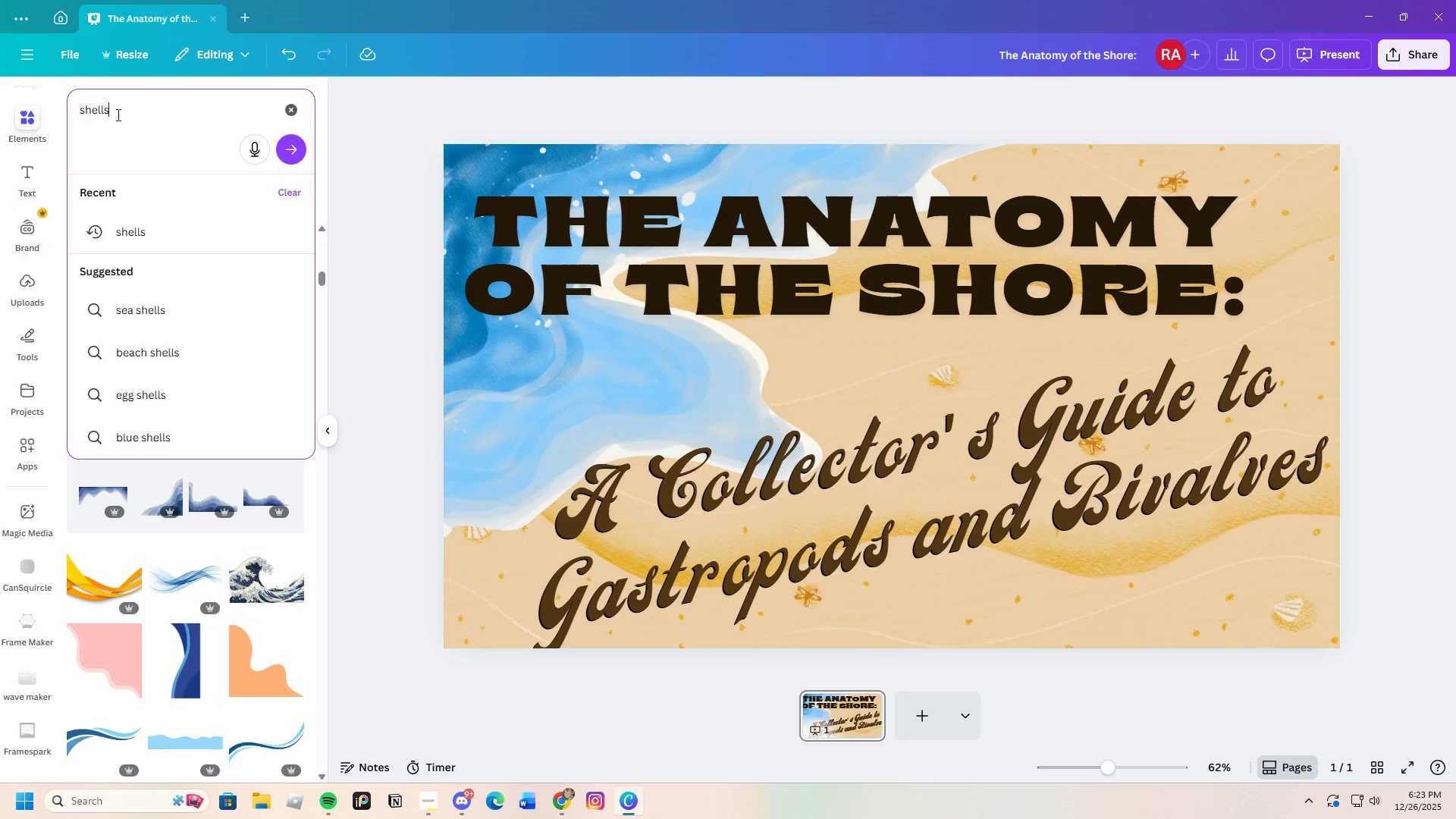 
key(Enter)
 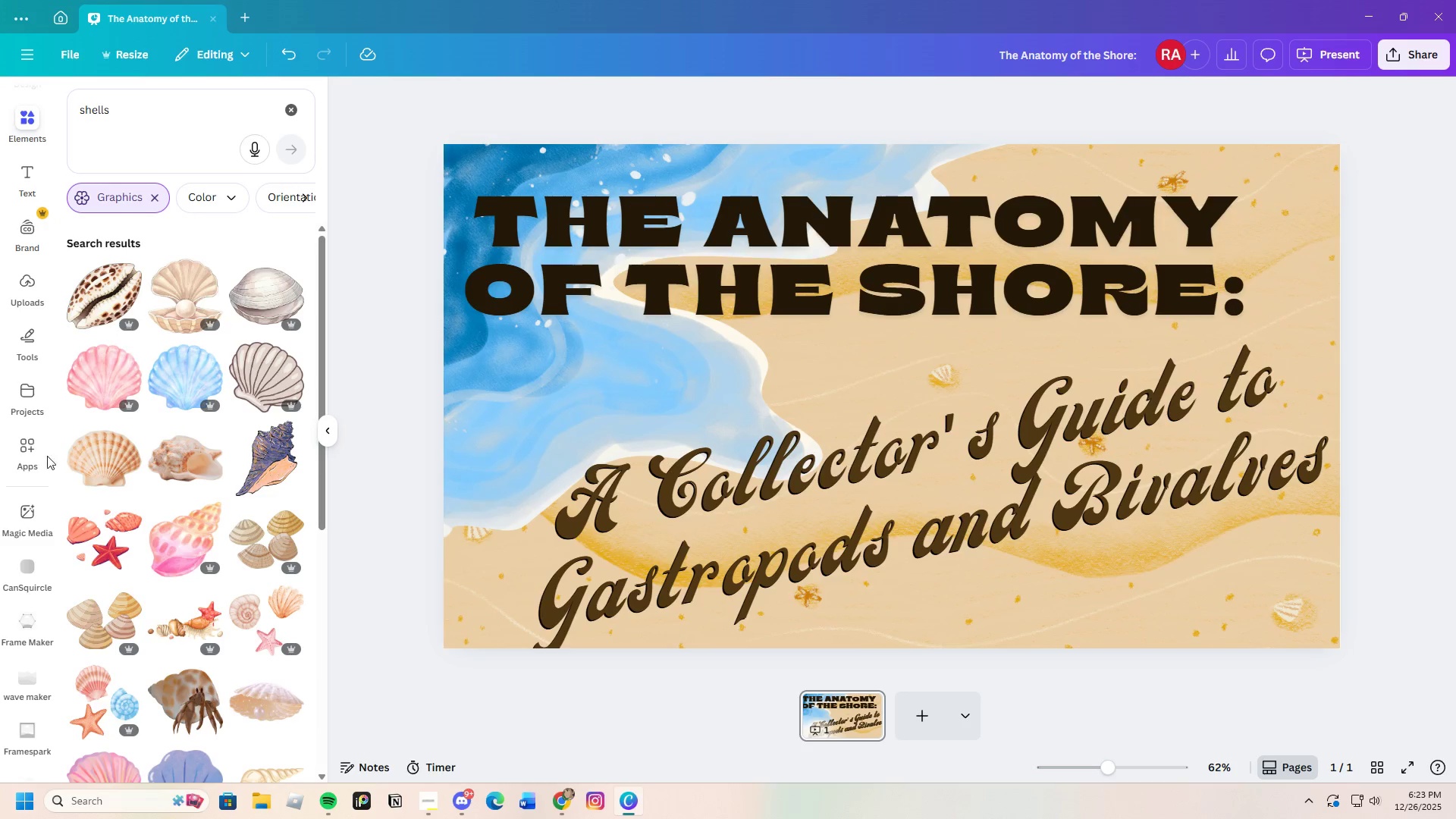 
scroll: coordinate [249, 496], scroll_direction: down, amount: 13.0
 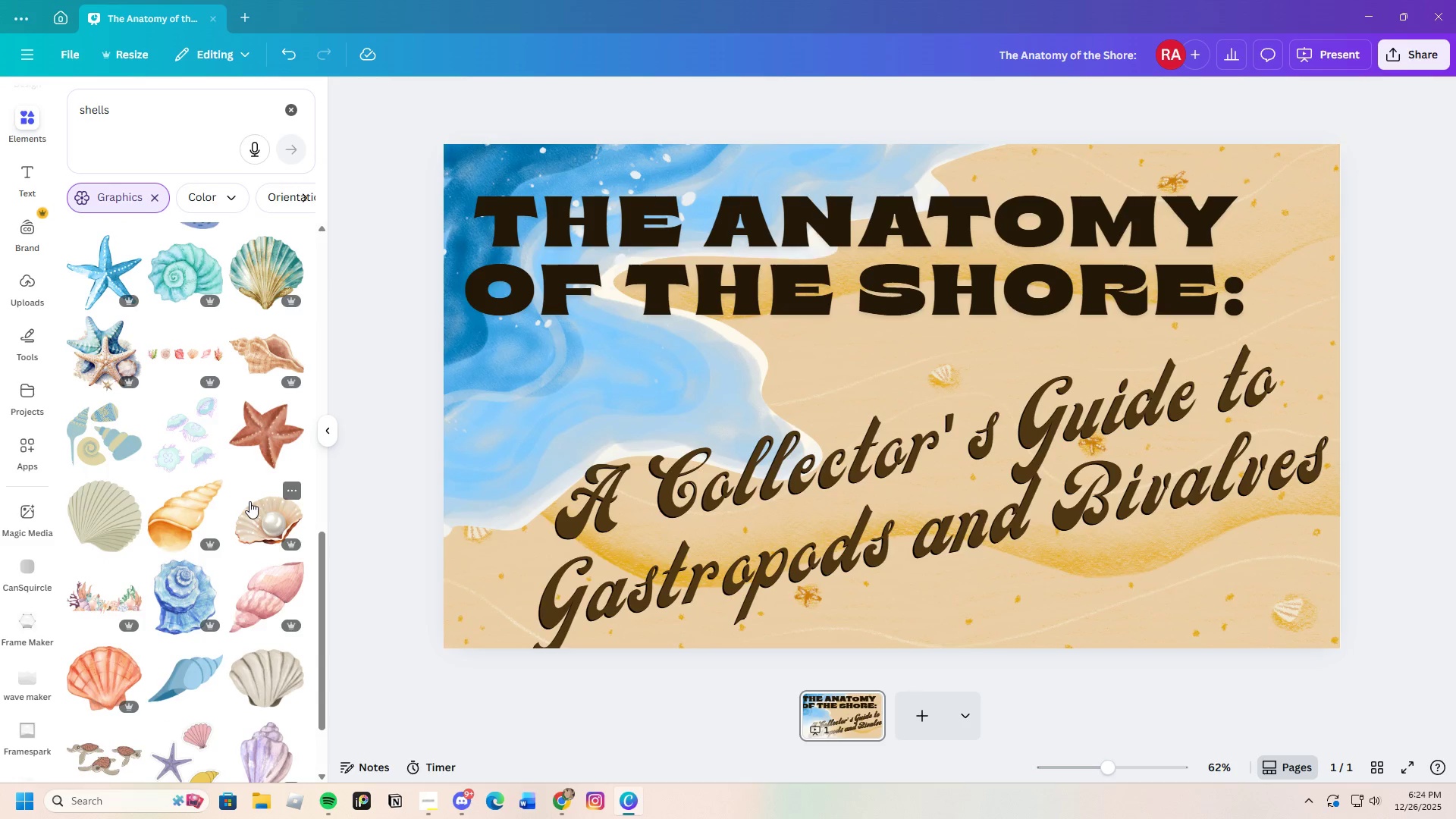 
scroll: coordinate [249, 501], scroll_direction: up, amount: 2.0
 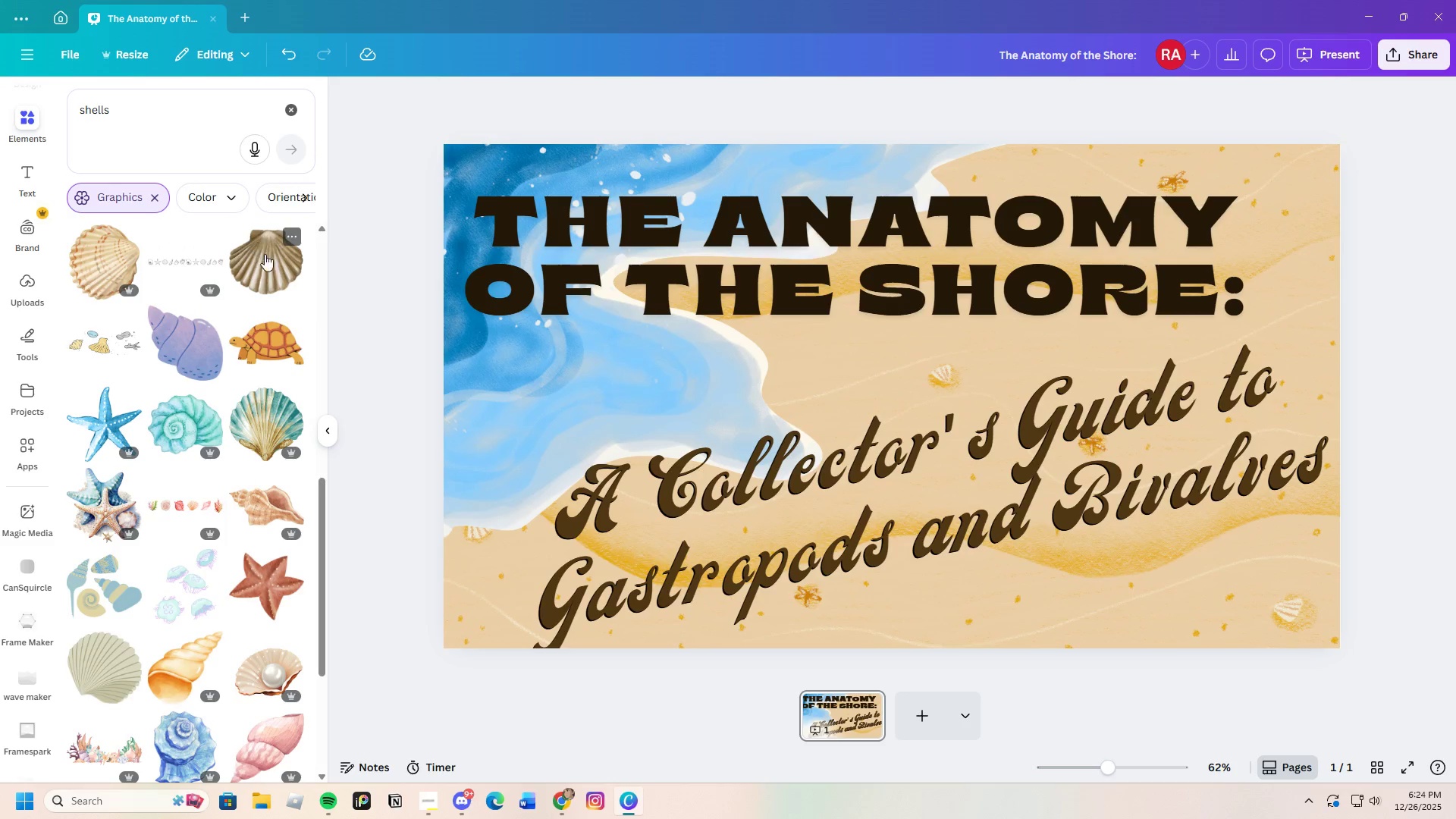 
scroll: coordinate [249, 516], scroll_direction: down, amount: 7.0
 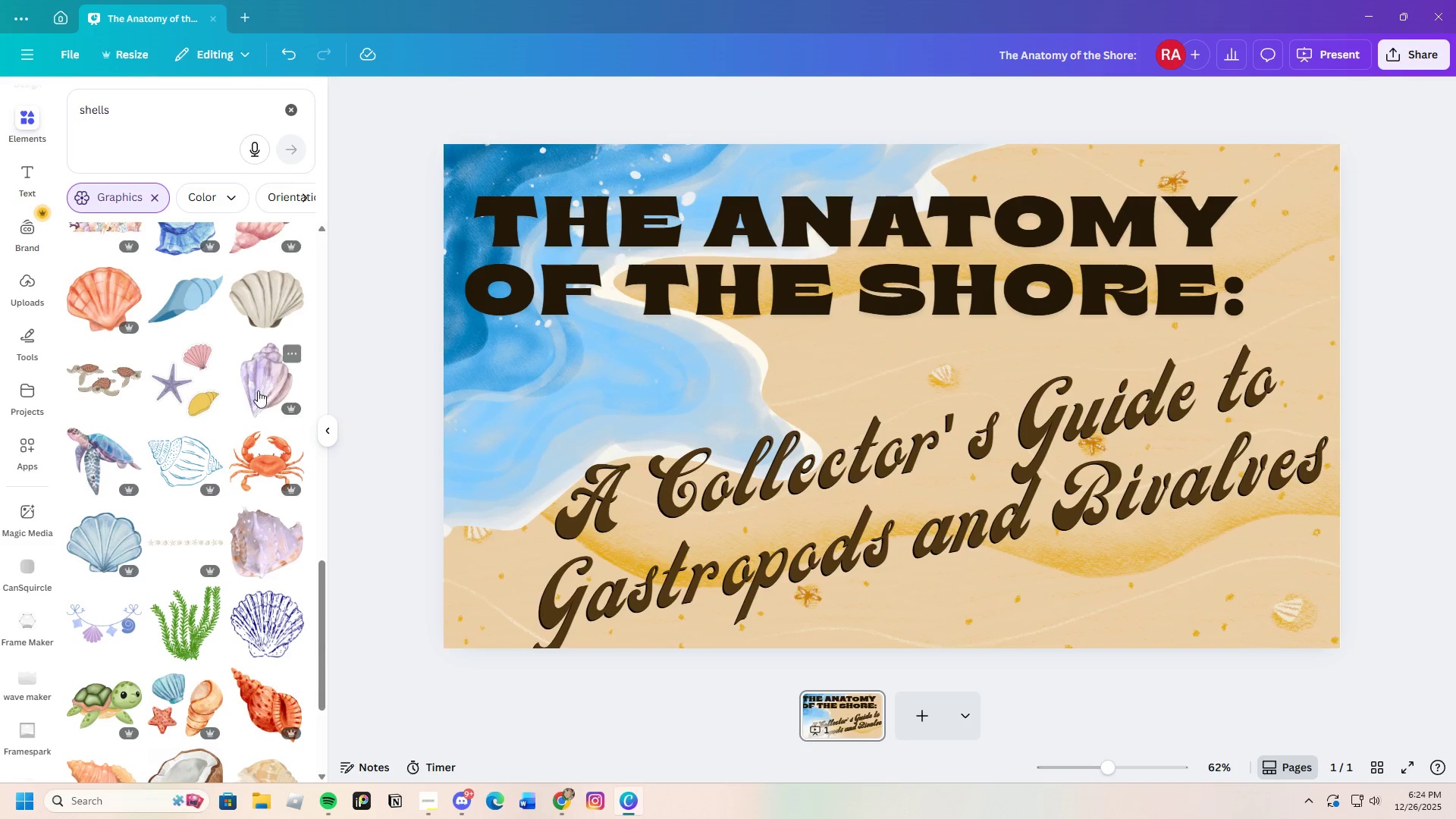 
left_click([261, 376])
 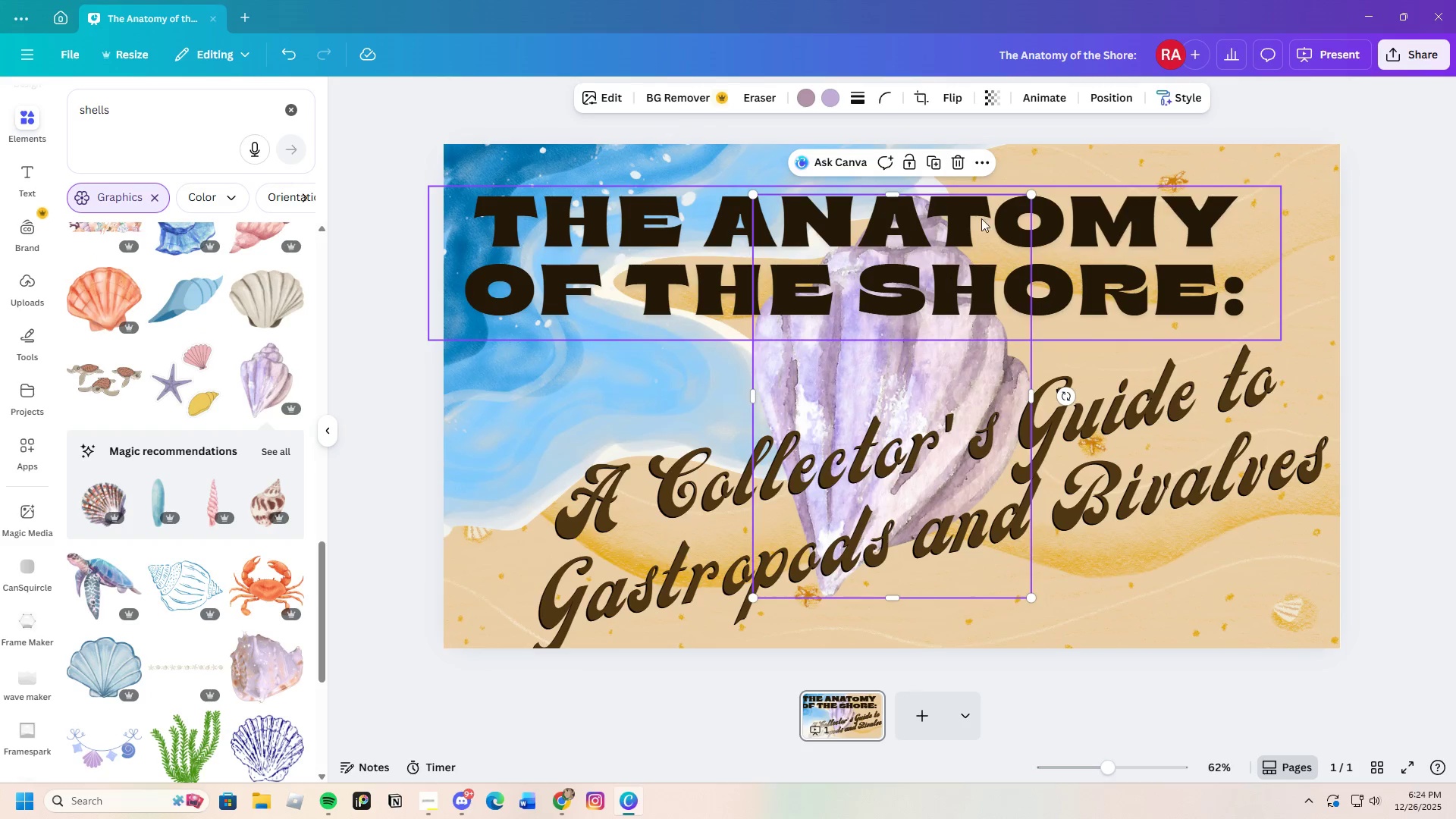 
left_click([959, 161])
 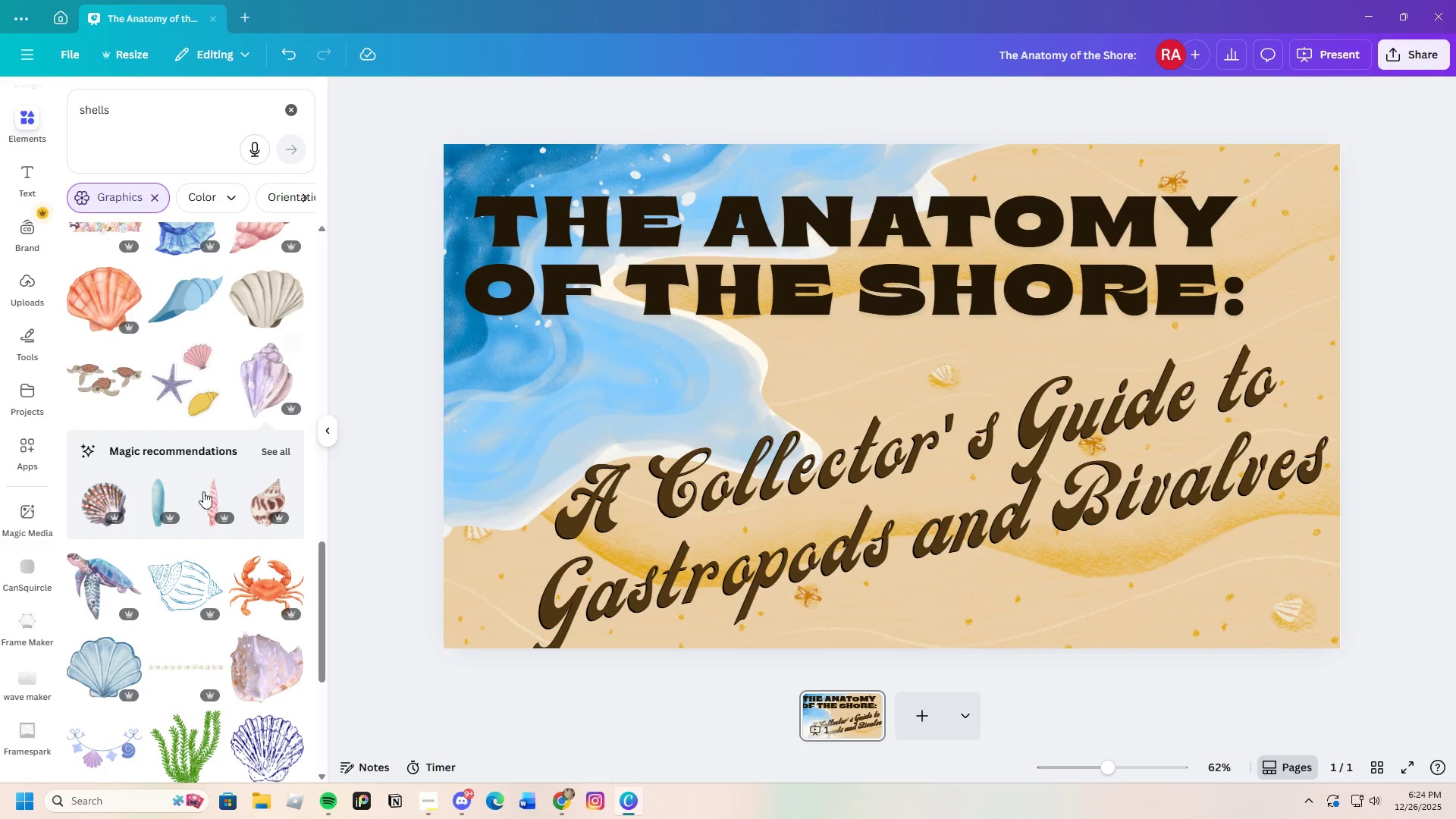 
scroll: coordinate [218, 612], scroll_direction: down, amount: 7.0
 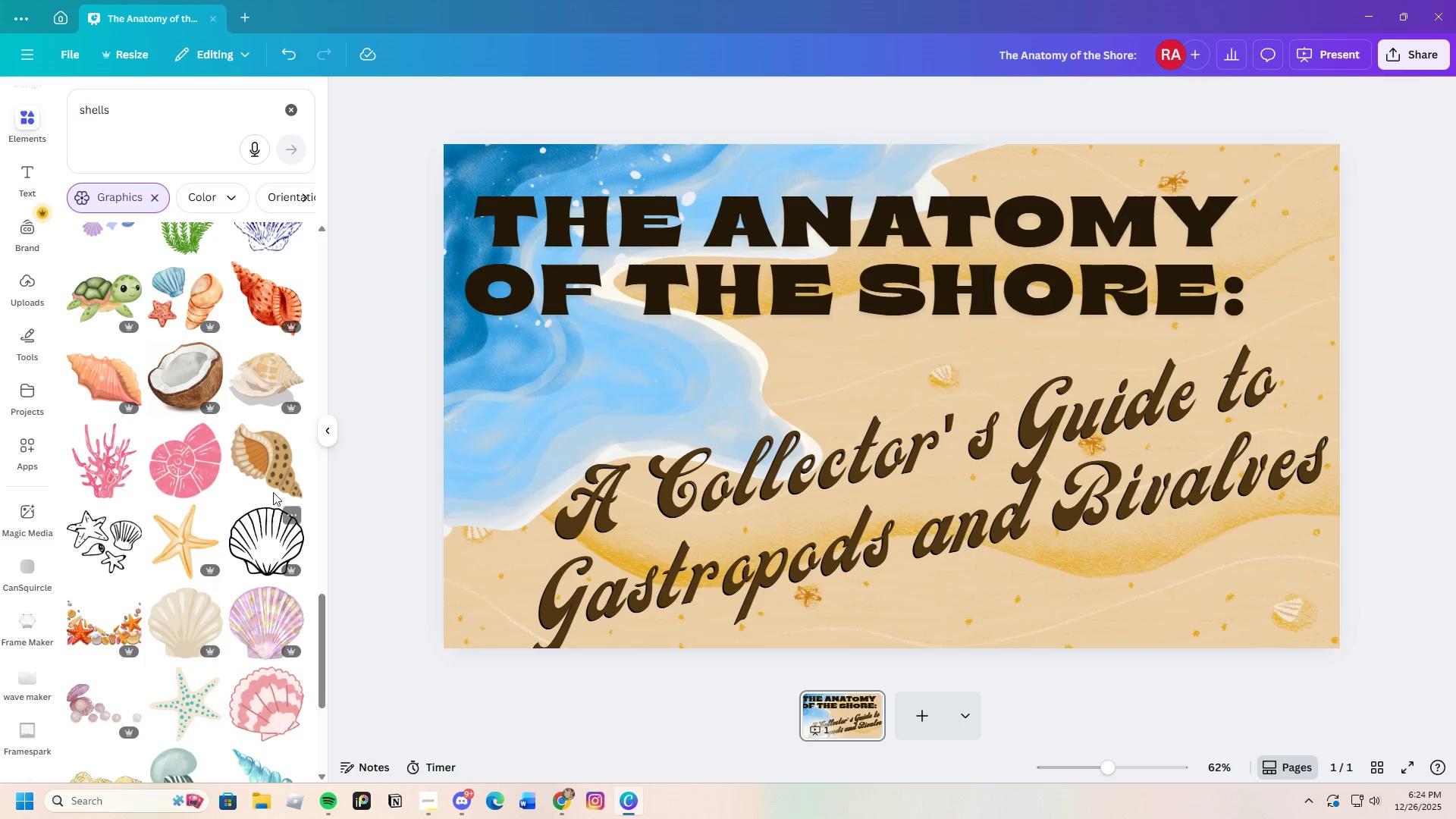 
left_click([274, 457])
 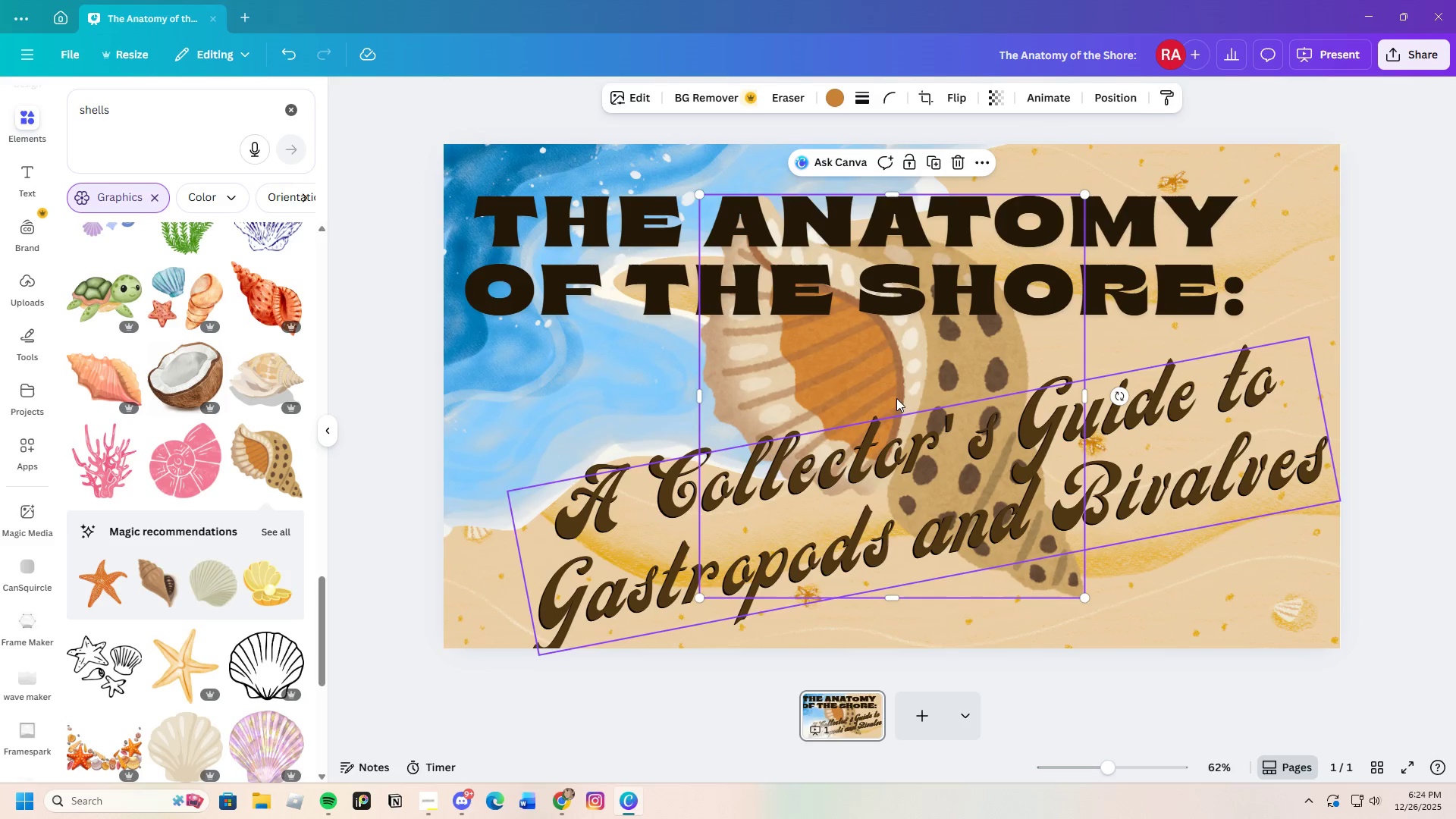 
left_click_drag(start_coordinate=[857, 376], to_coordinate=[956, 472])
 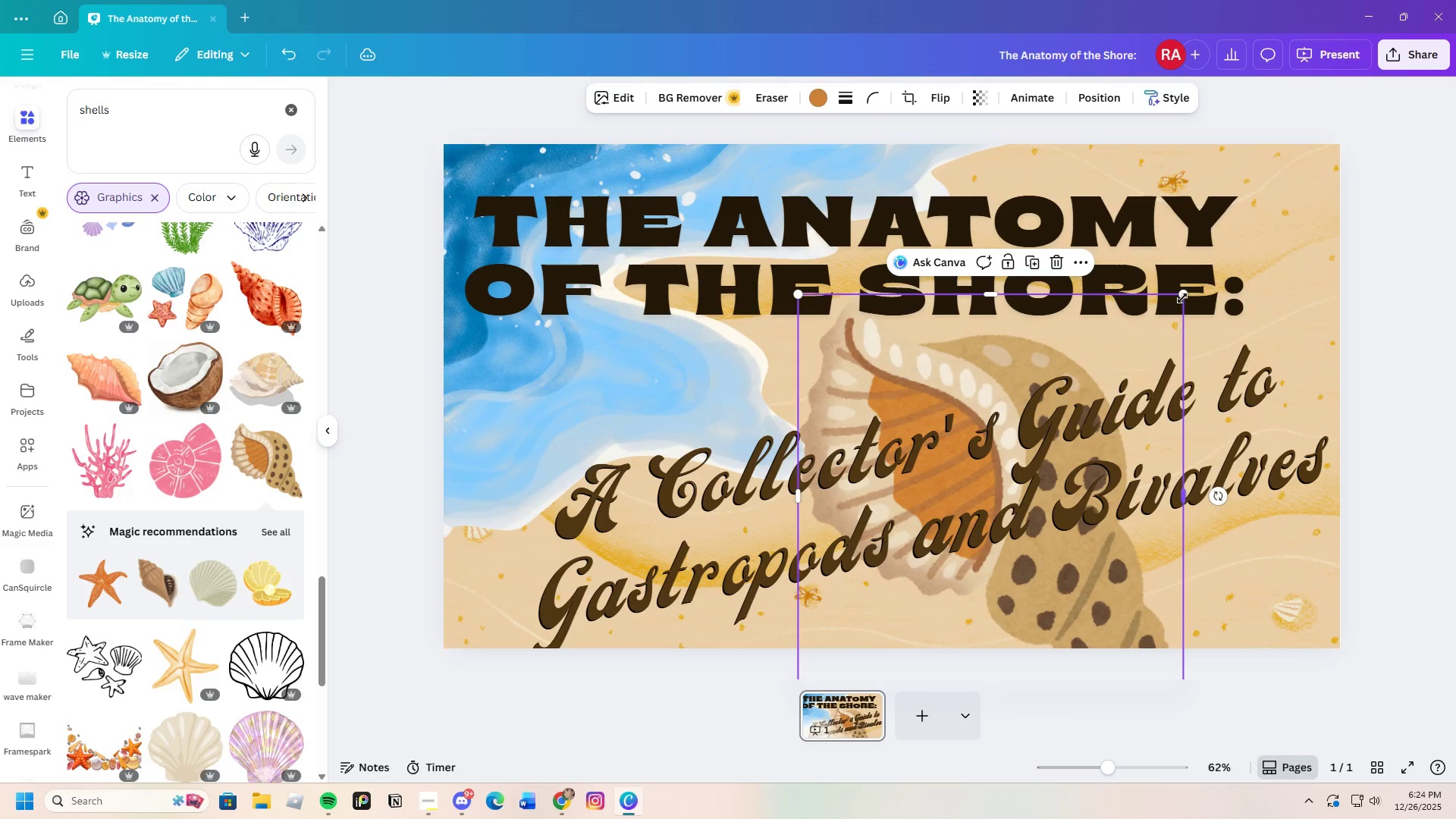 
left_click_drag(start_coordinate=[1182, 297], to_coordinate=[956, 504])
 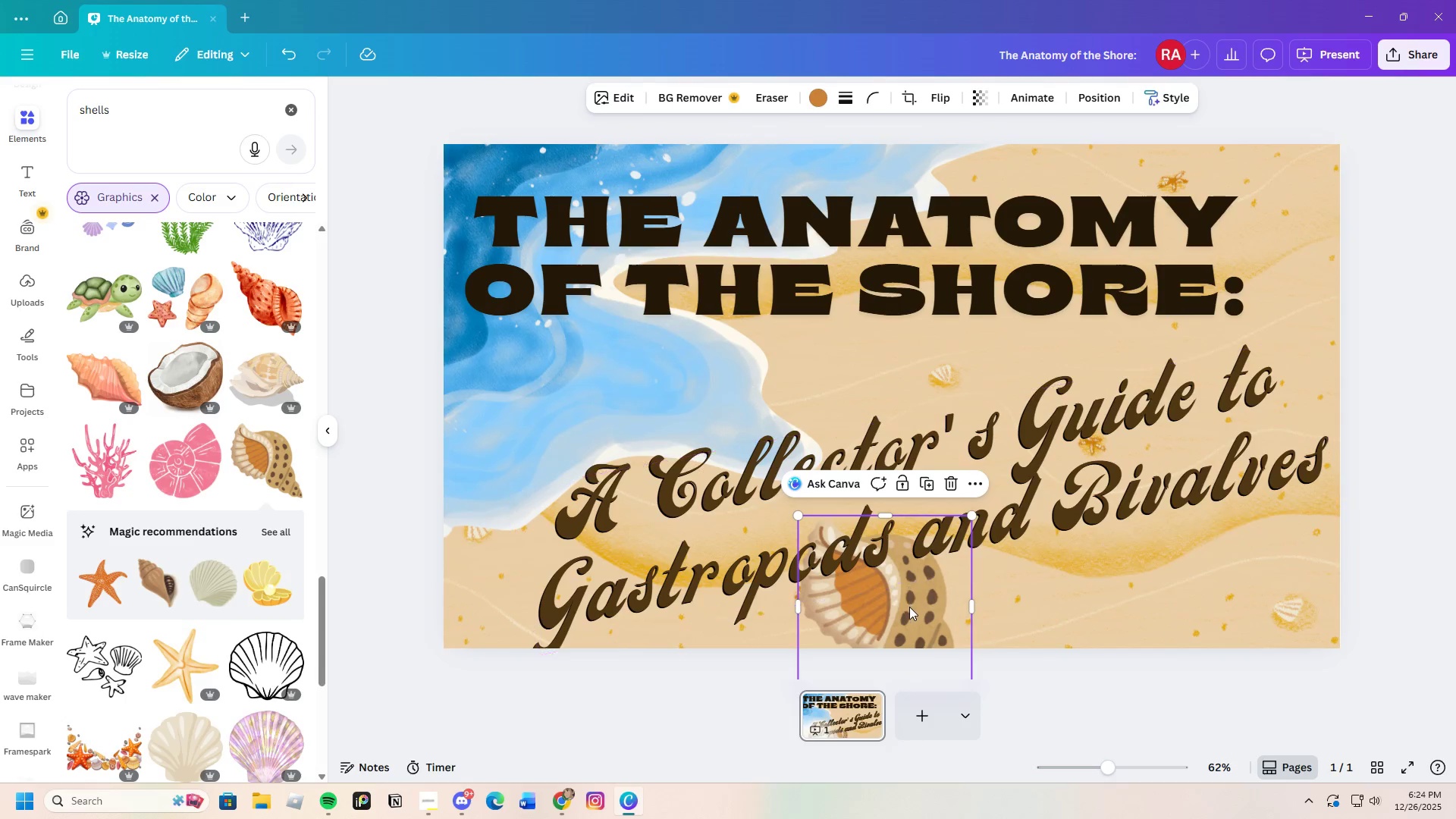 
left_click_drag(start_coordinate=[912, 610], to_coordinate=[1301, 356])
 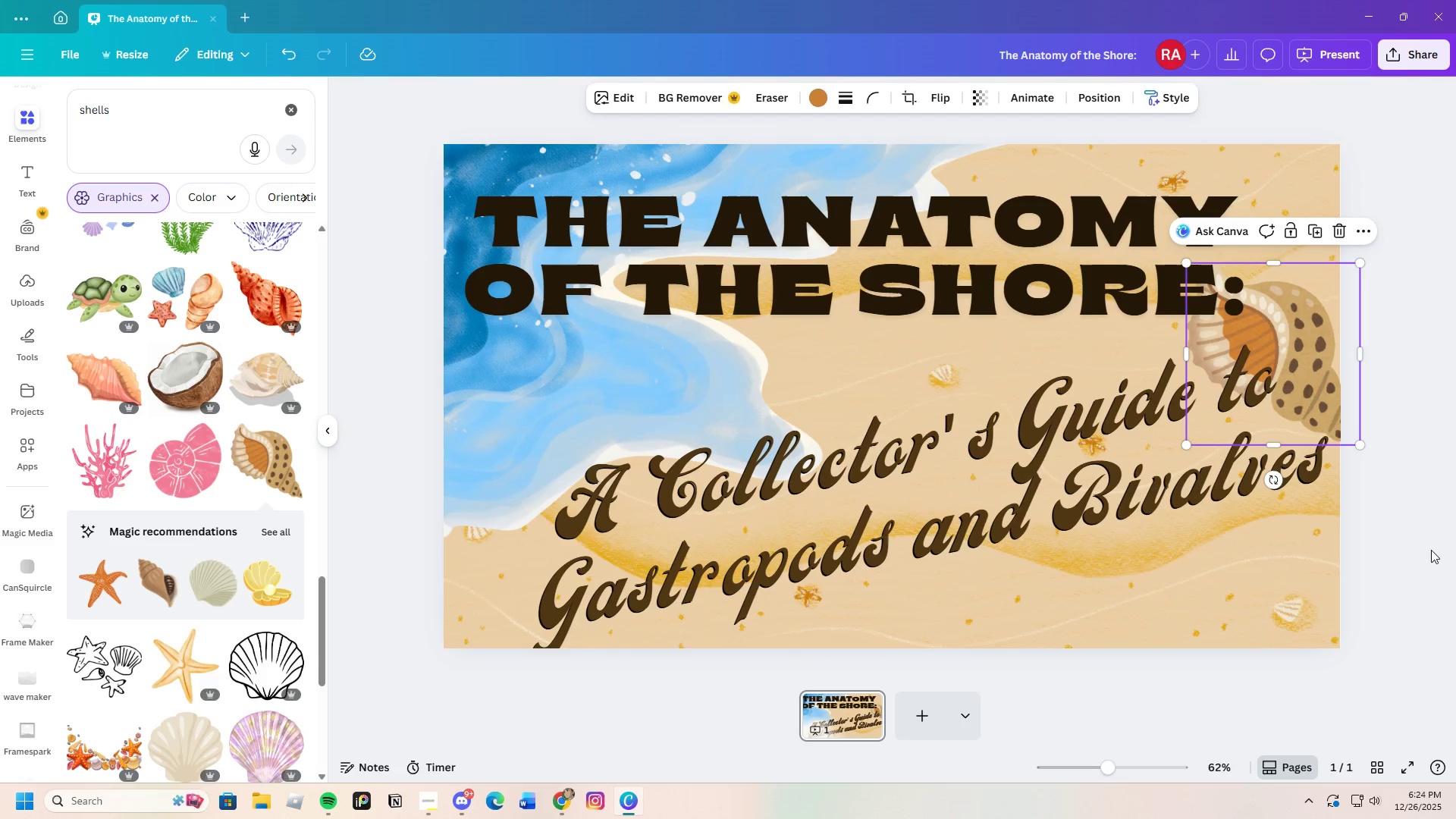 
left_click([1430, 537])
 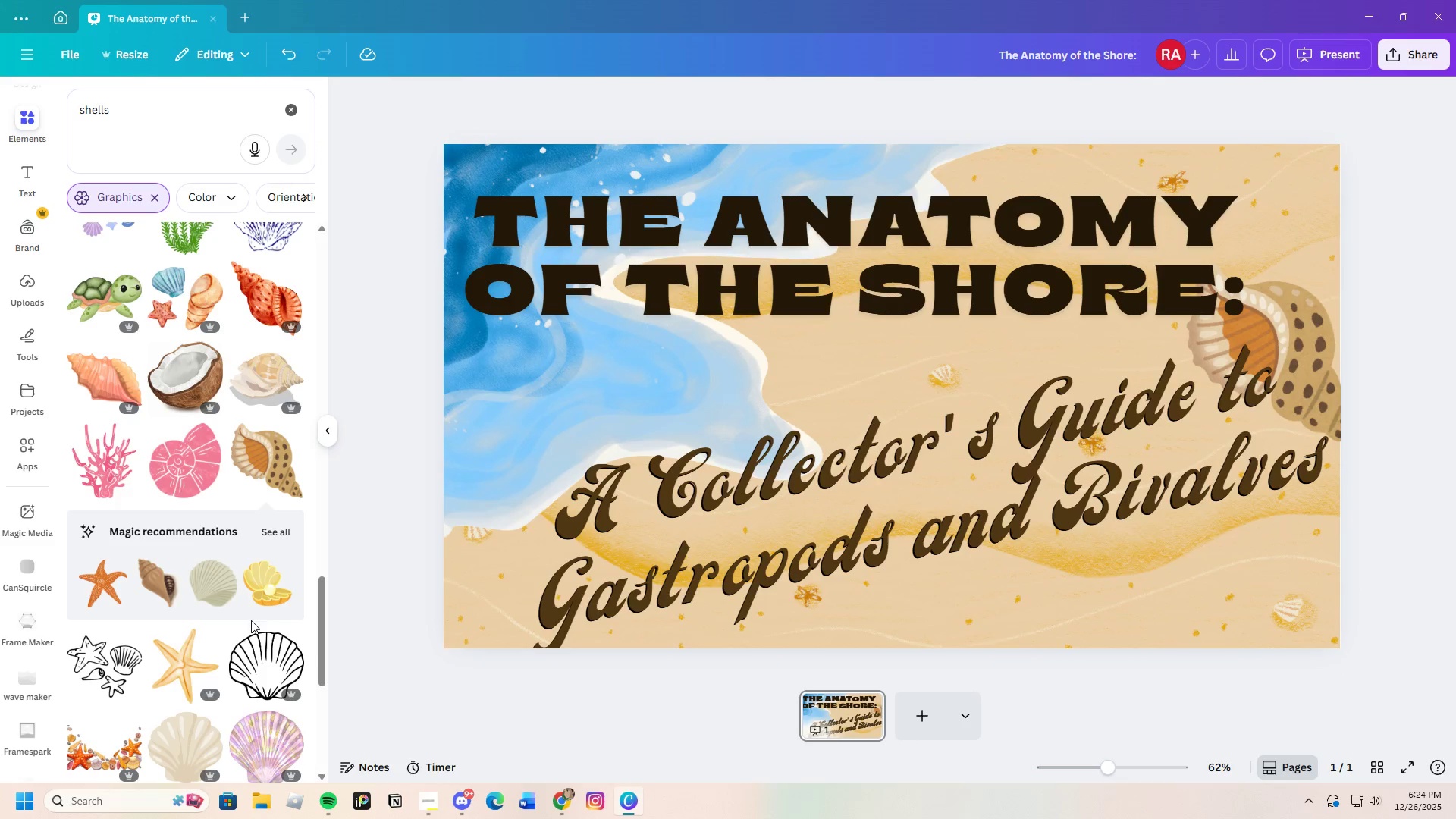 
scroll: coordinate [159, 619], scroll_direction: down, amount: 20.0
 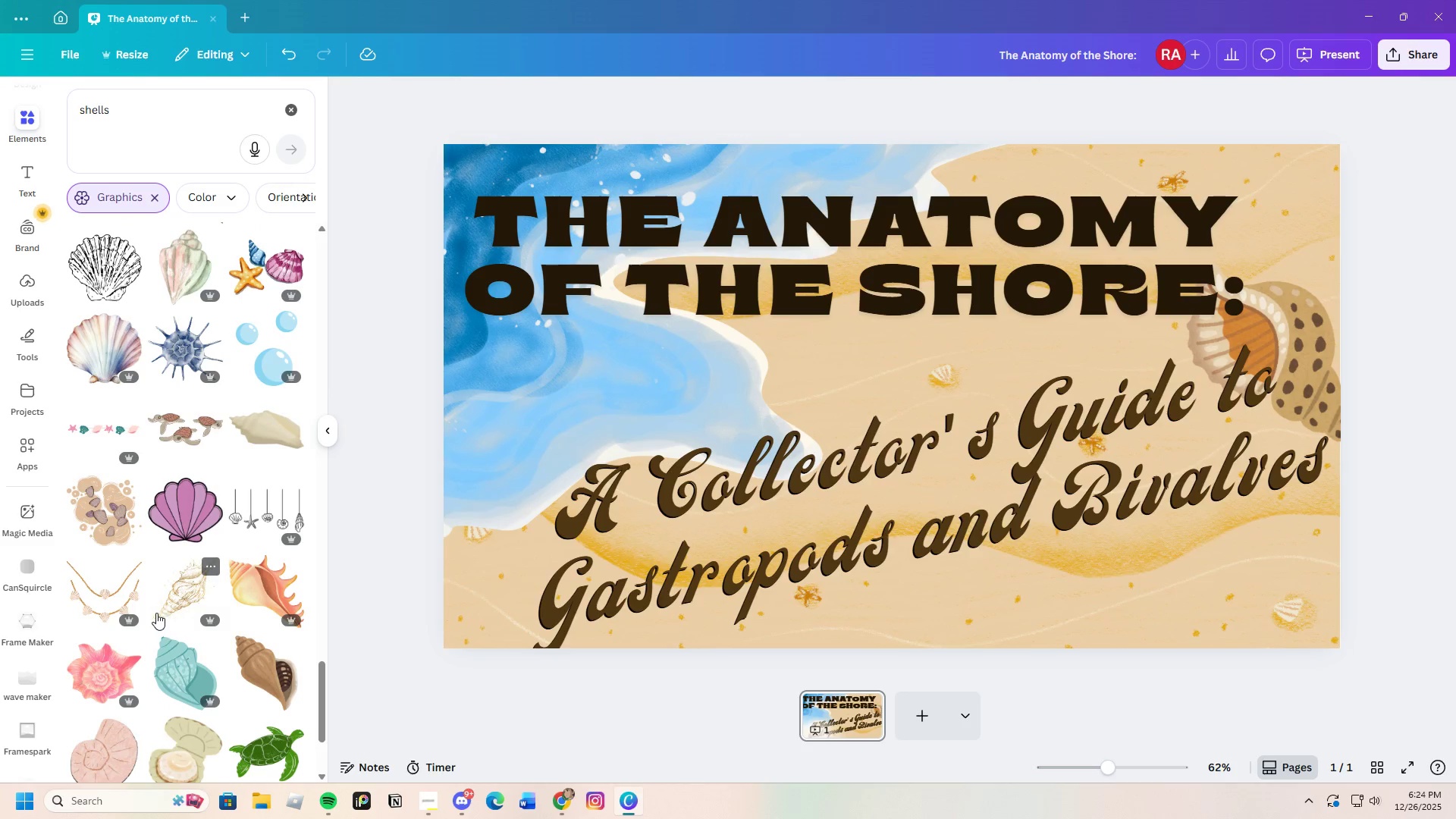 
left_click([93, 503])
 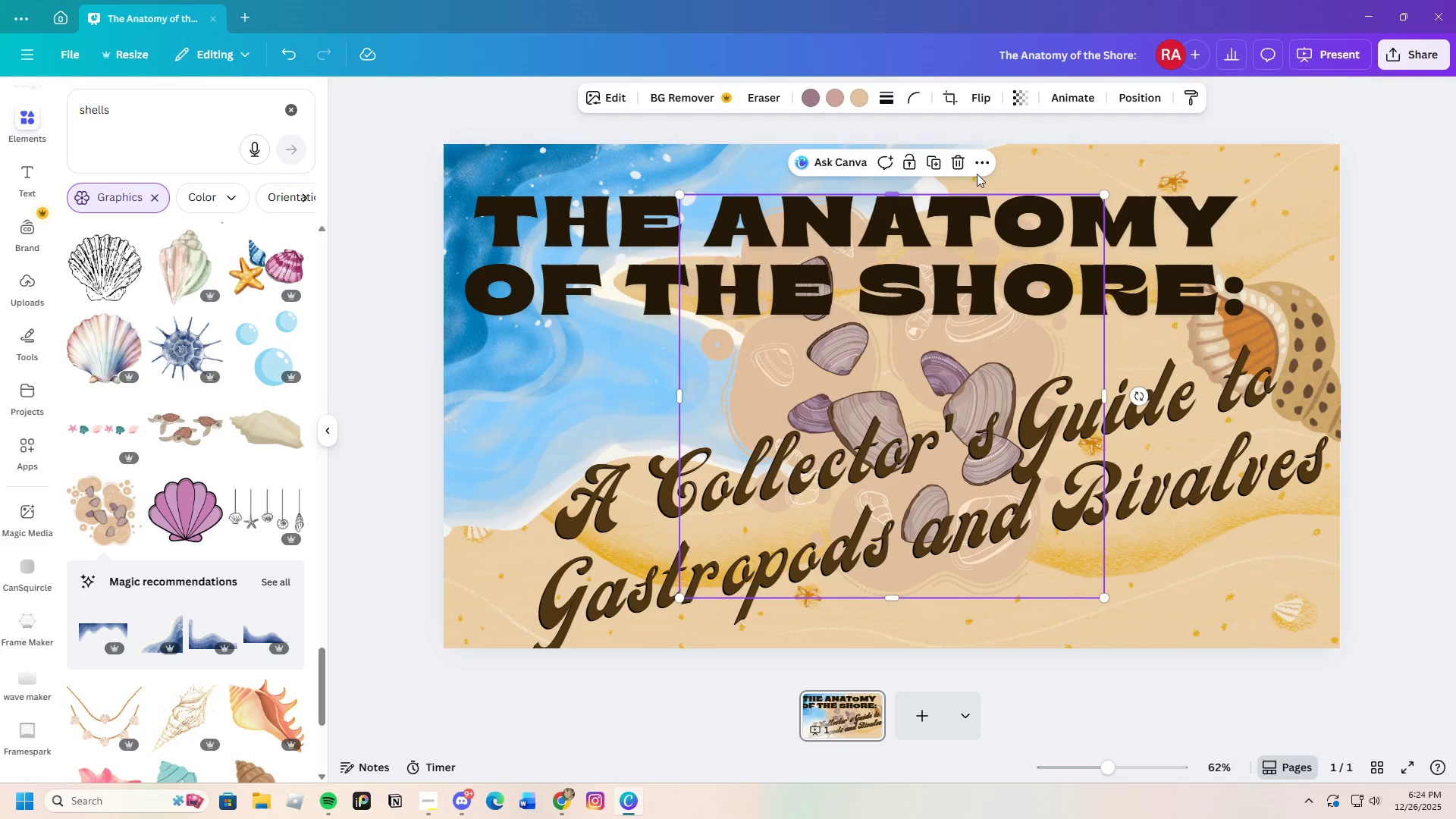 
left_click([959, 162])
 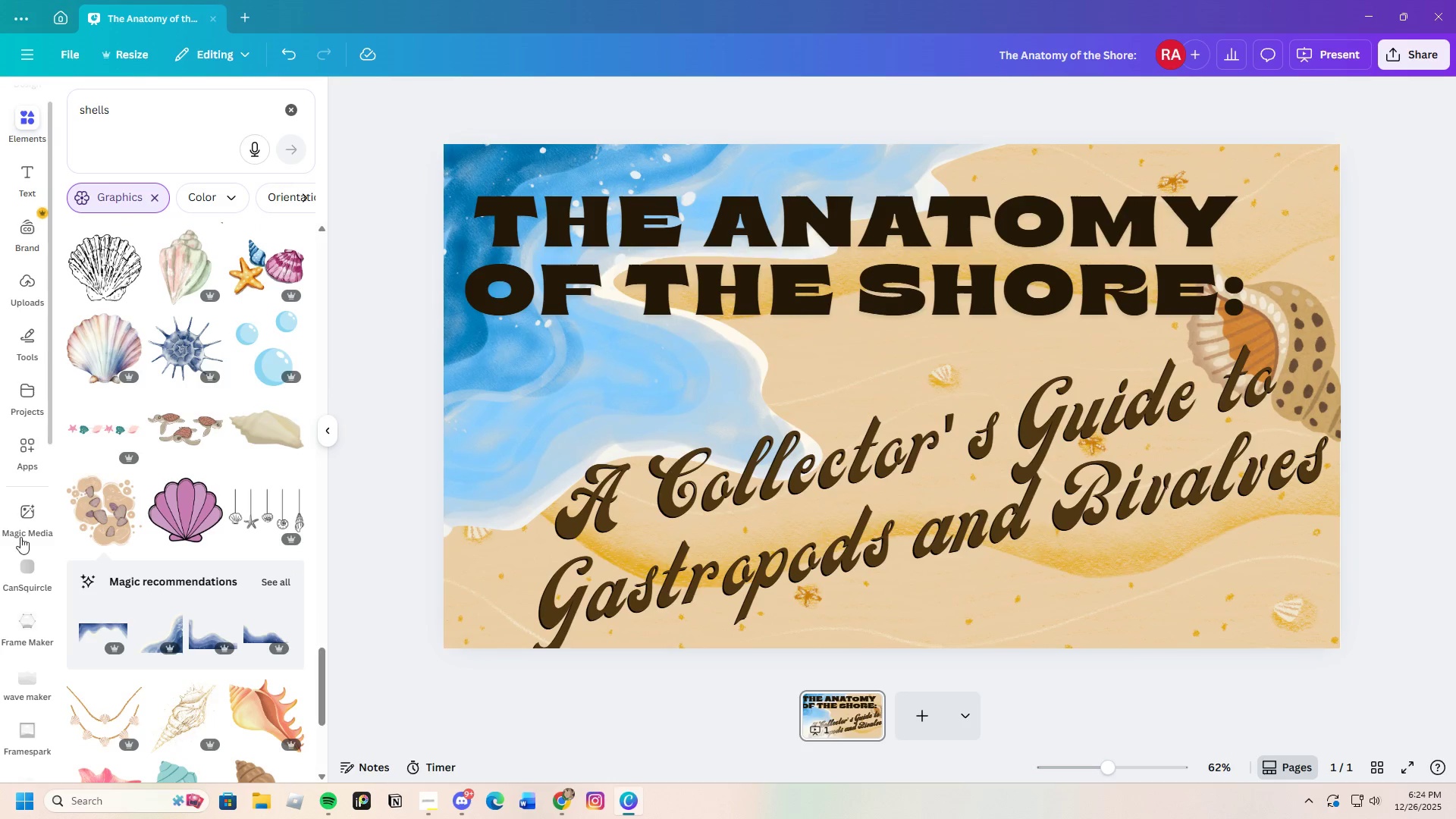 
scroll: coordinate [233, 607], scroll_direction: down, amount: 18.0
 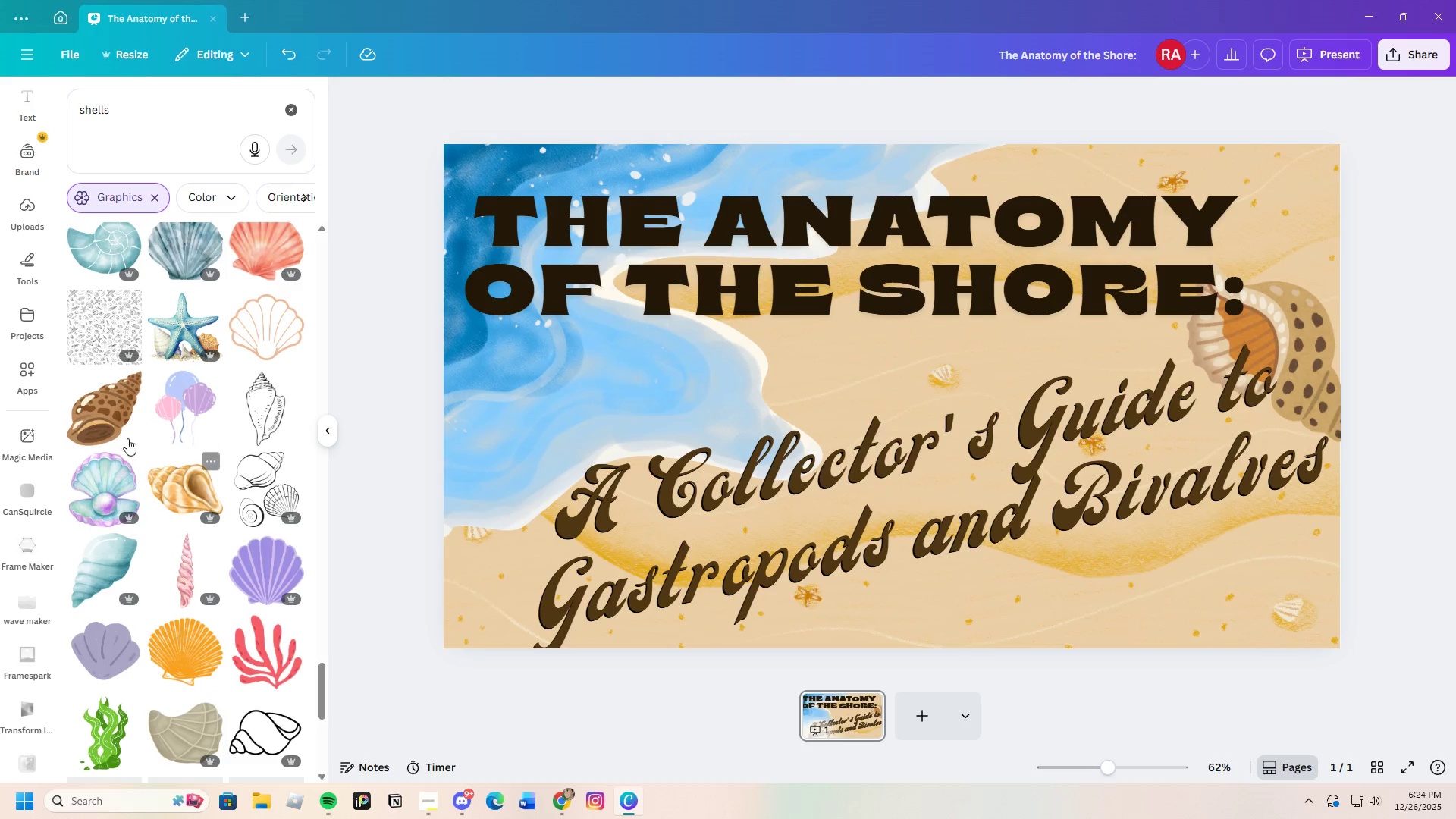 
left_click([111, 408])
 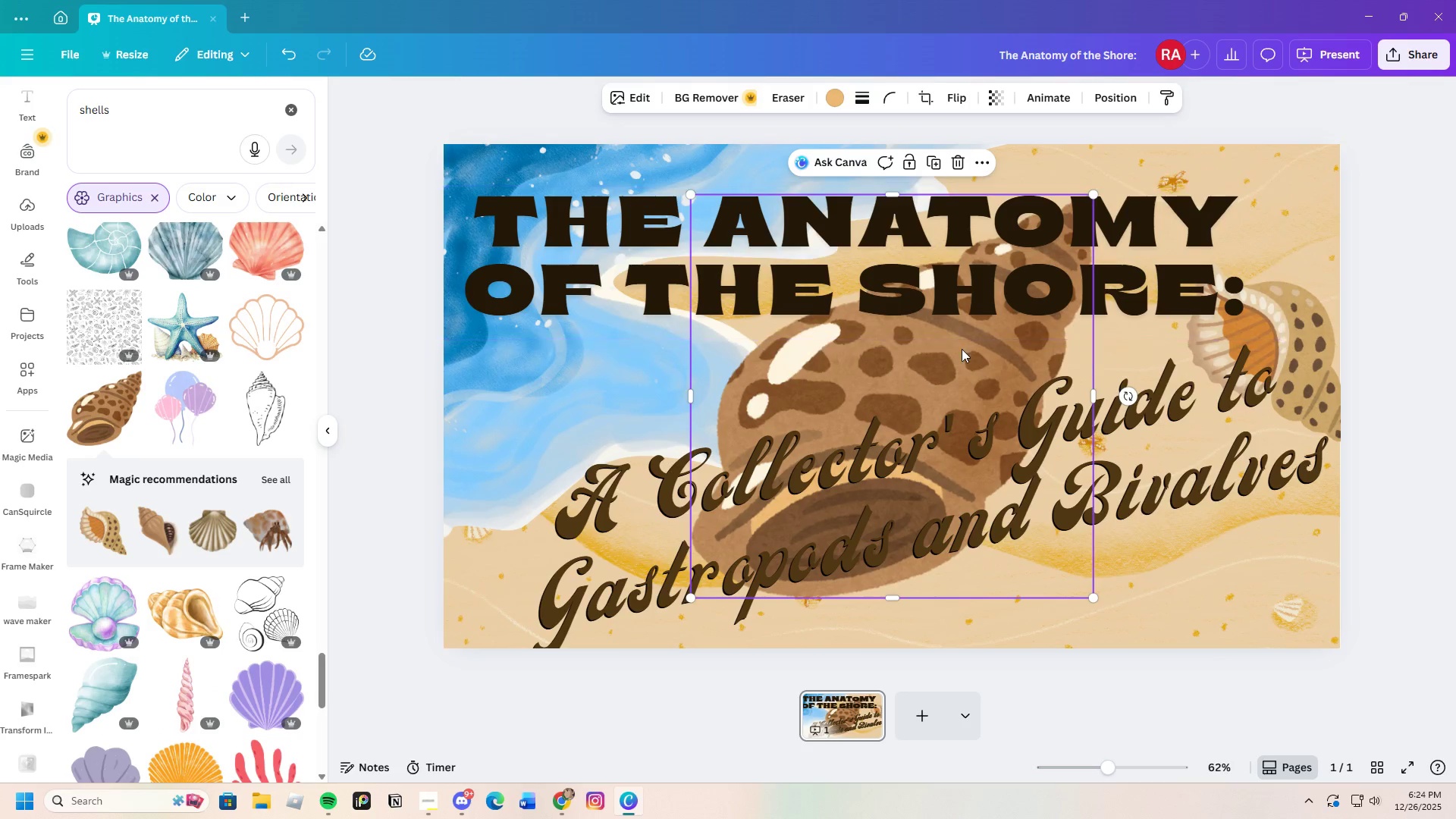 
left_click_drag(start_coordinate=[962, 356], to_coordinate=[805, 410])
 